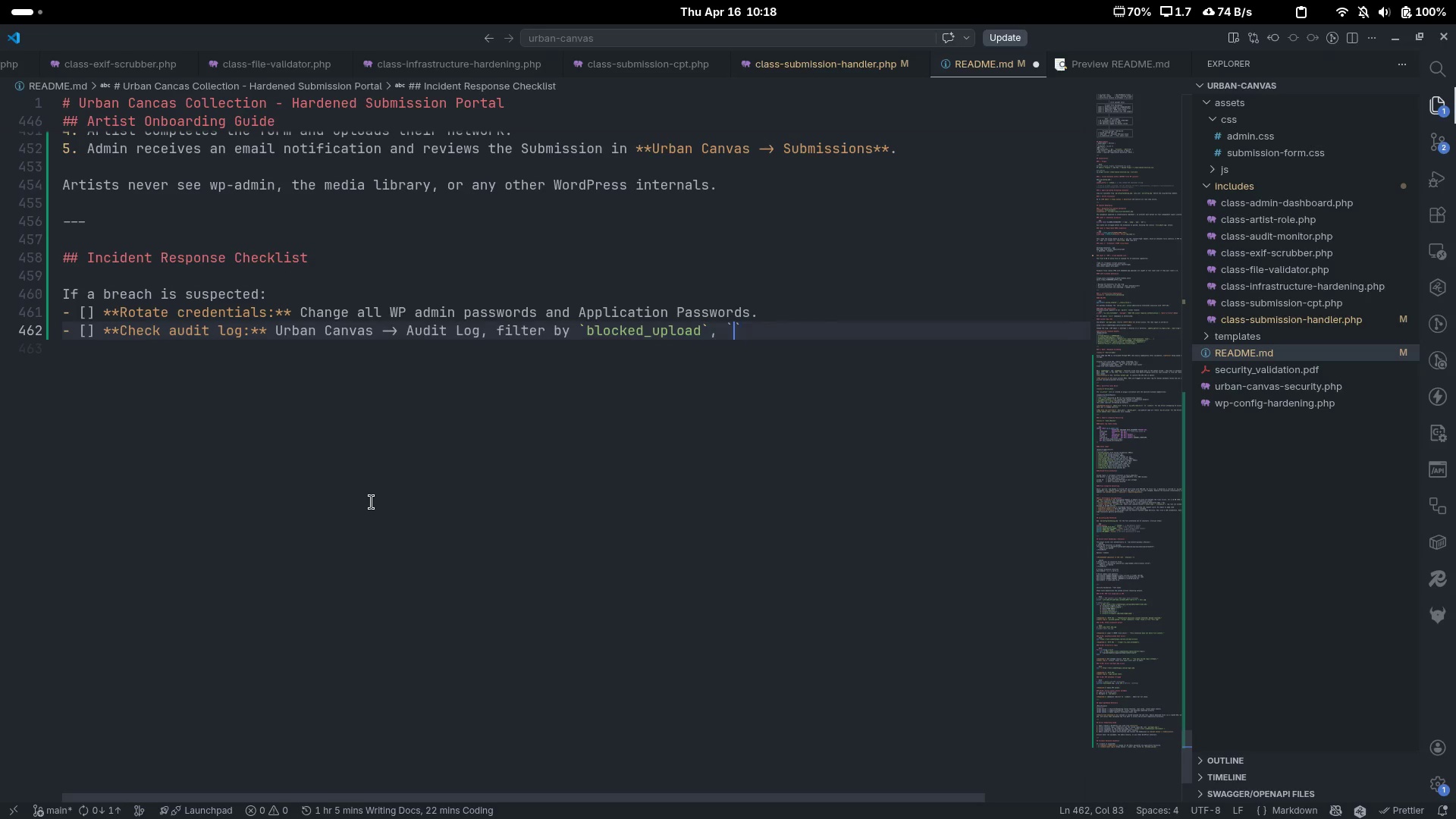 
key(Backquote)
 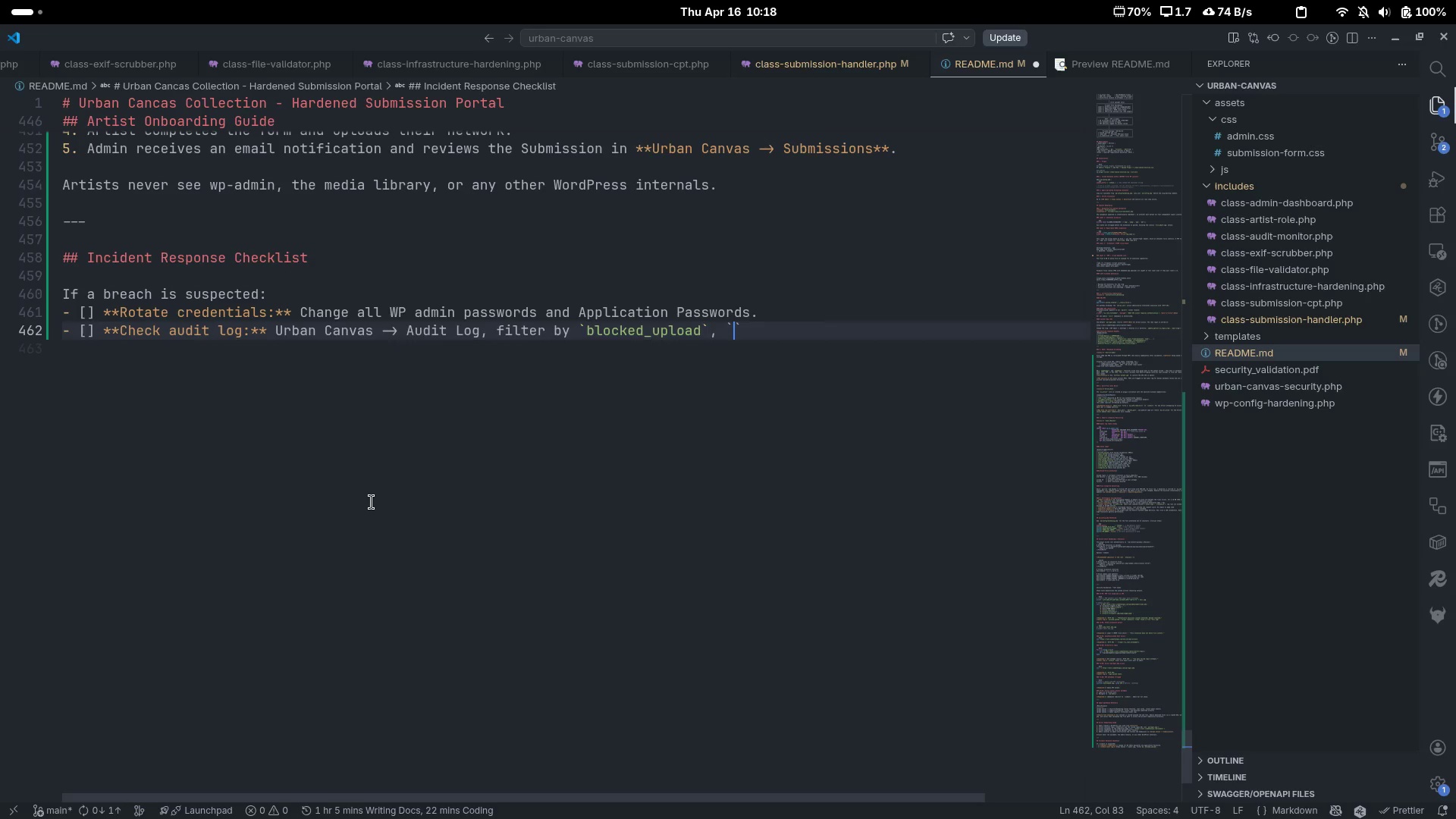 
key(ArrowLeft)
 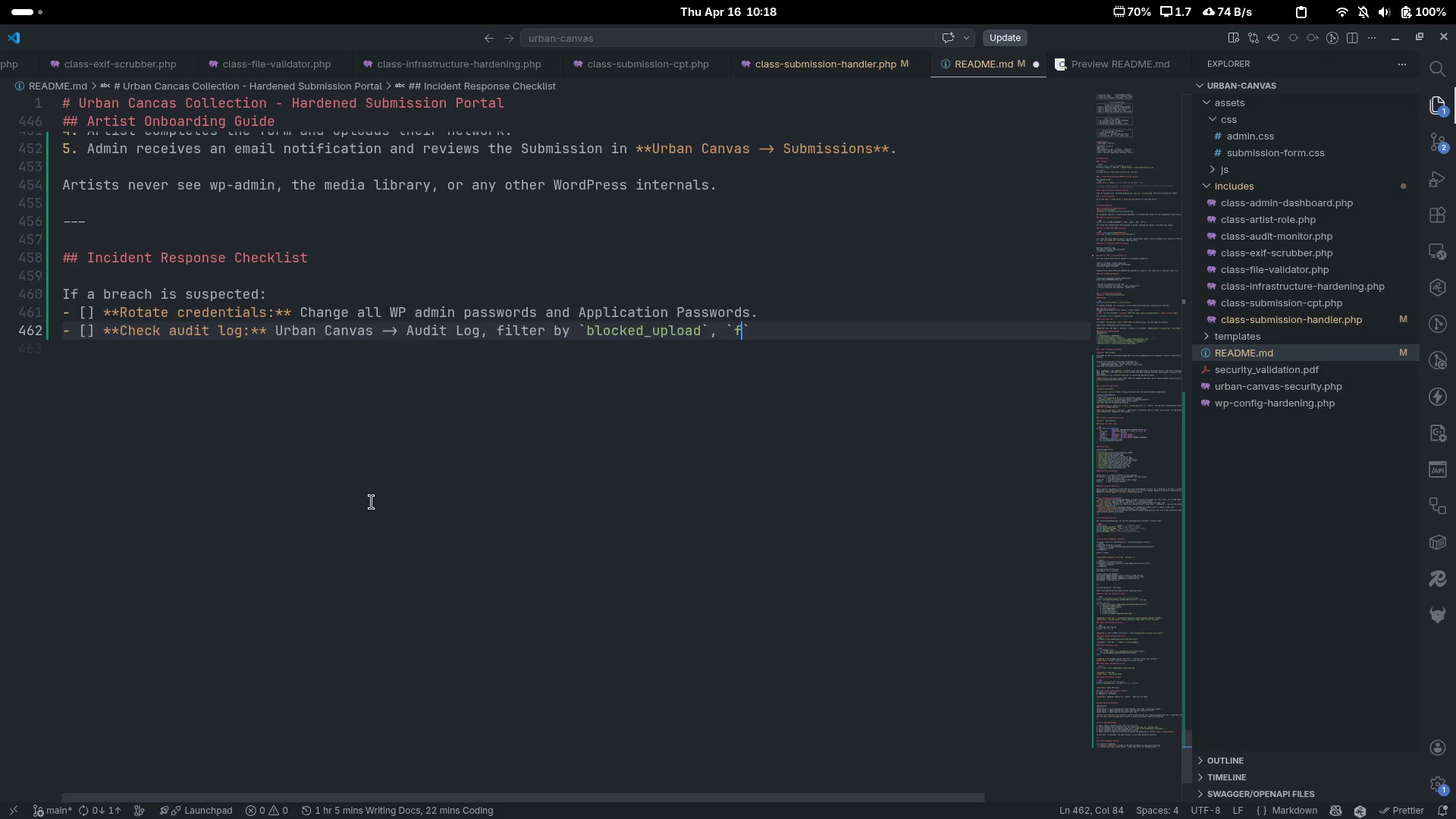 
type(file_change_detected)
 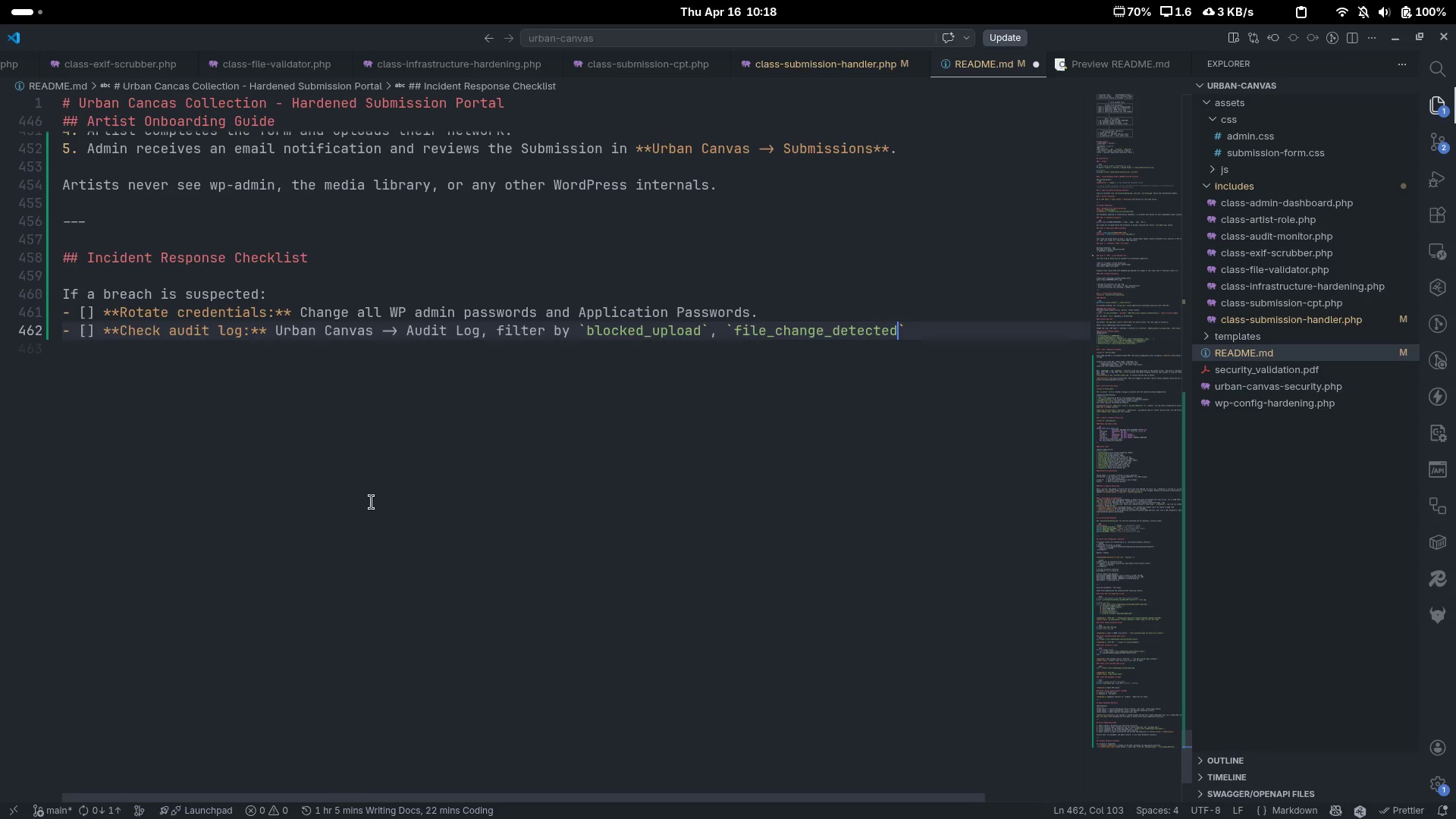 
key(ArrowRight)
 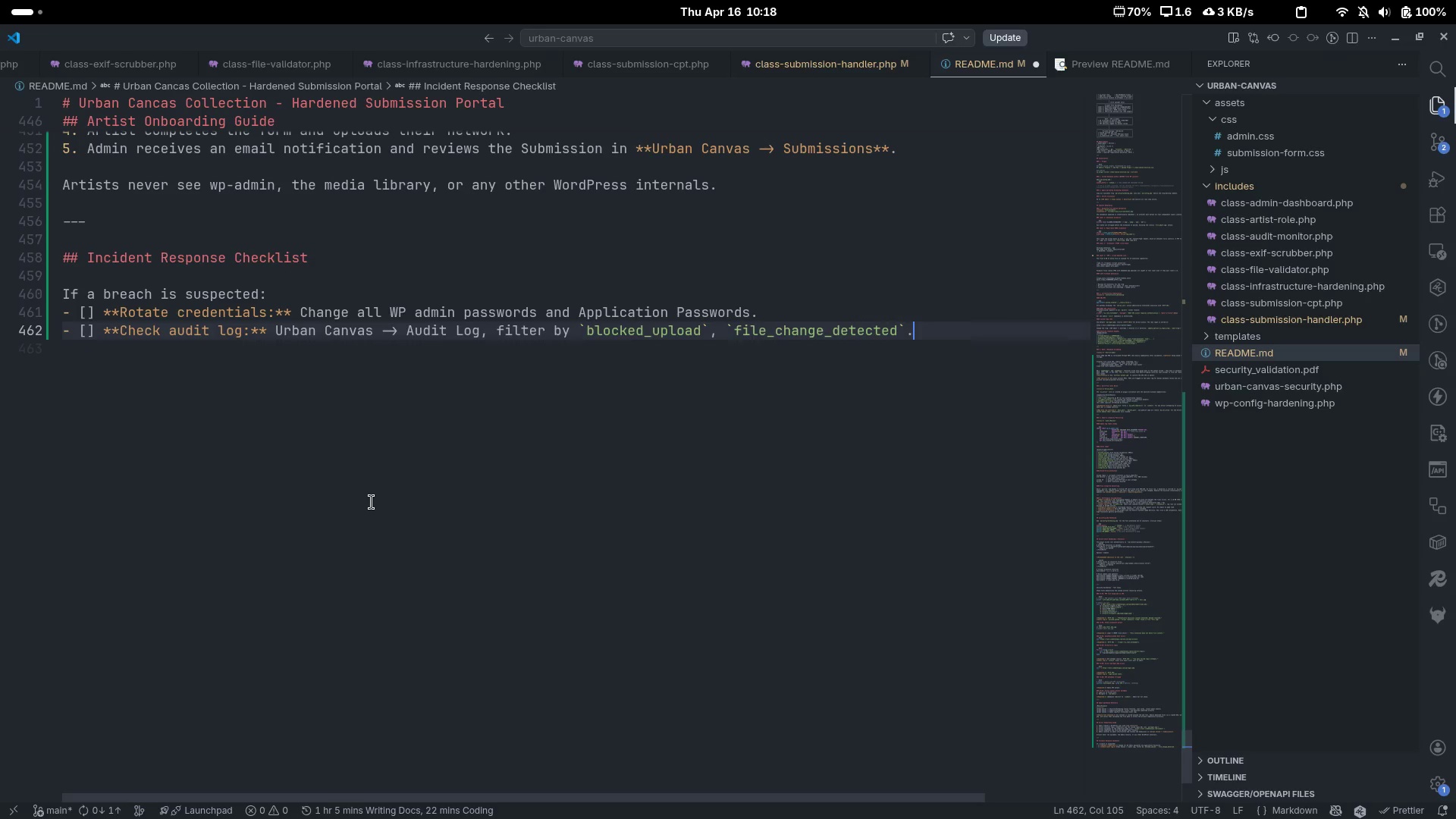 
key(Period)
 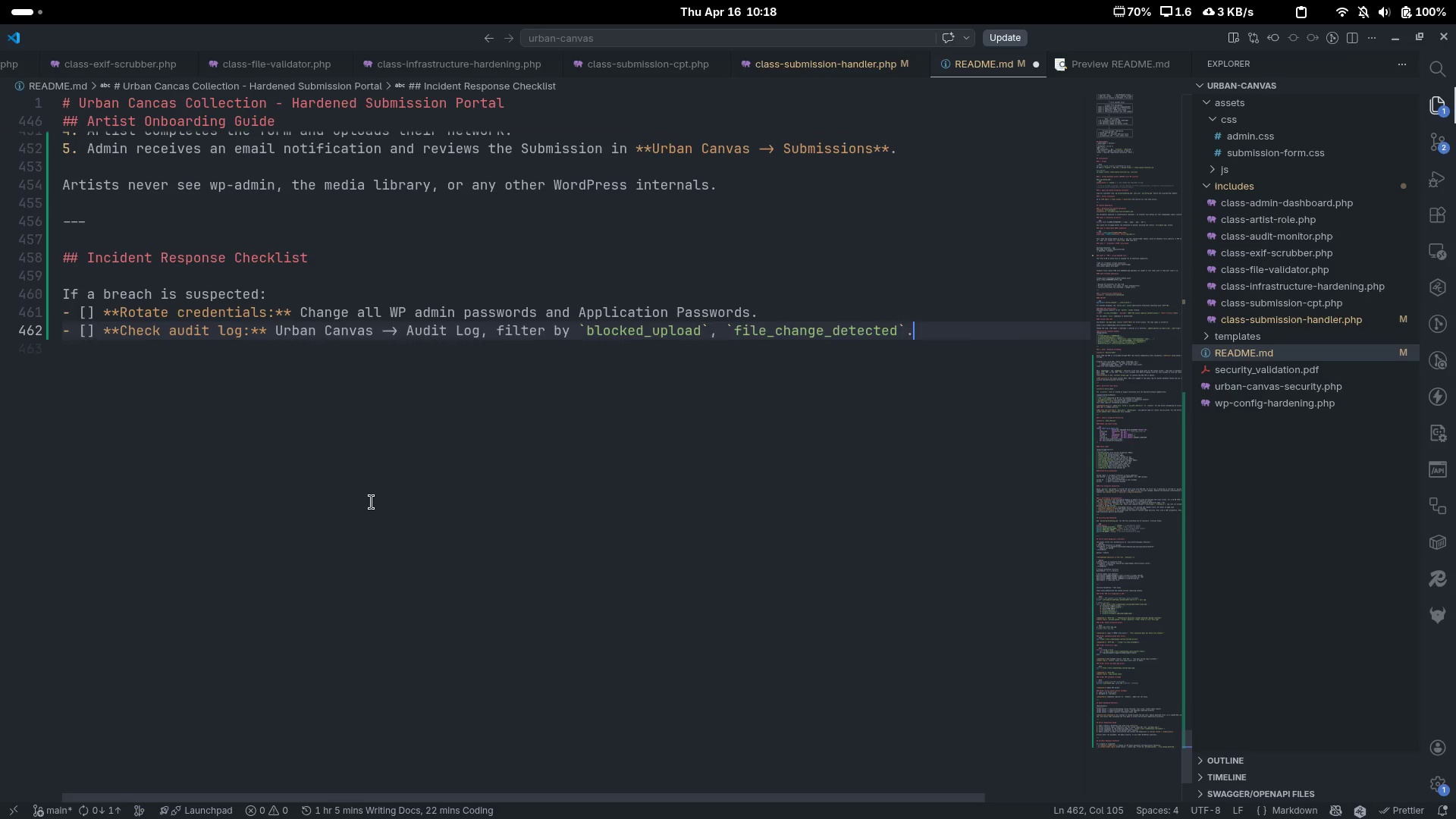 
key(Enter)
 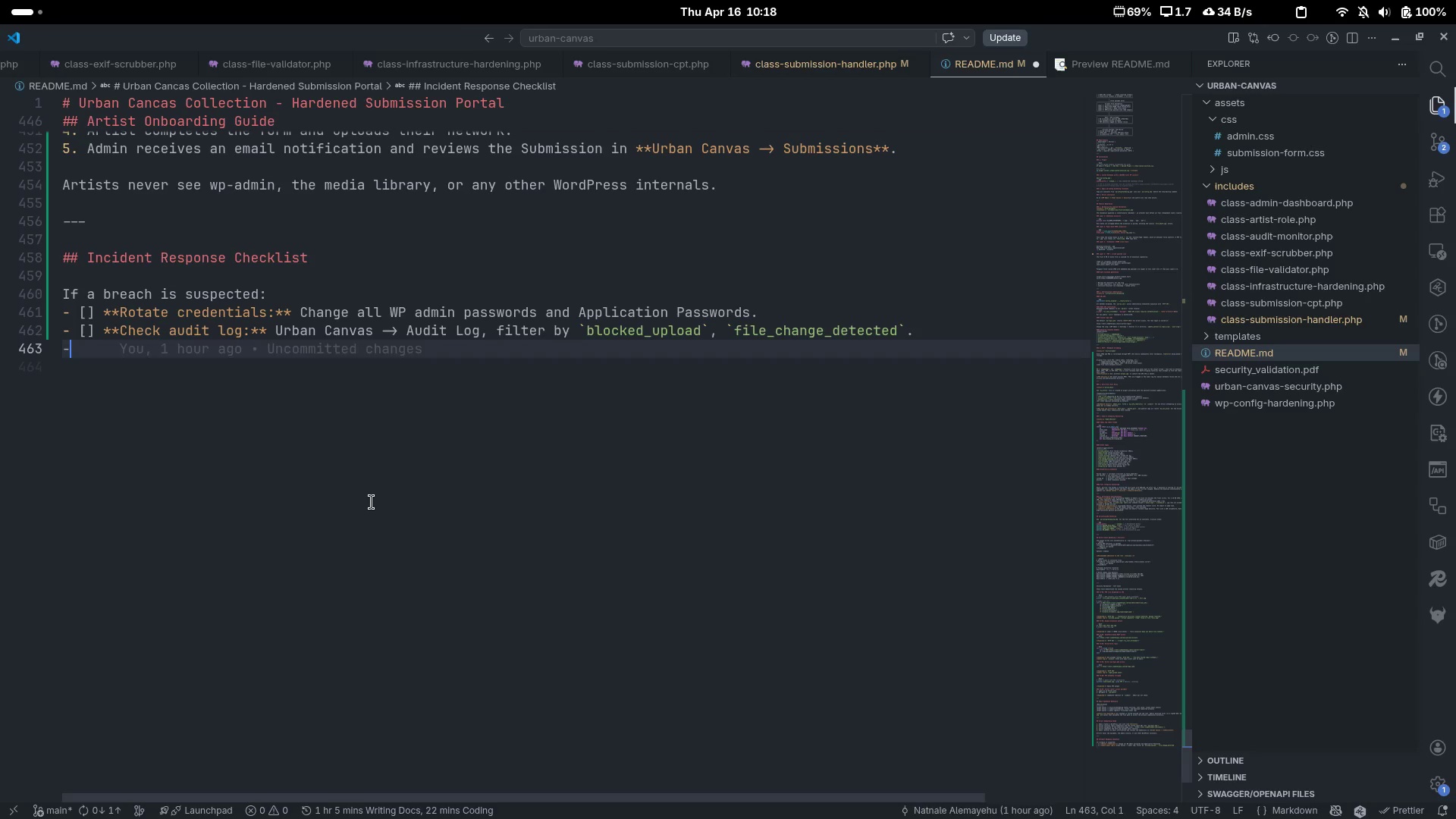 
type(- {)
key(Backspace)
type([] ****)
 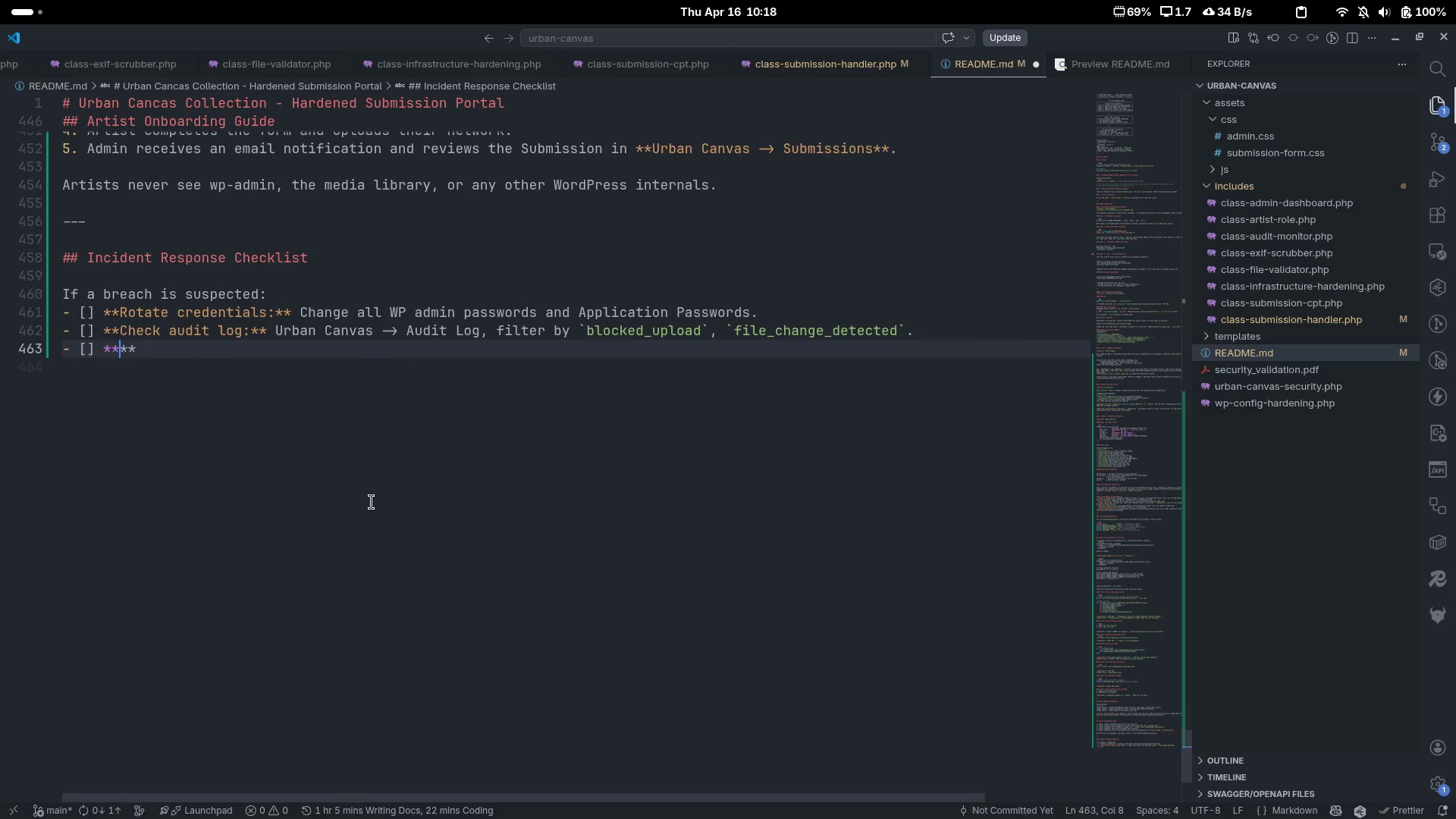 
 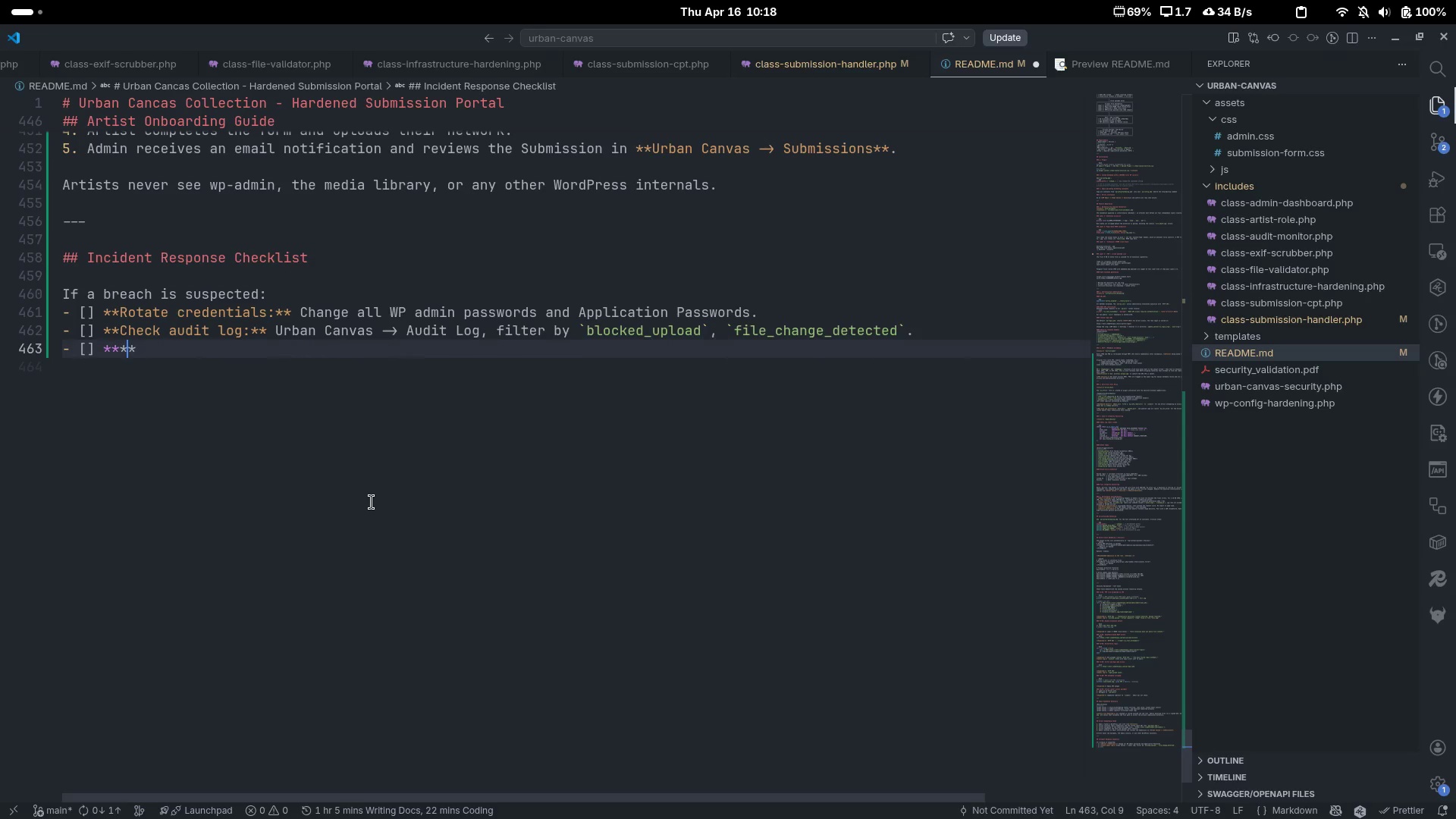 
key(ArrowLeft)
 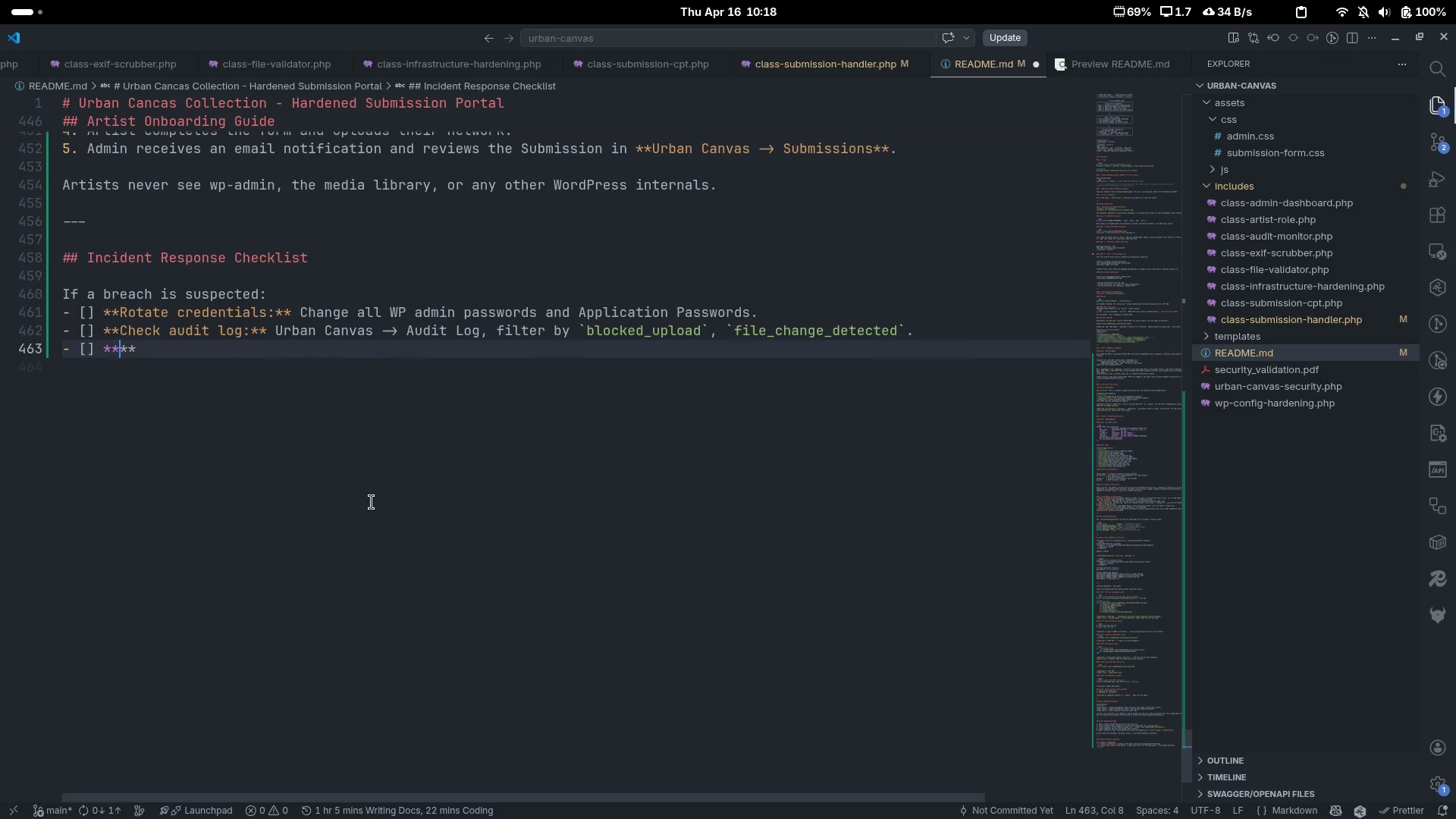 
key(ArrowLeft)
 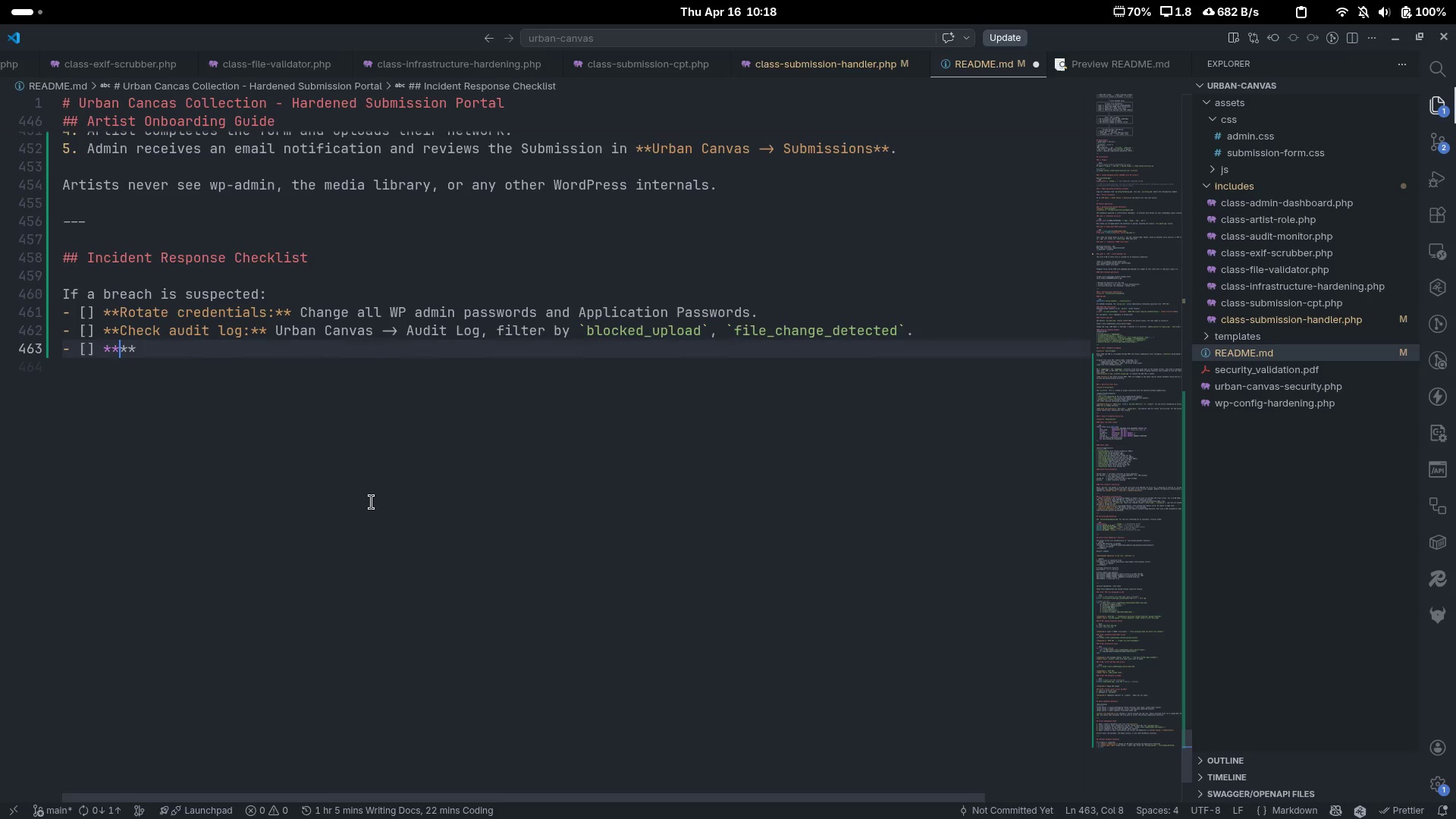 
type(Rebuild integrity baselineL)
key(Backspace)
type(:)
 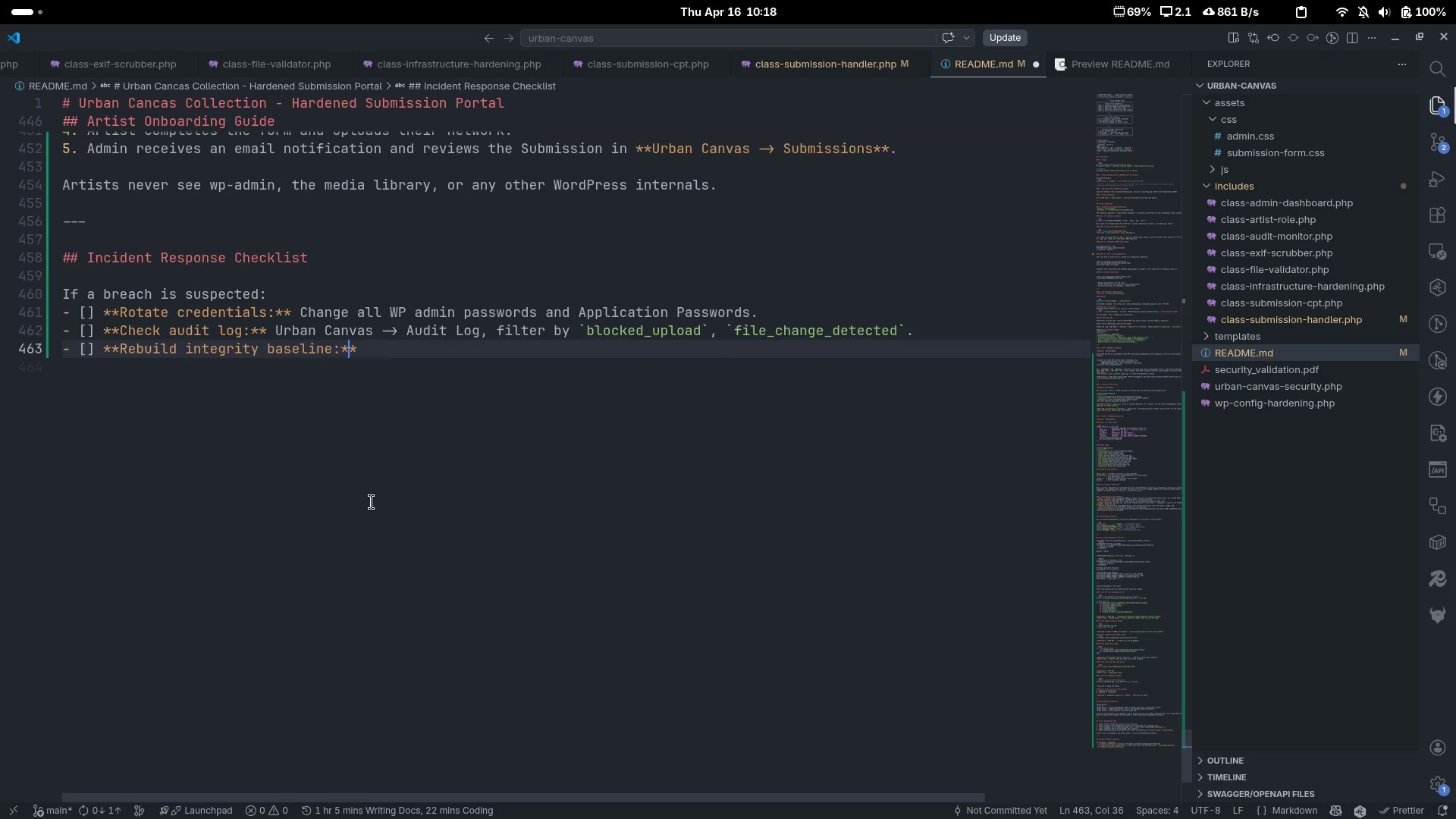 
key(ArrowRight)
 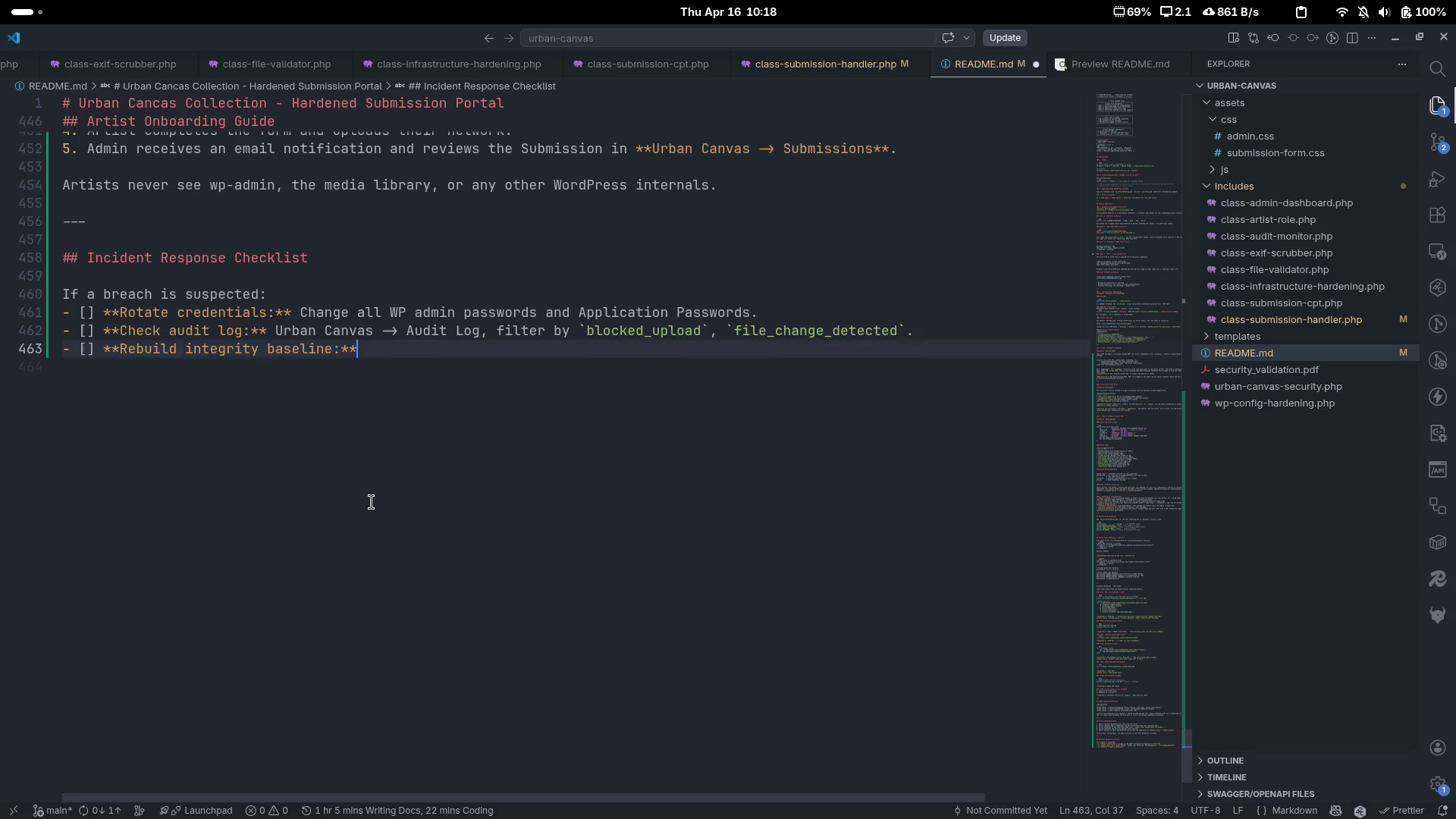 
key(ArrowRight)
 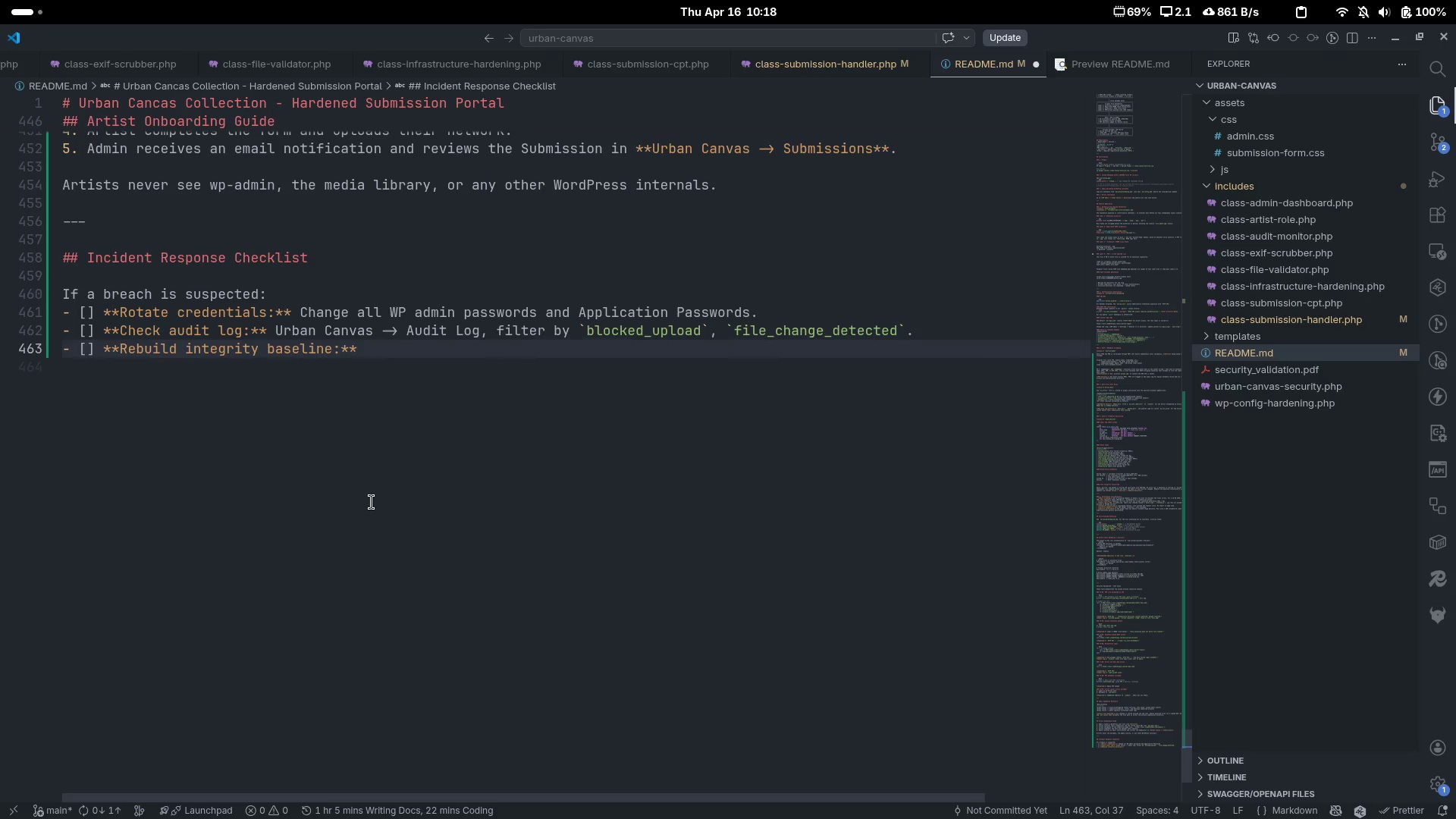 
key(Space)
 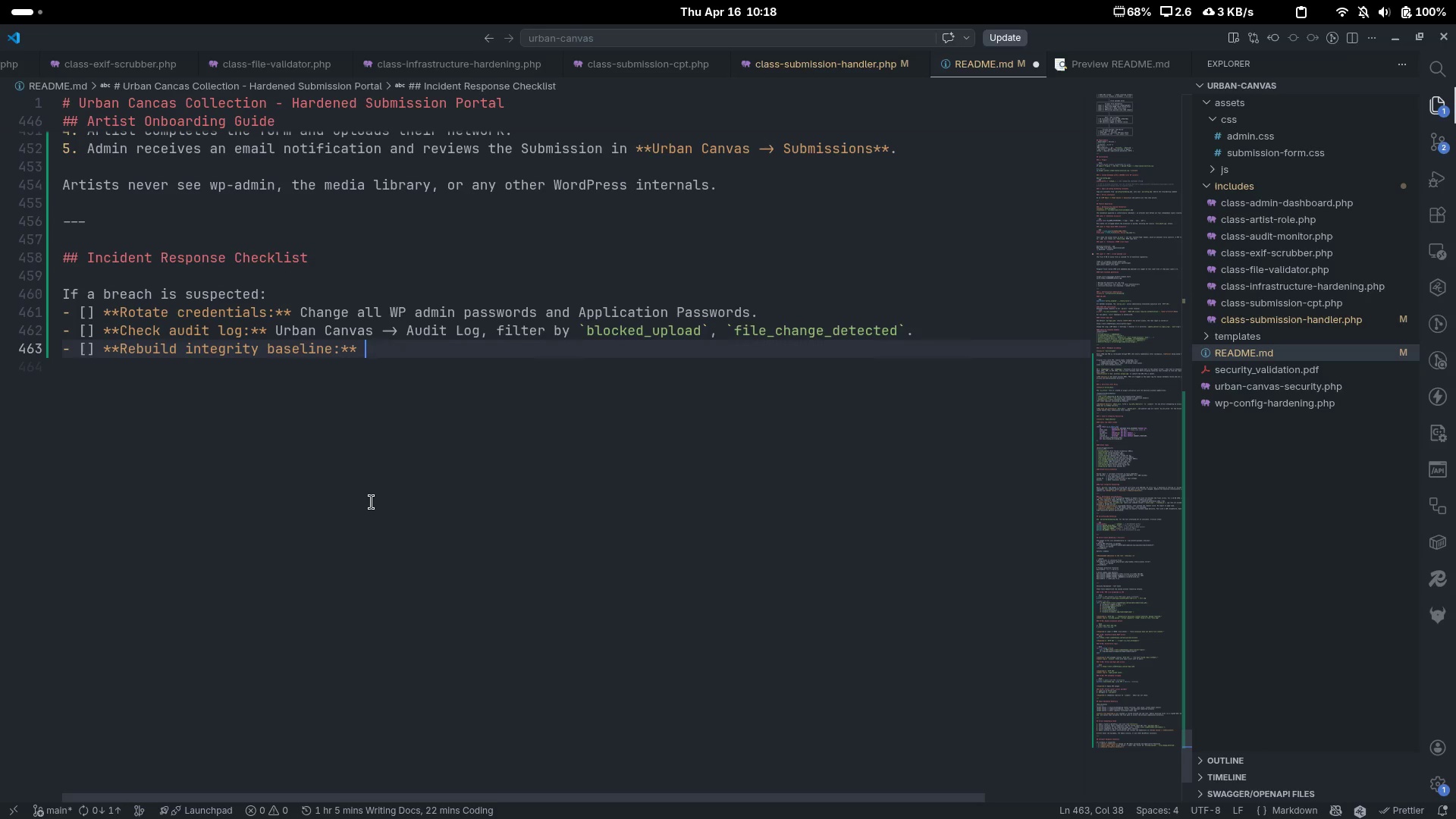 
wait(19.01)
 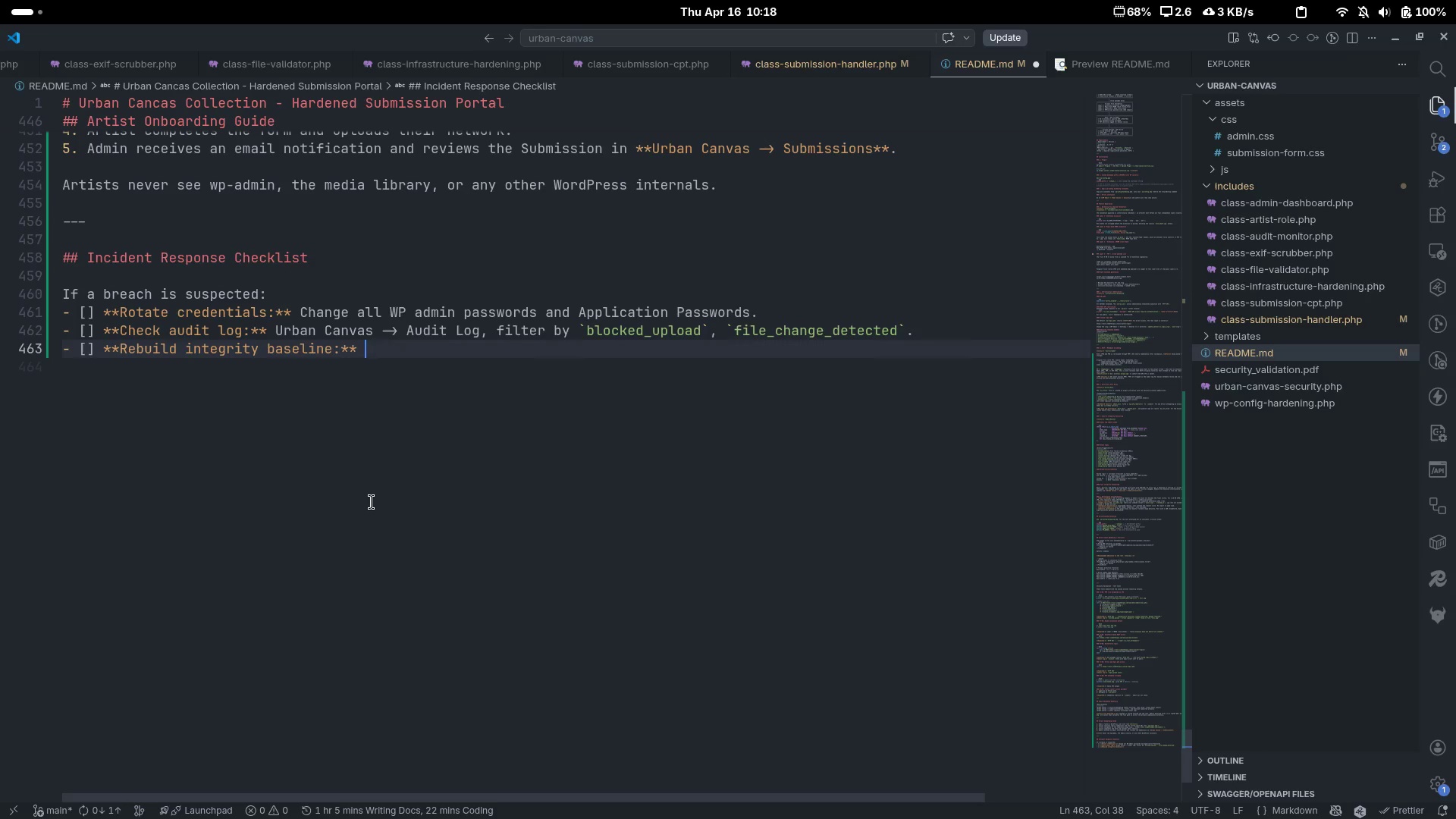 
type(())
 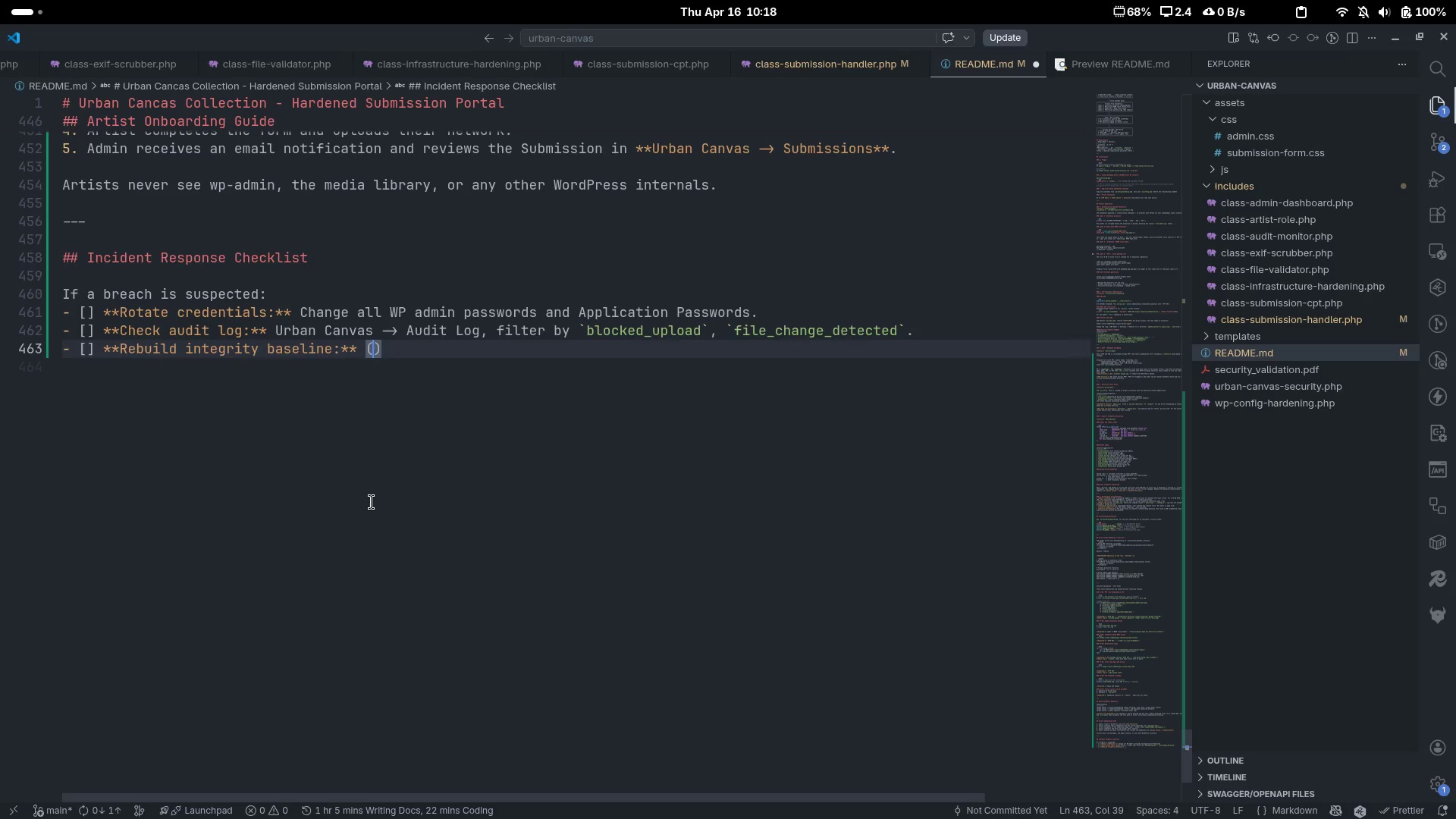 
key(ArrowLeft)
 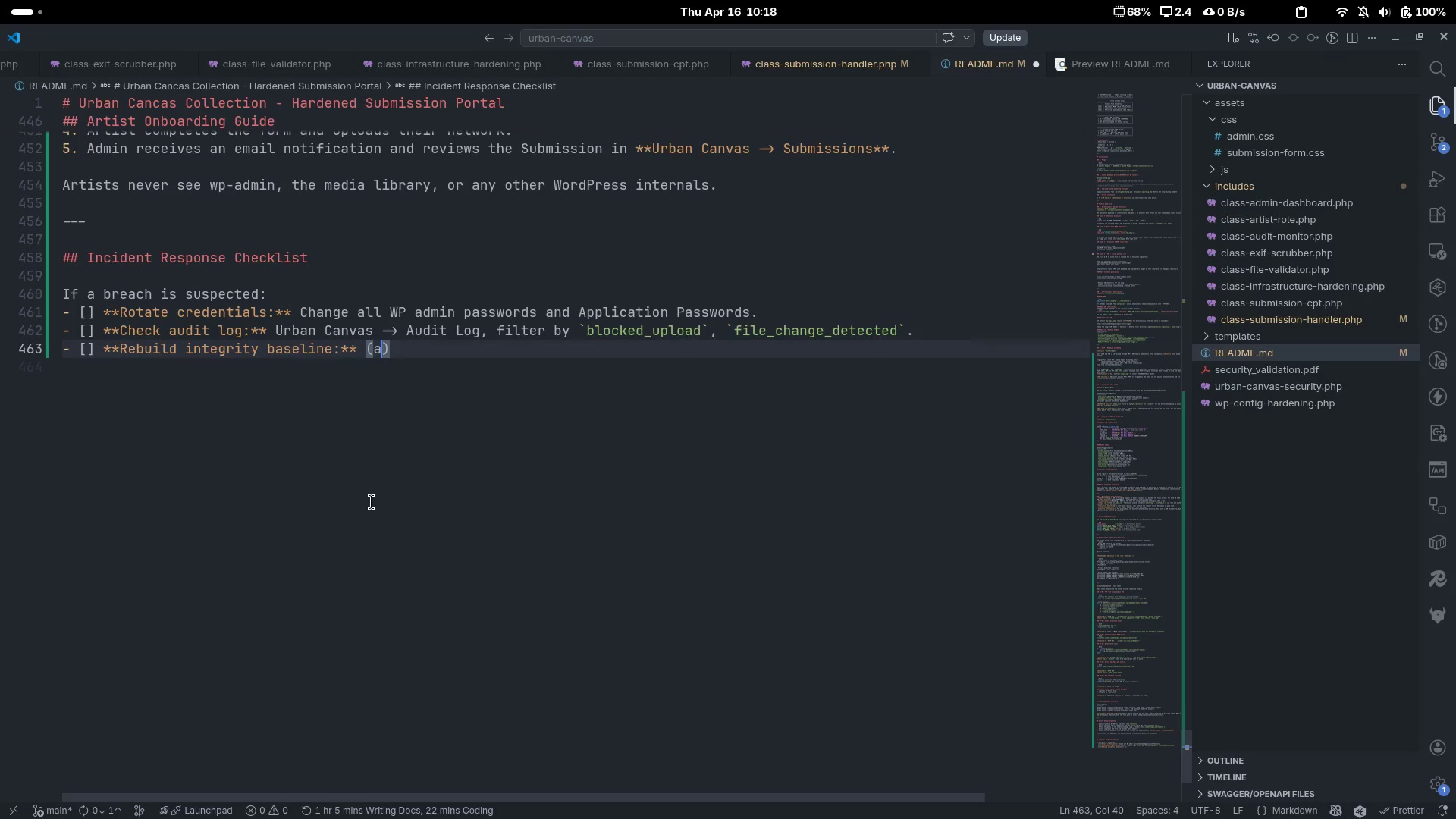 
hold_key(key=A, duration=0.36)
 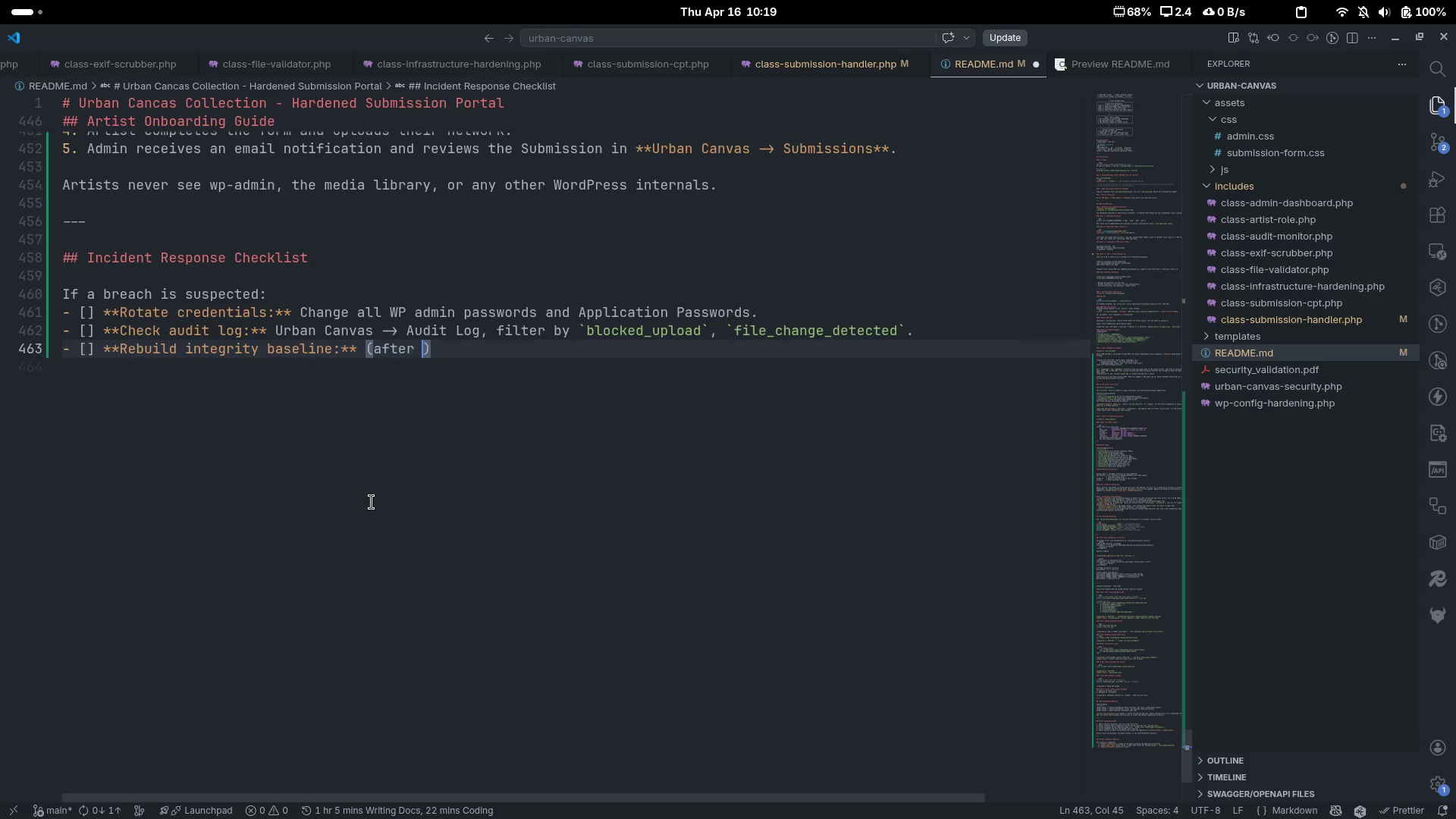 
type(fter verifty)
key(Backspace)
key(Backspace)
type(ying files are clean)
 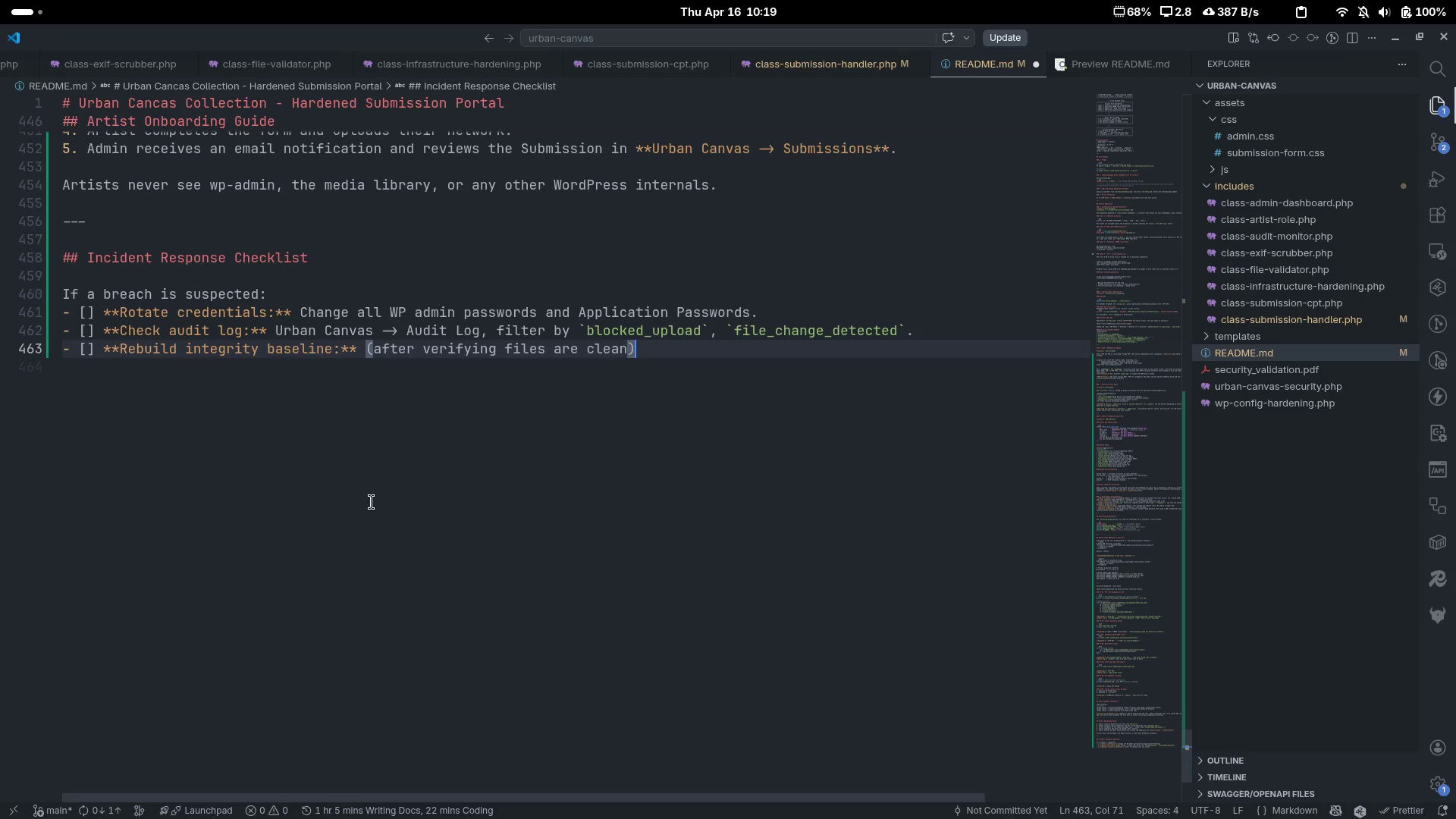 
key(ArrowRight)
 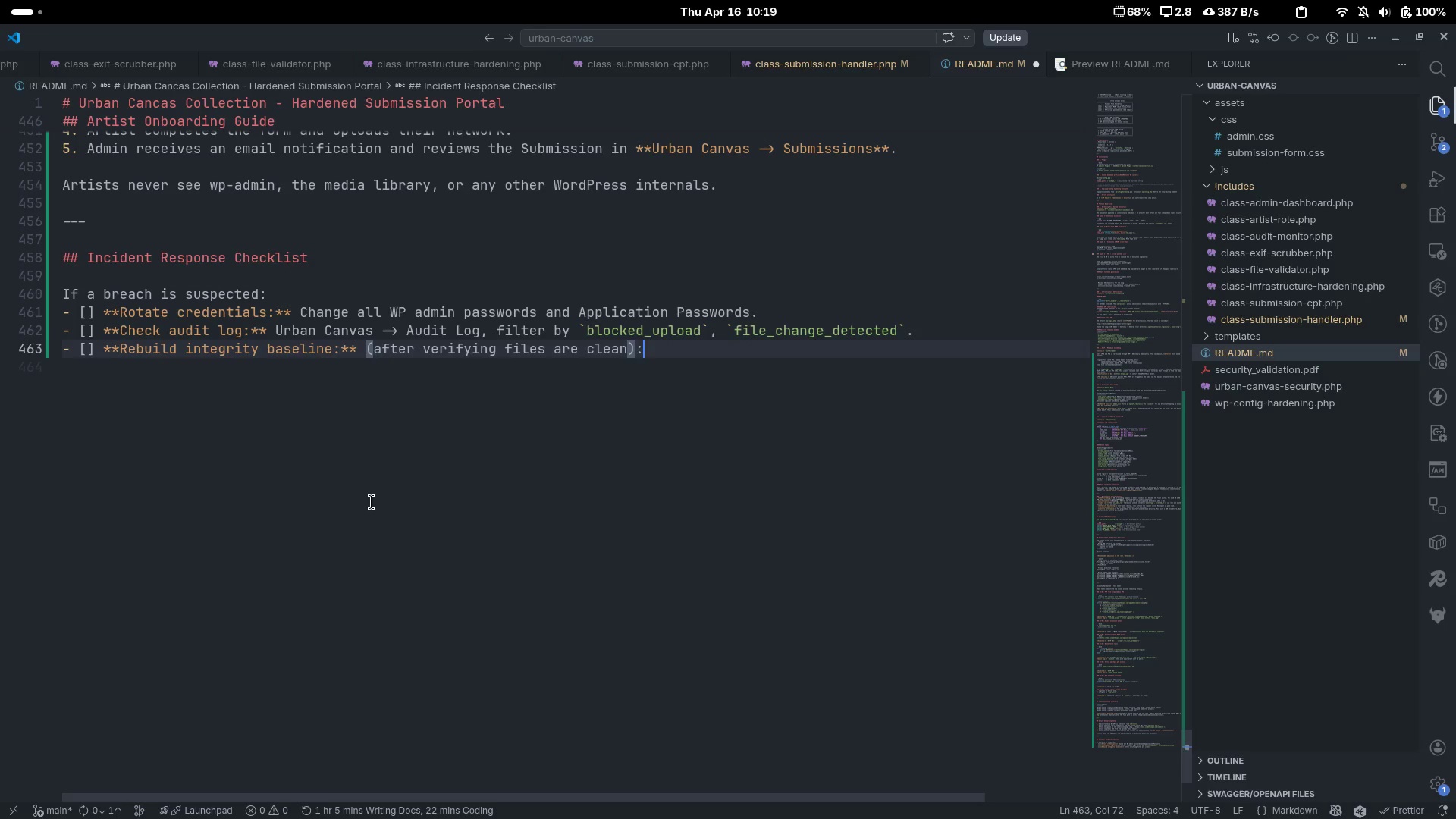 
type(: Ub)
key(Backspace)
type(rban Canvas)
 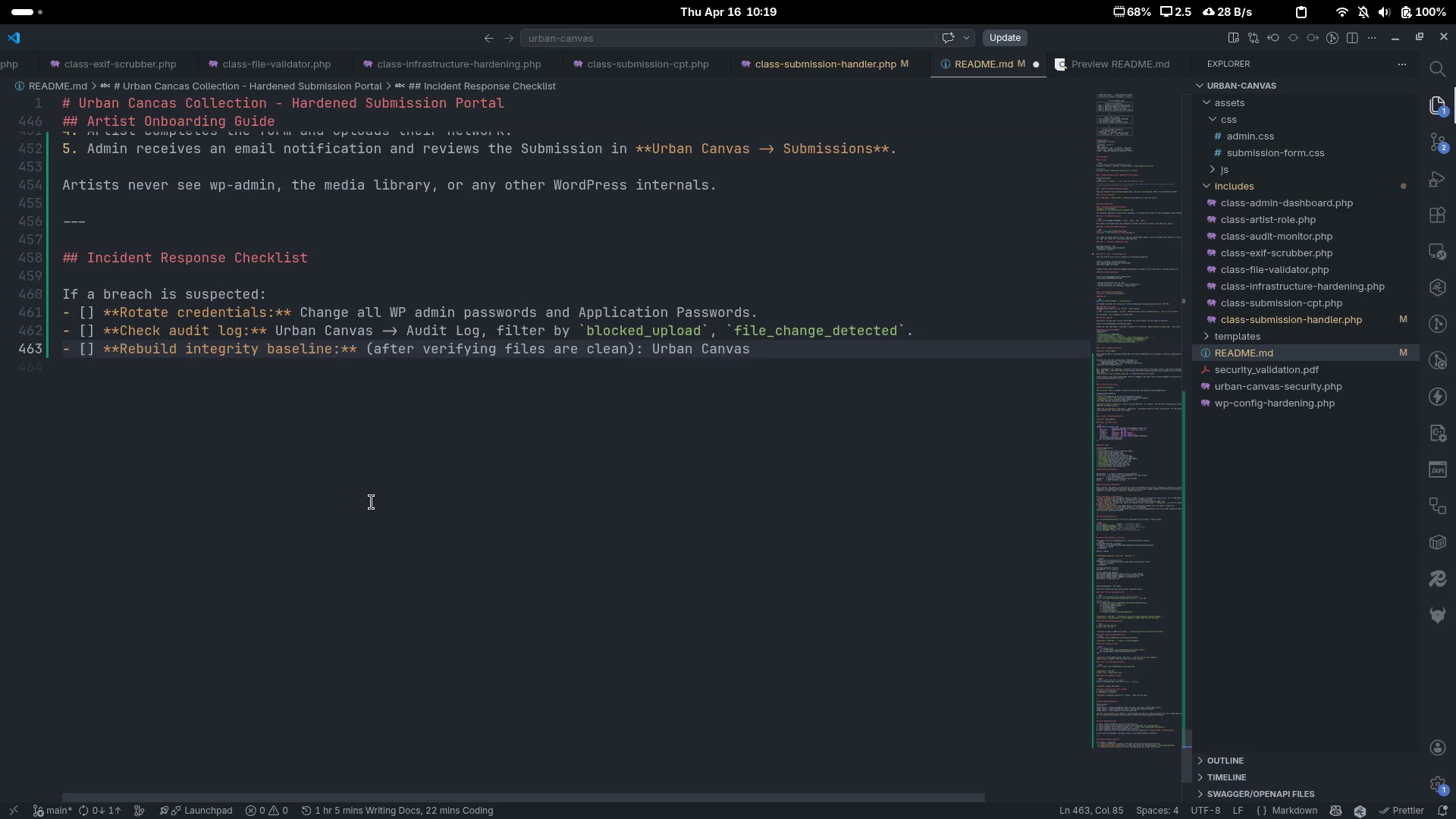 
key(Control+ControlLeft)
 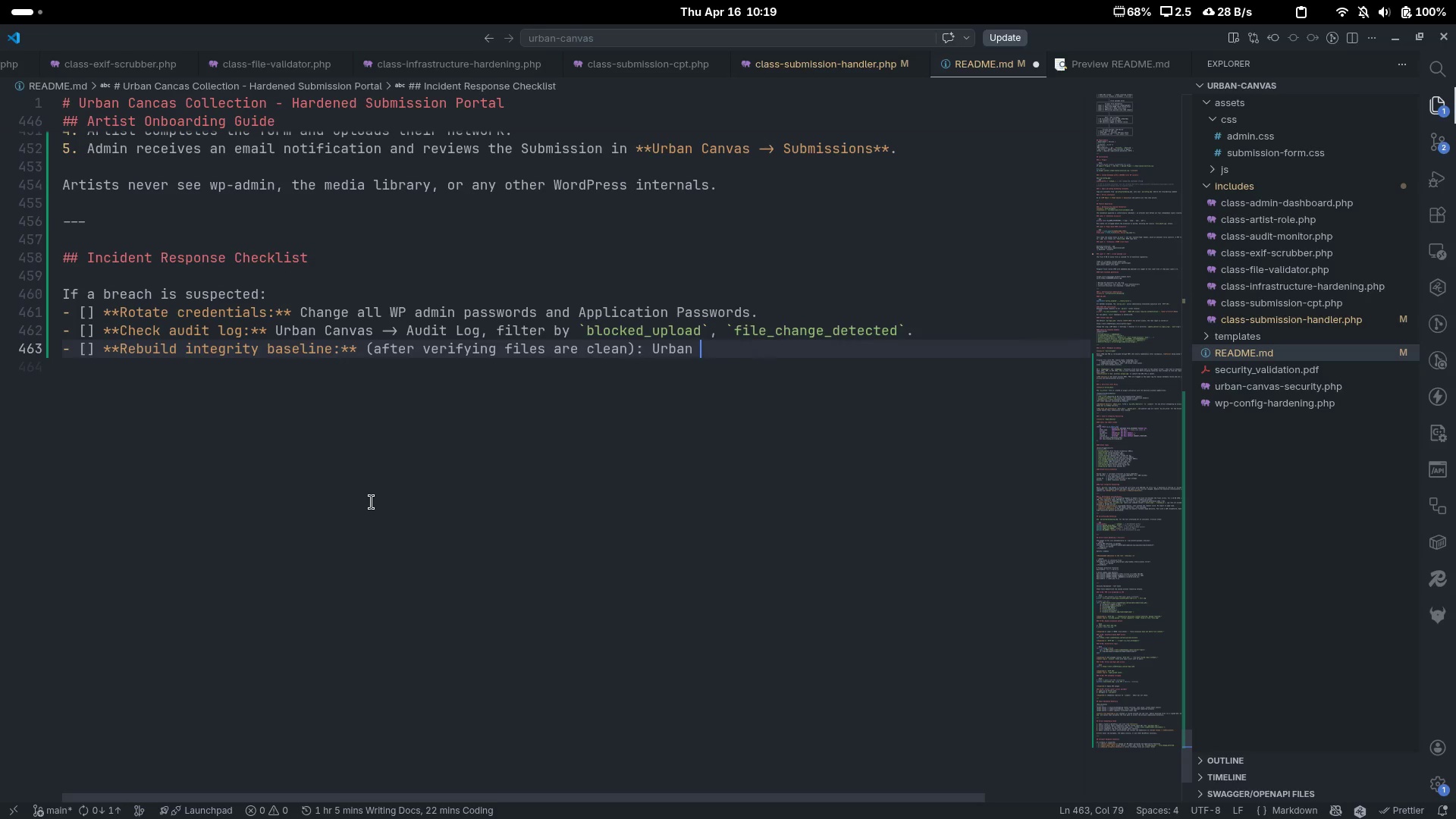 
key(Control+Backspace)
 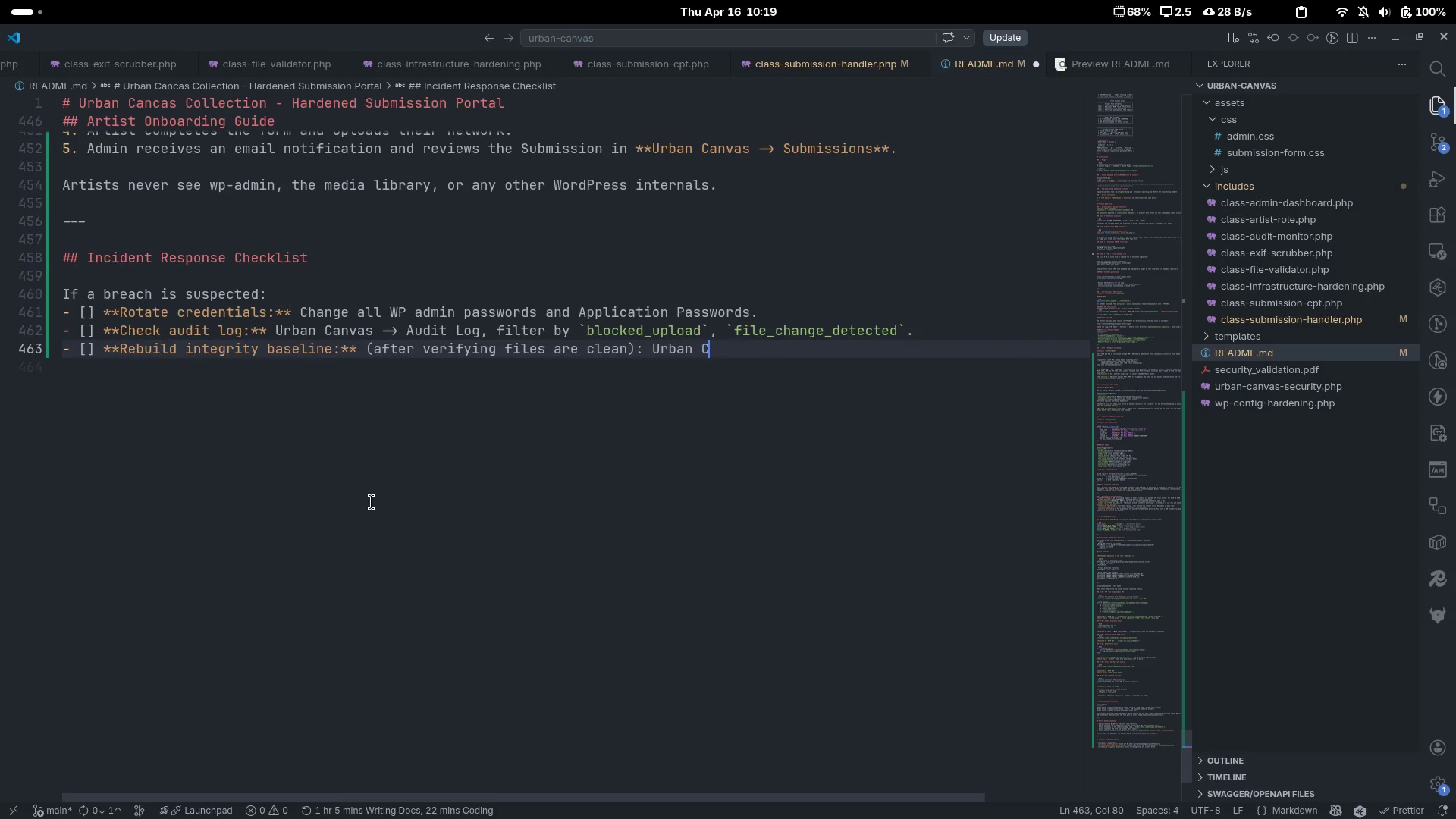 
type(Canvas -> Security -> Rebuild Baselone.)
key(Backspace)
key(Backspace)
key(Backspace)
key(Backspace)
type(ine.)
 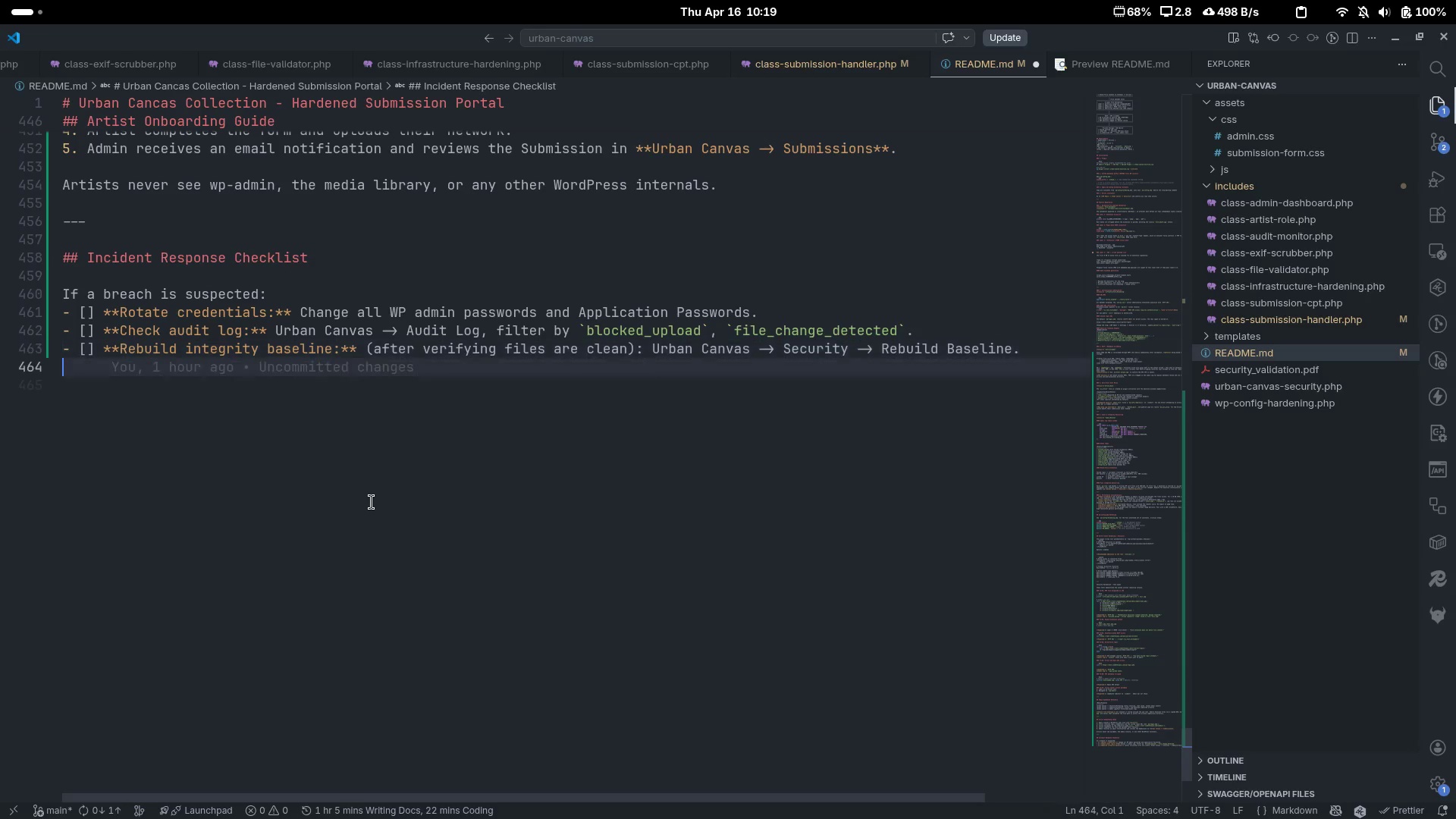 
key(Enter)
 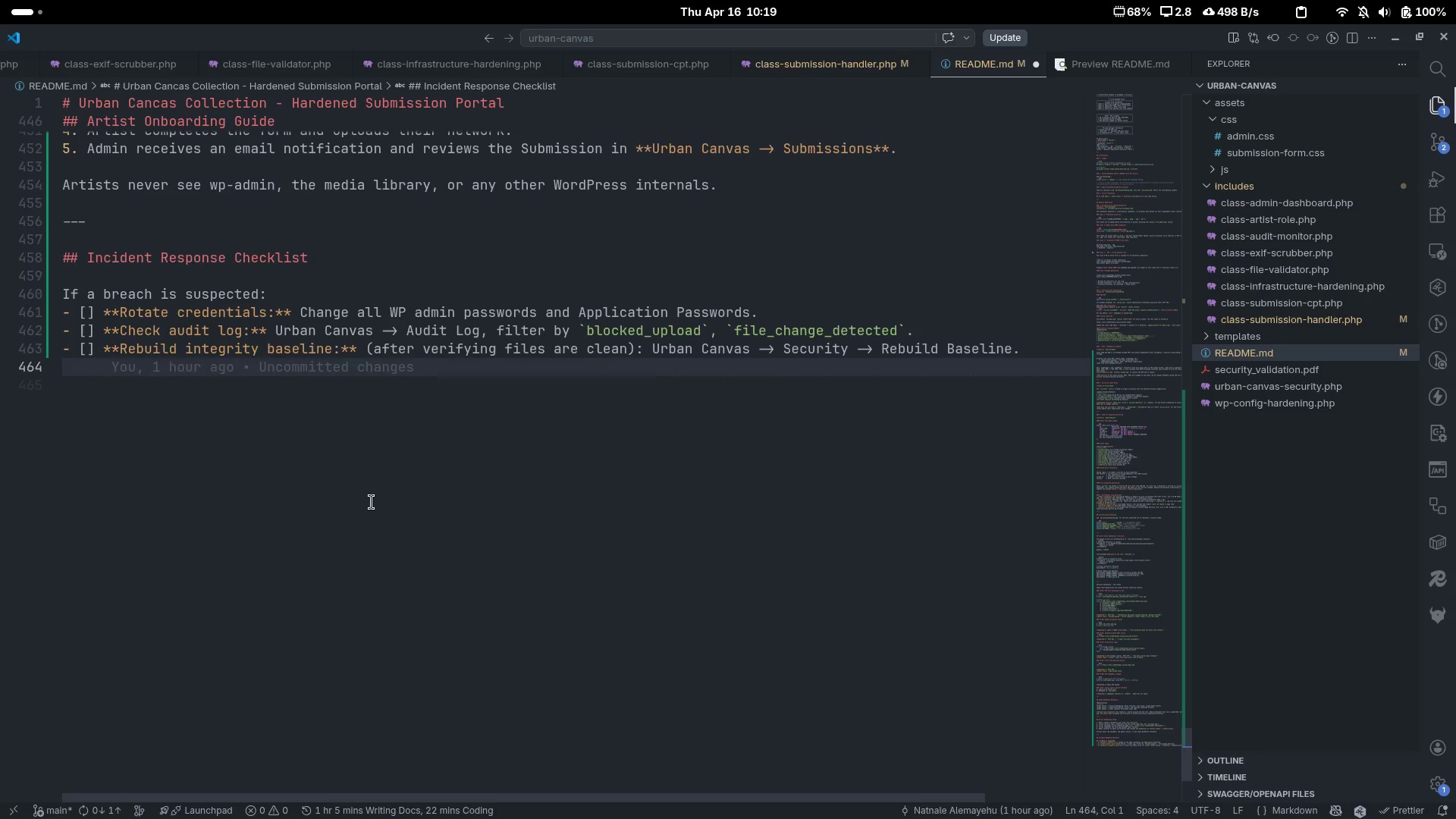 
type( )
key(Backspace)
type(- })
key(Backspace)
type([] ****)
 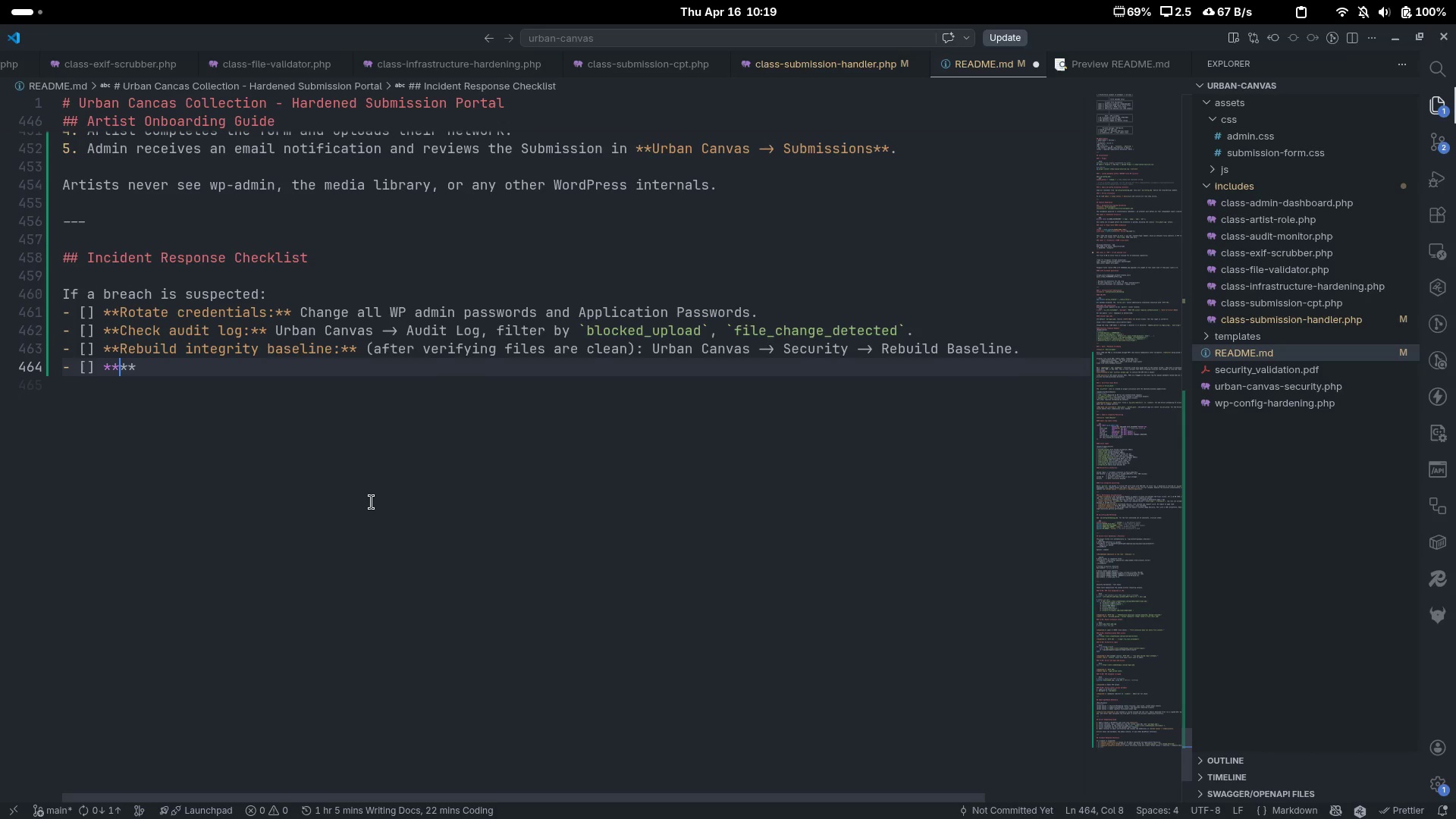 
 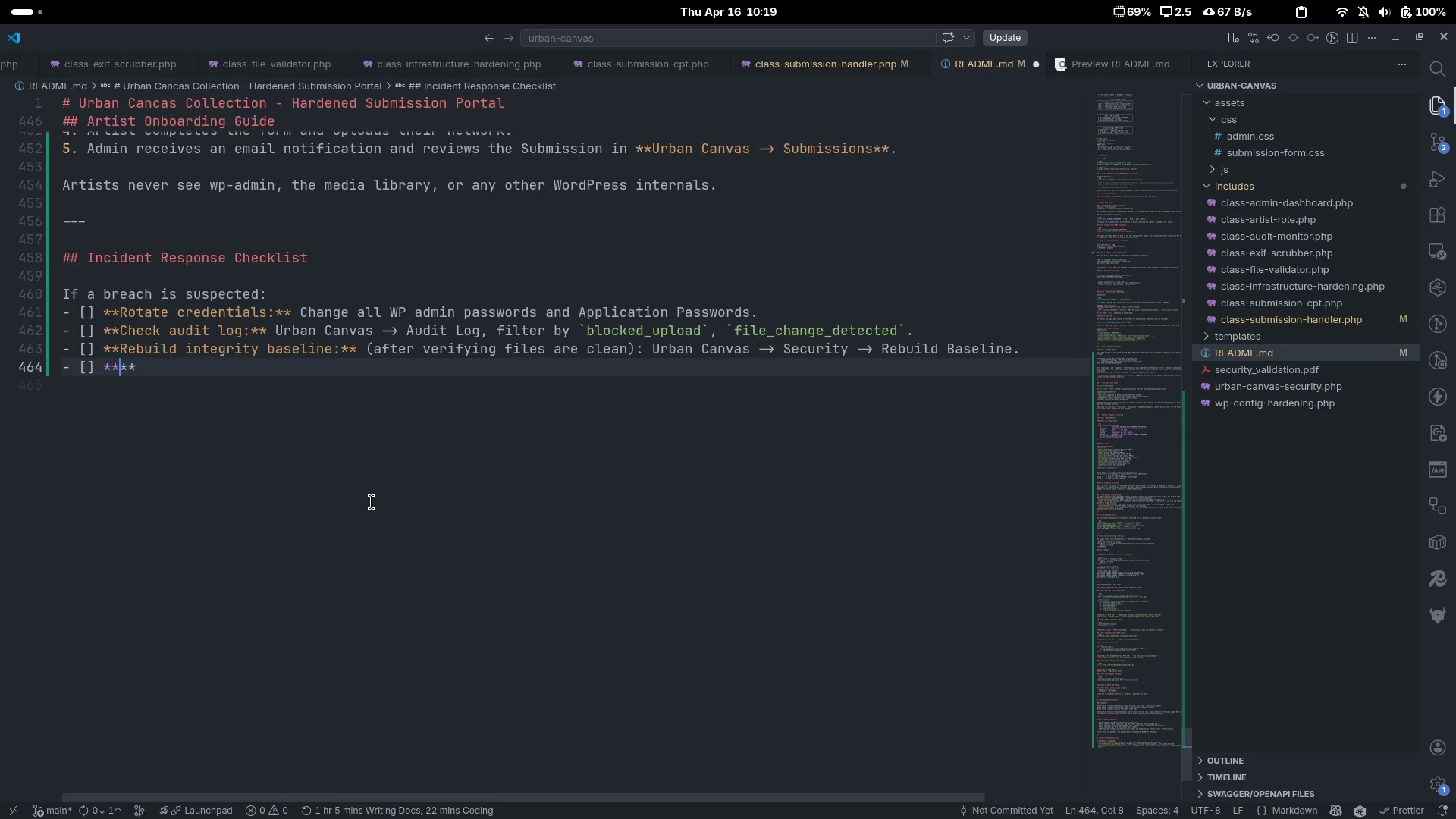 
key(ArrowLeft)
 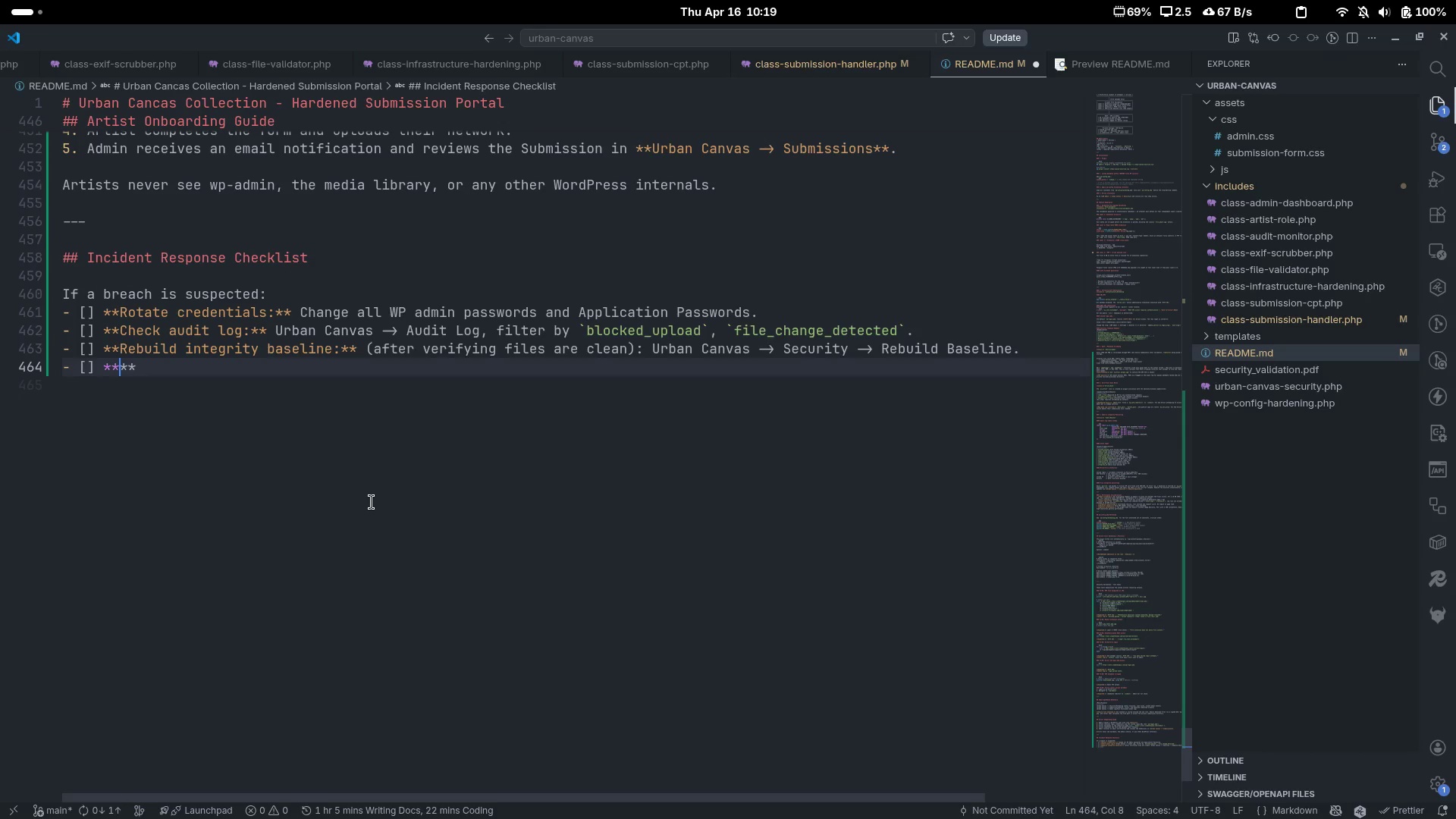 
key(ArrowLeft)
 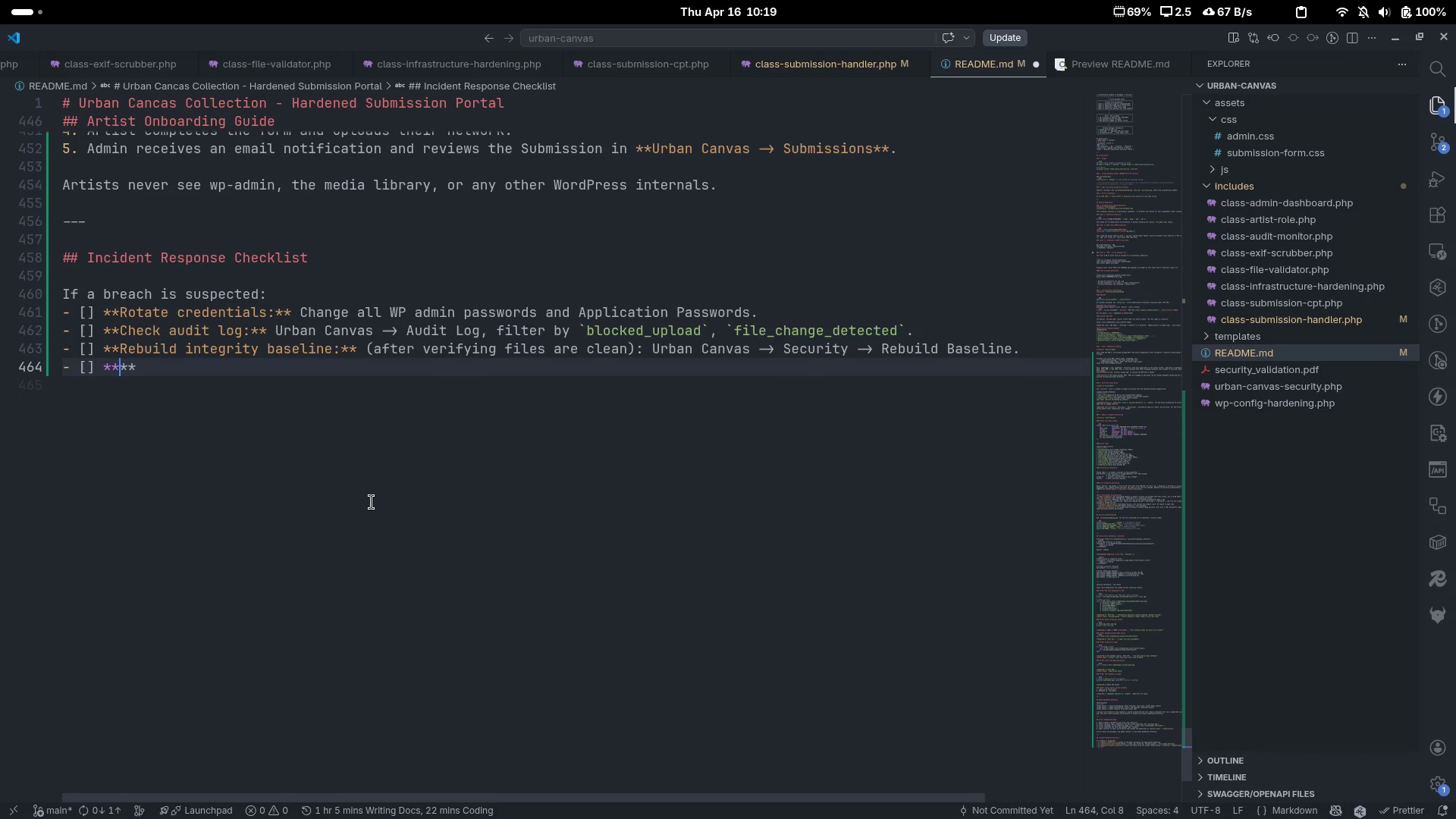 
type(Scan private submissions directory:)
 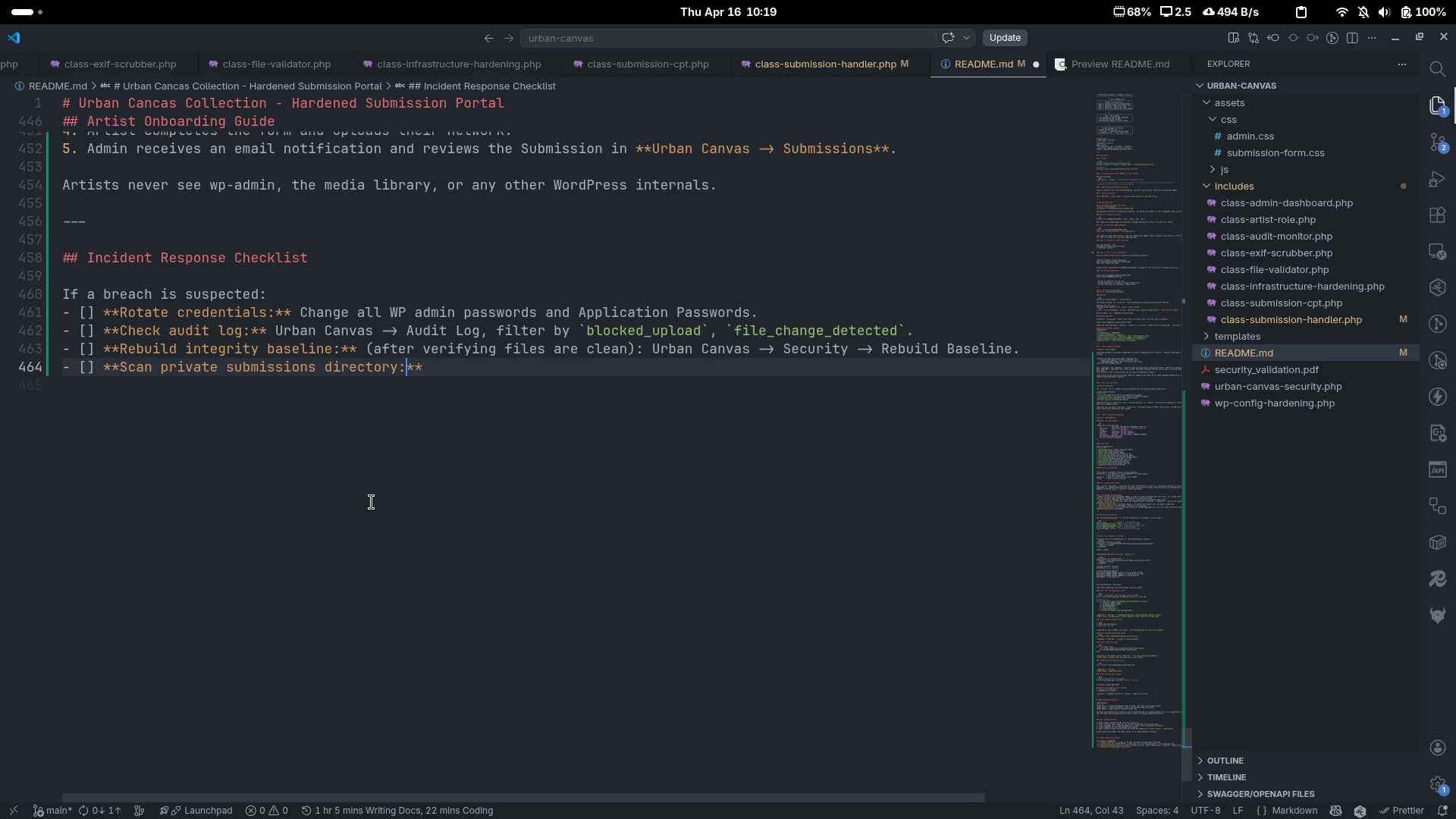 
key(ArrowRight)
 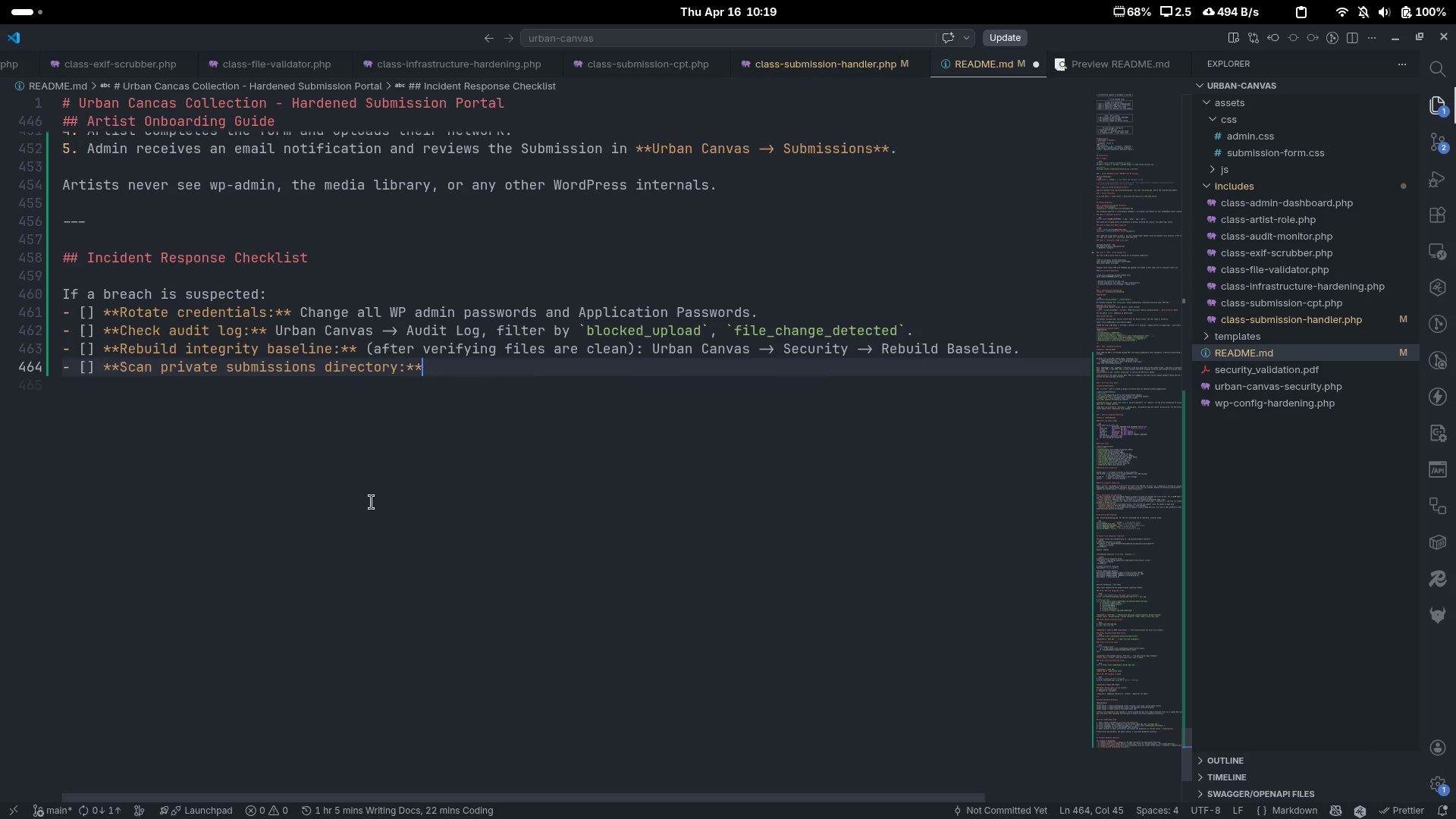 
key(ArrowRight)
 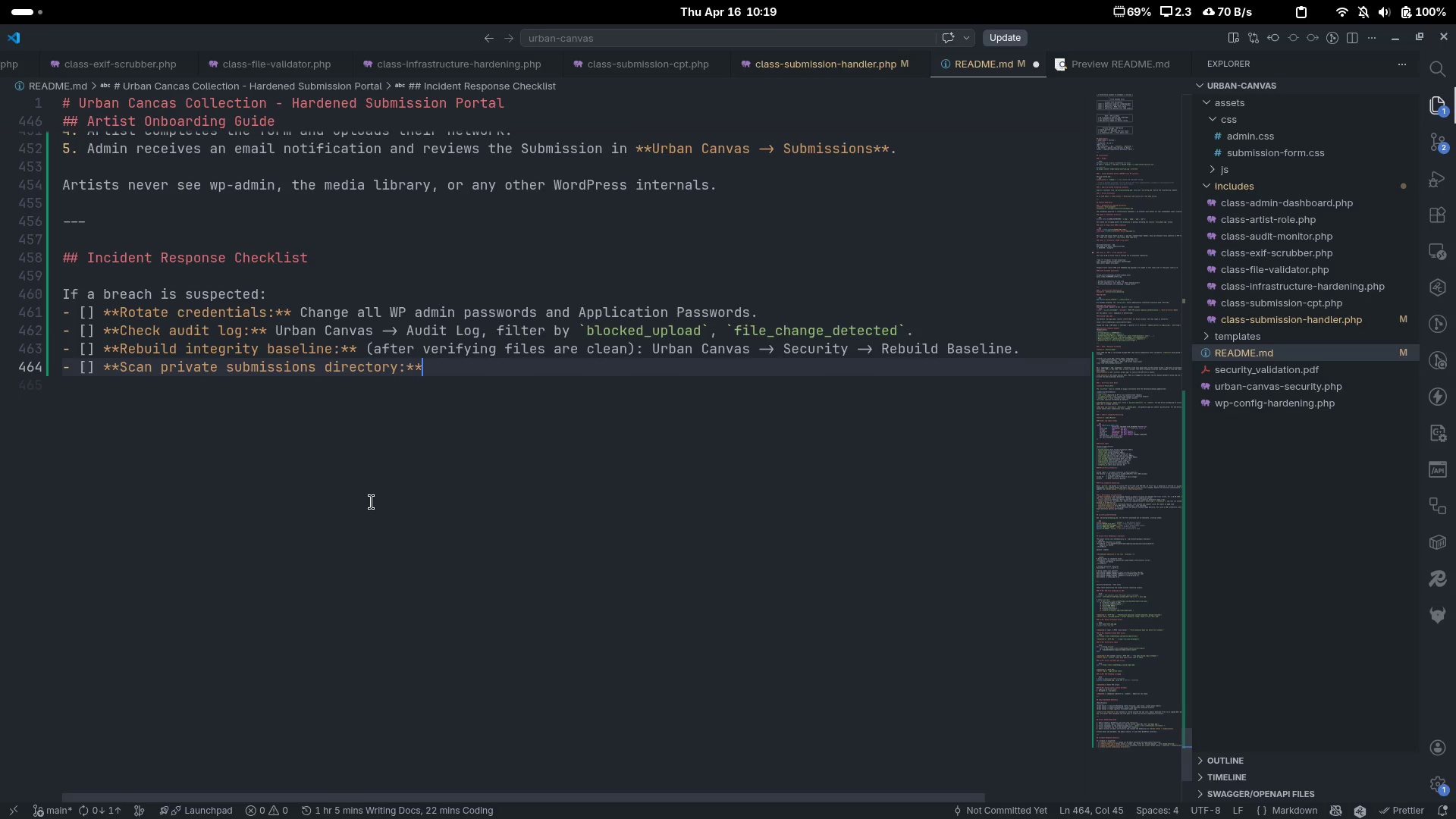 
key(Space)
 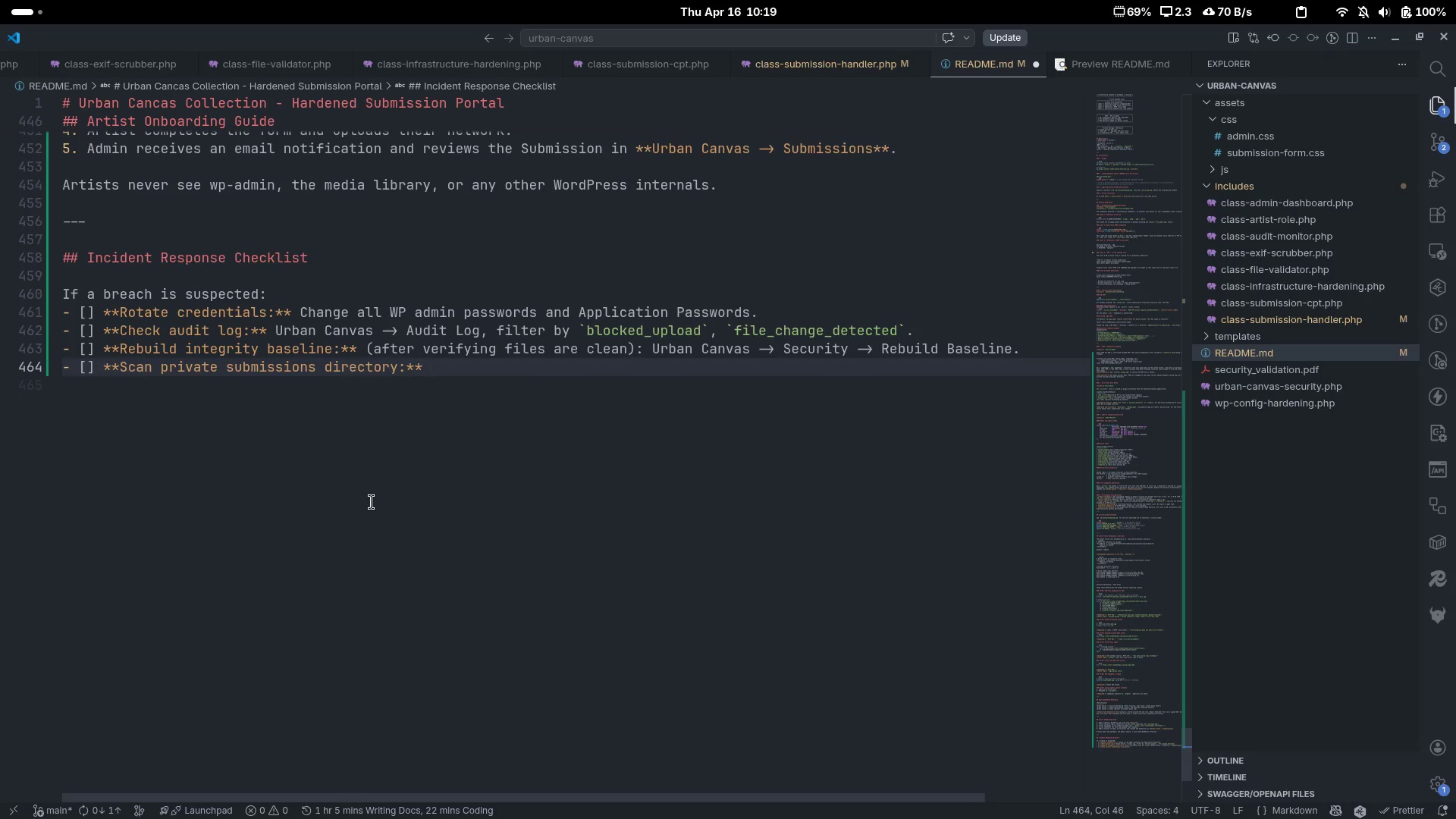 
key(Backquote)
 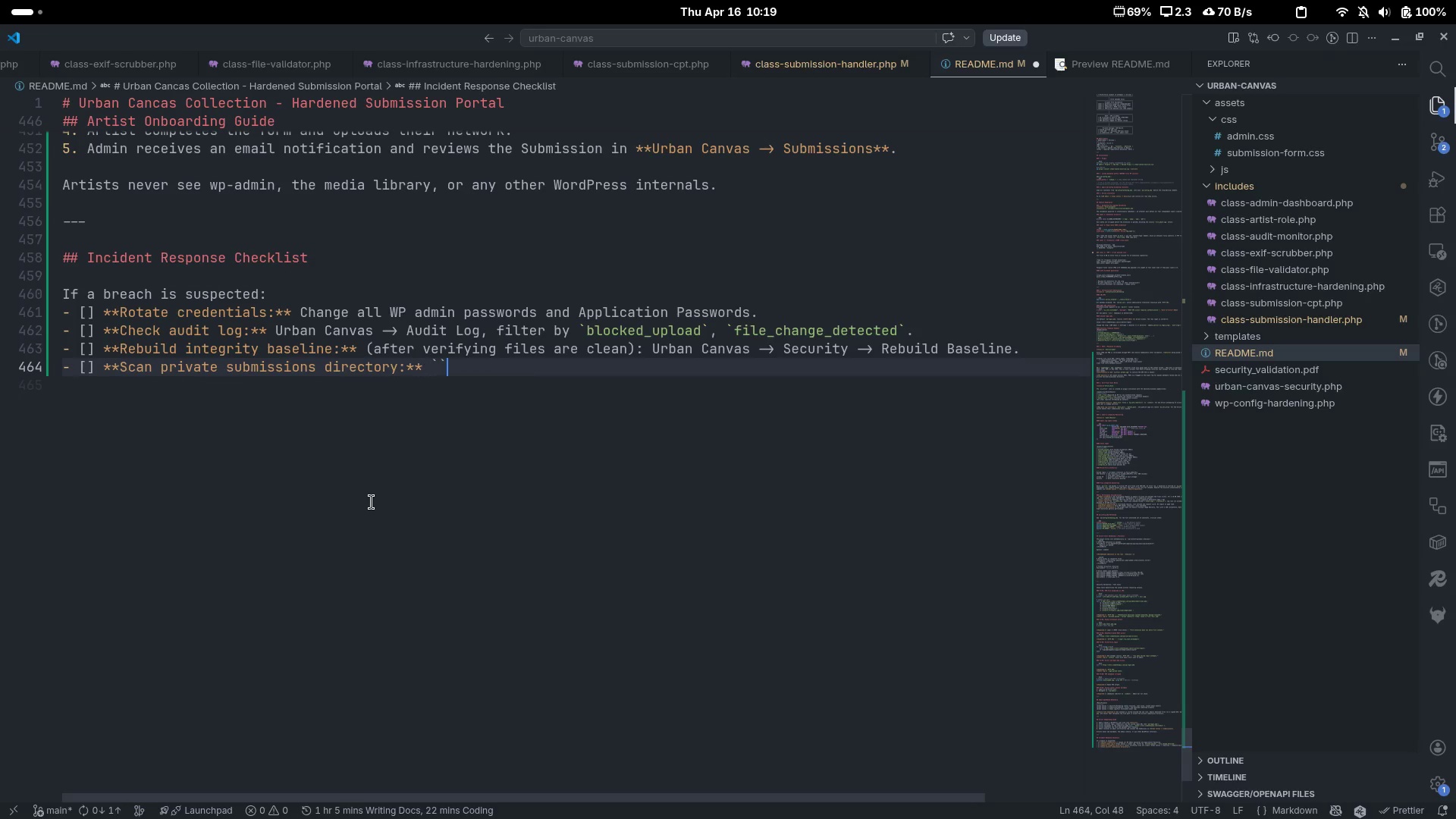 
key(Backquote)
 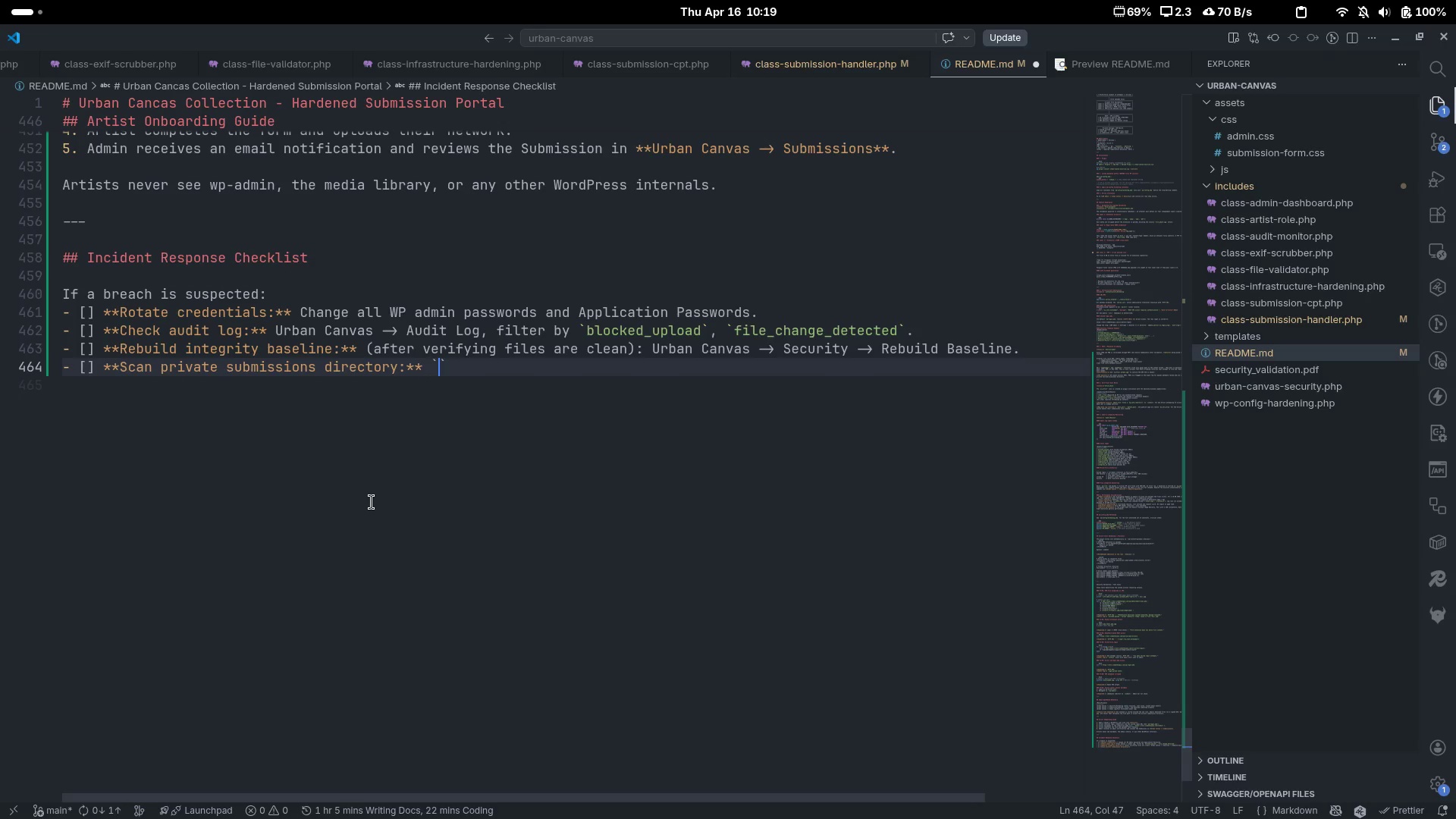 
key(ArrowLeft)
 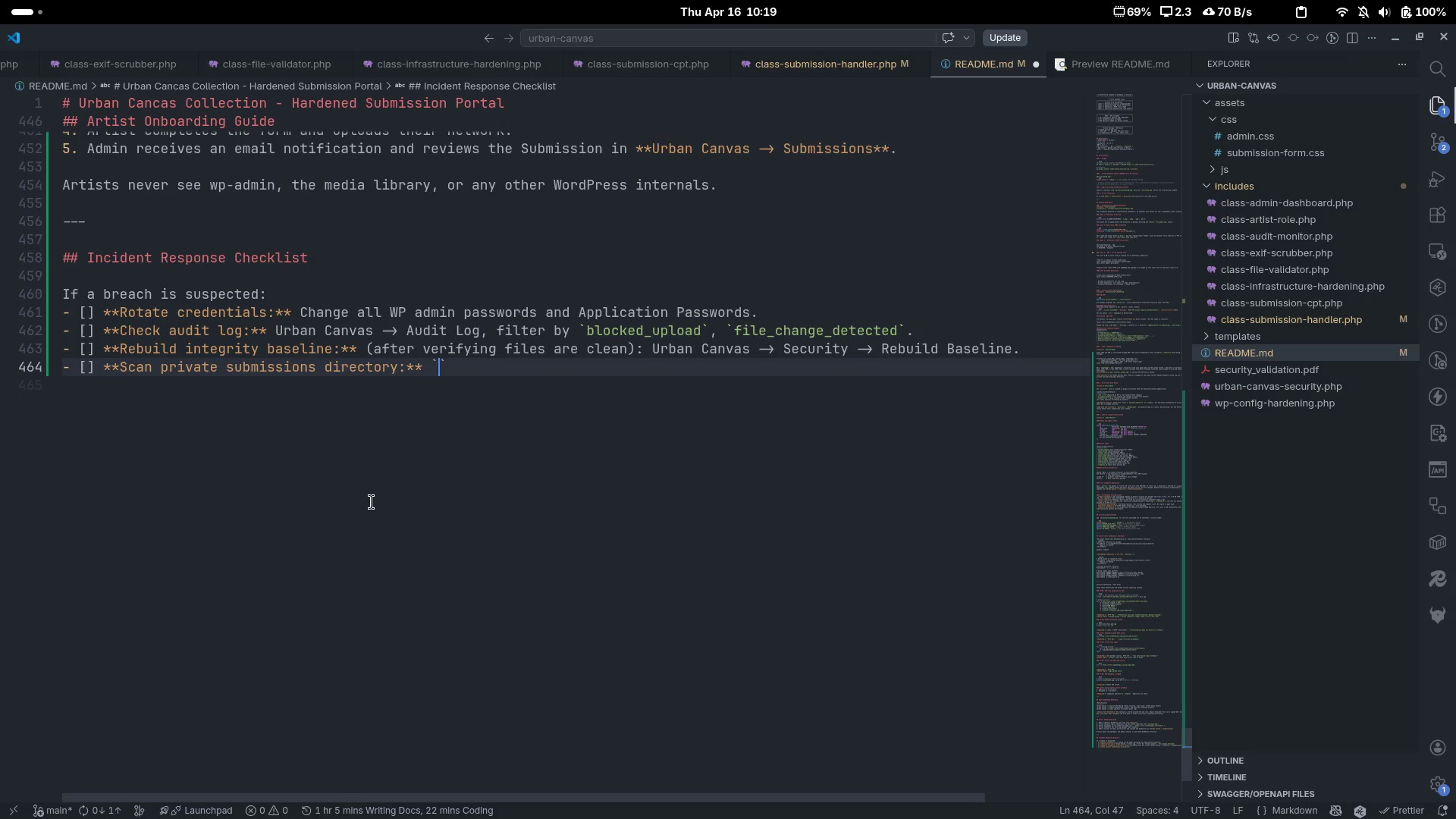 
type(grep -r "")
 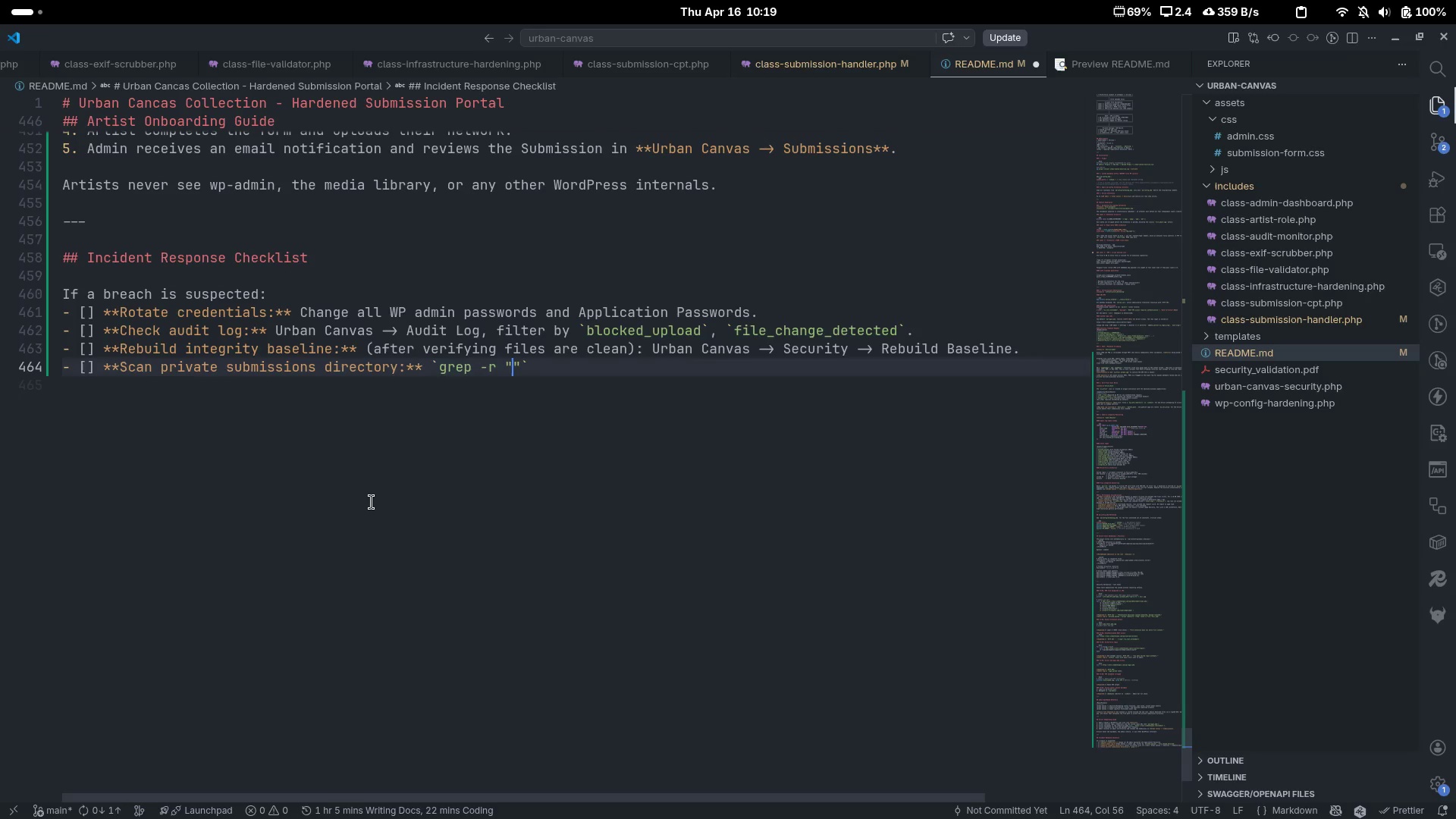 
 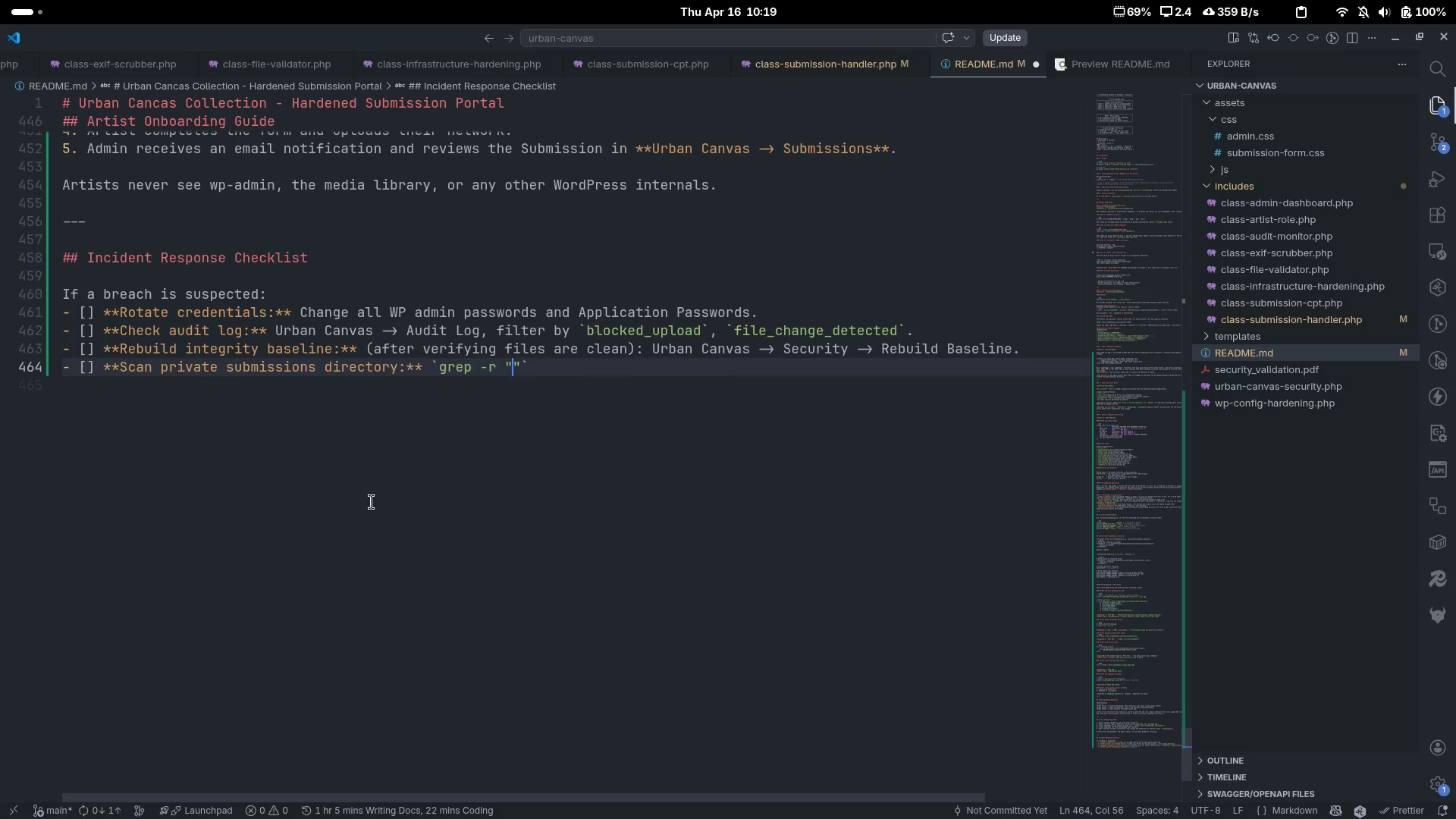 
key(ArrowLeft)
 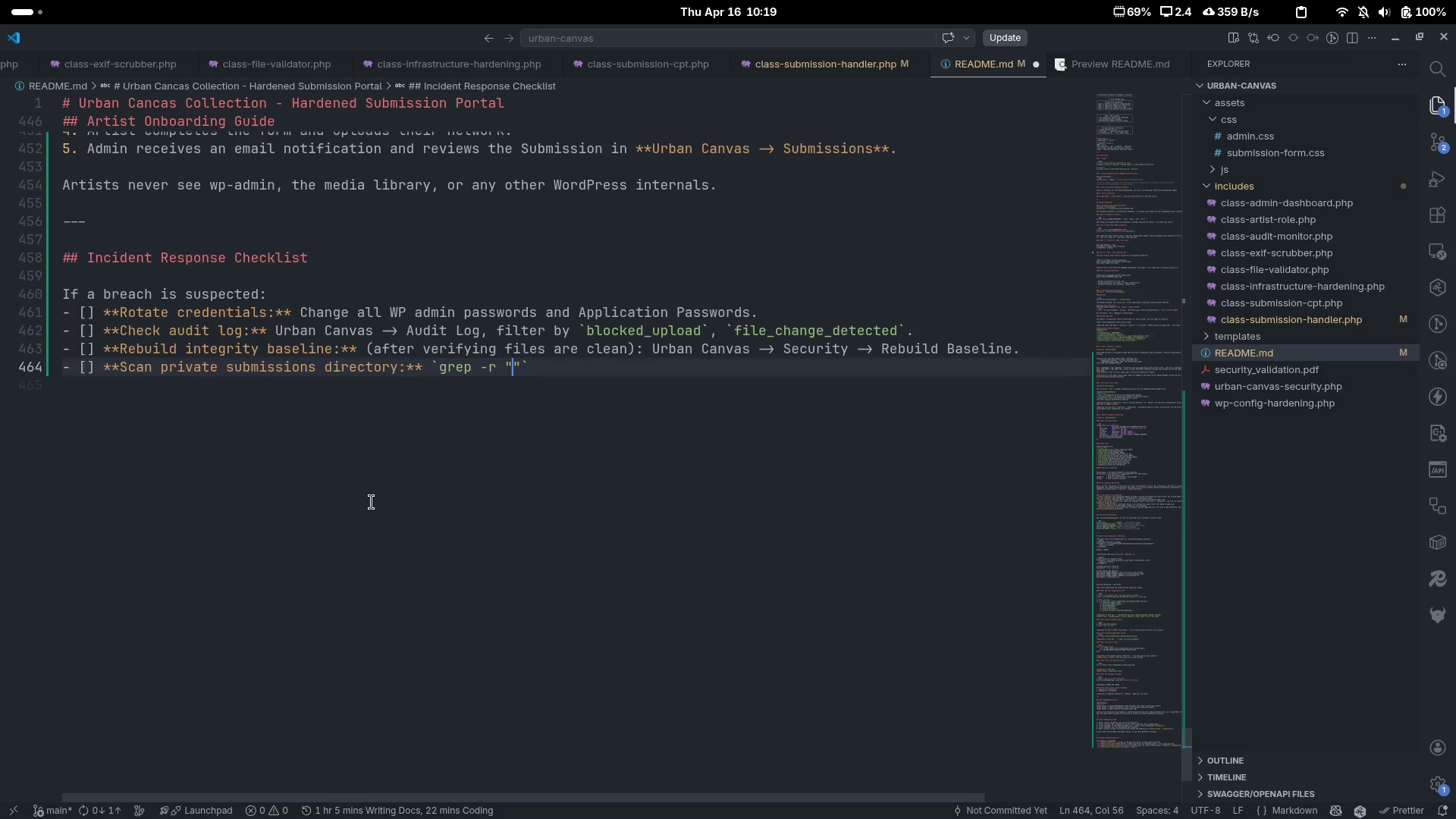 
type(<?php)
 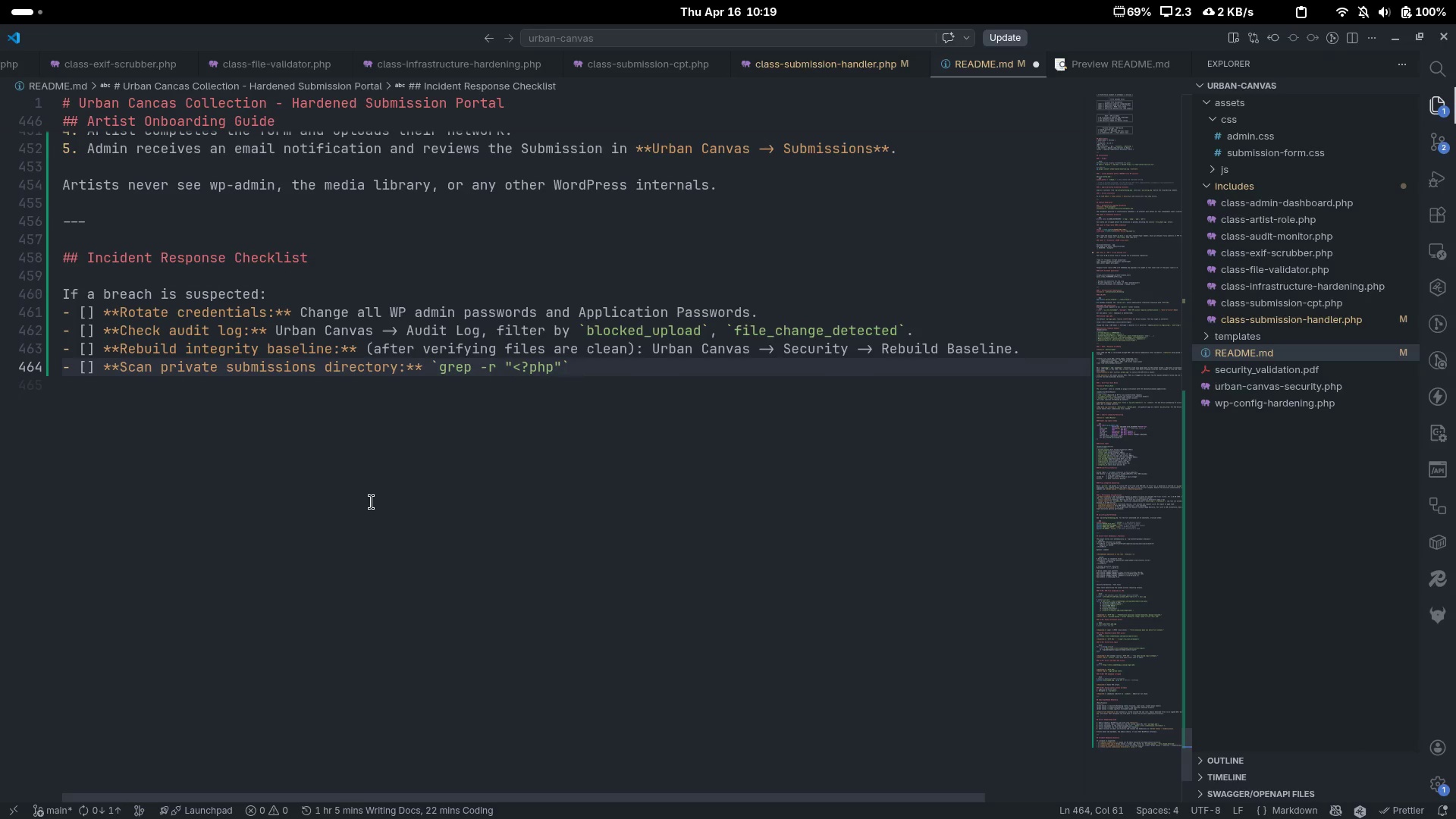 
key(ArrowRight)
 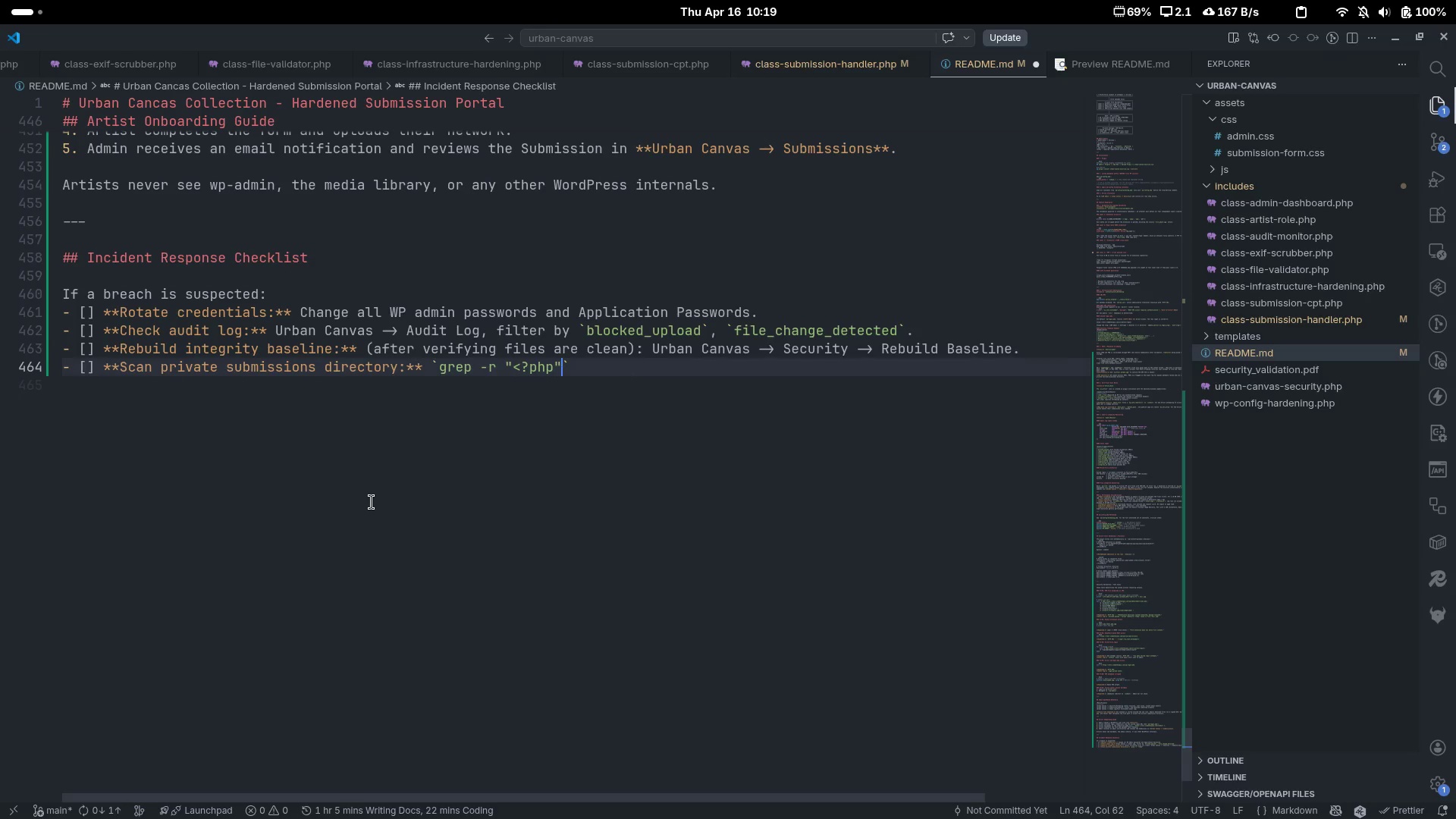 
type( /var/www/wp-cotent/c)
key(Backspace)
type(uc-private/)
key(Backspace)
type(-submissions/)
 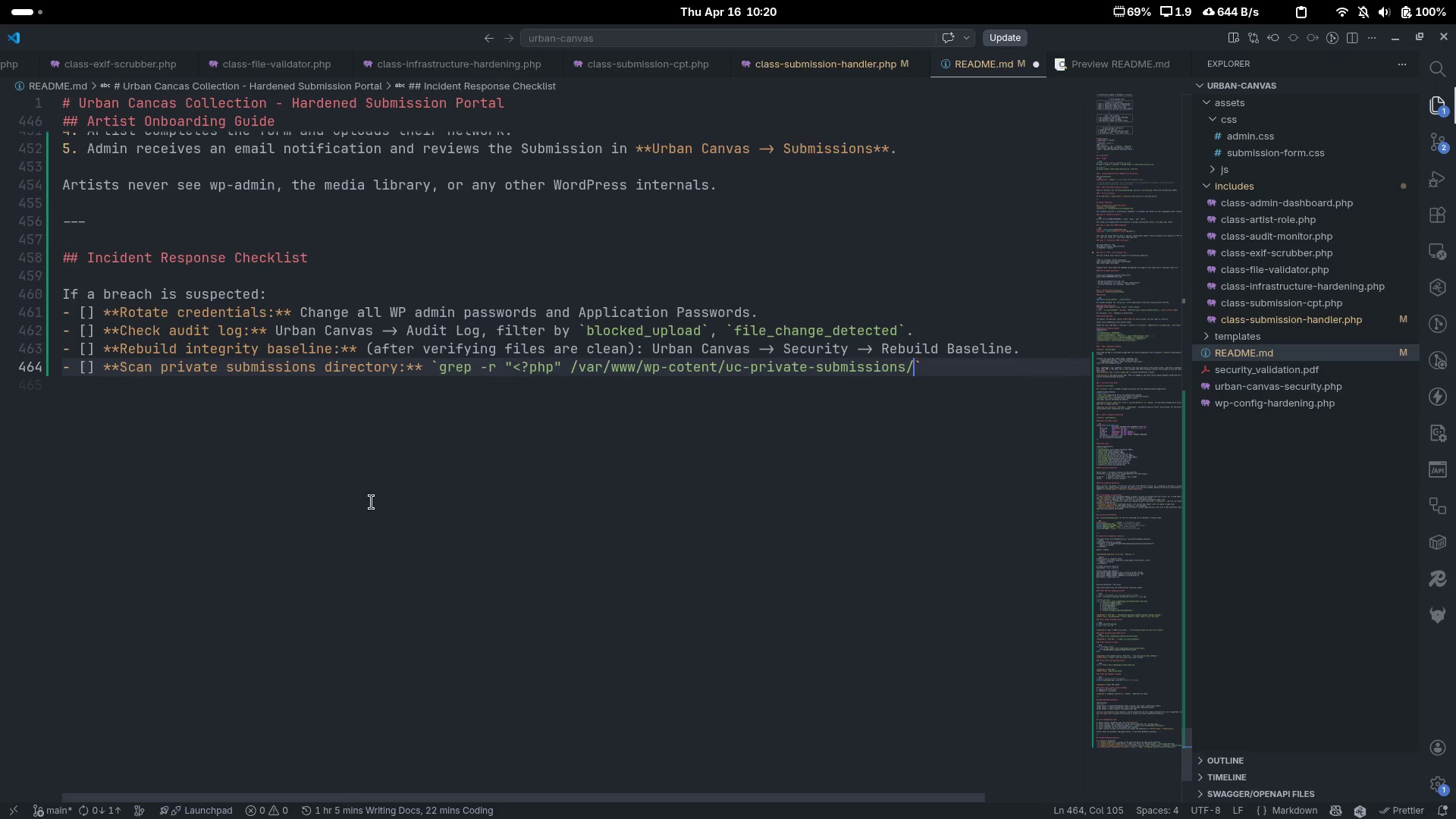 
key(ArrowRight)
 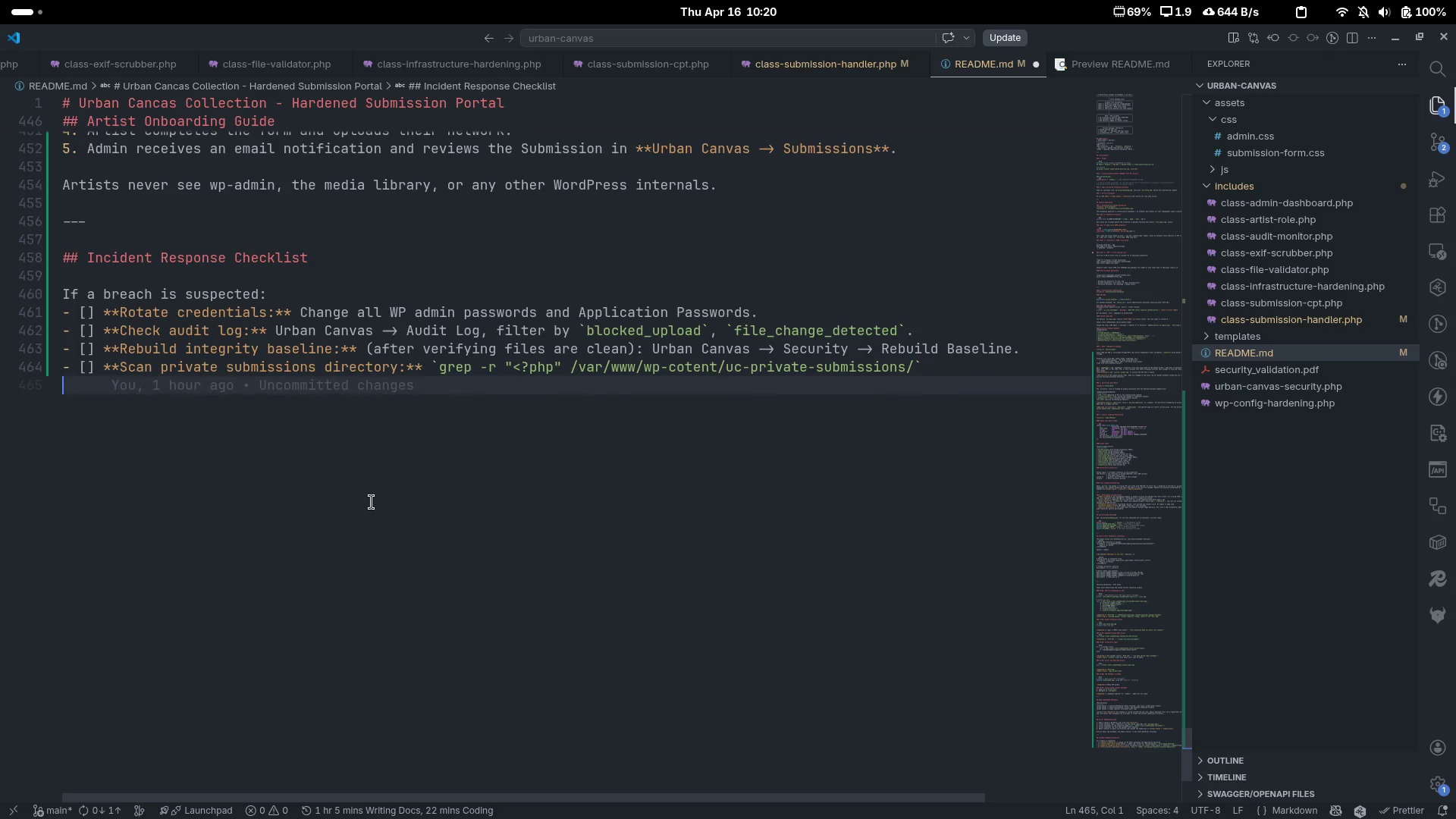 
key(ArrowRight)
 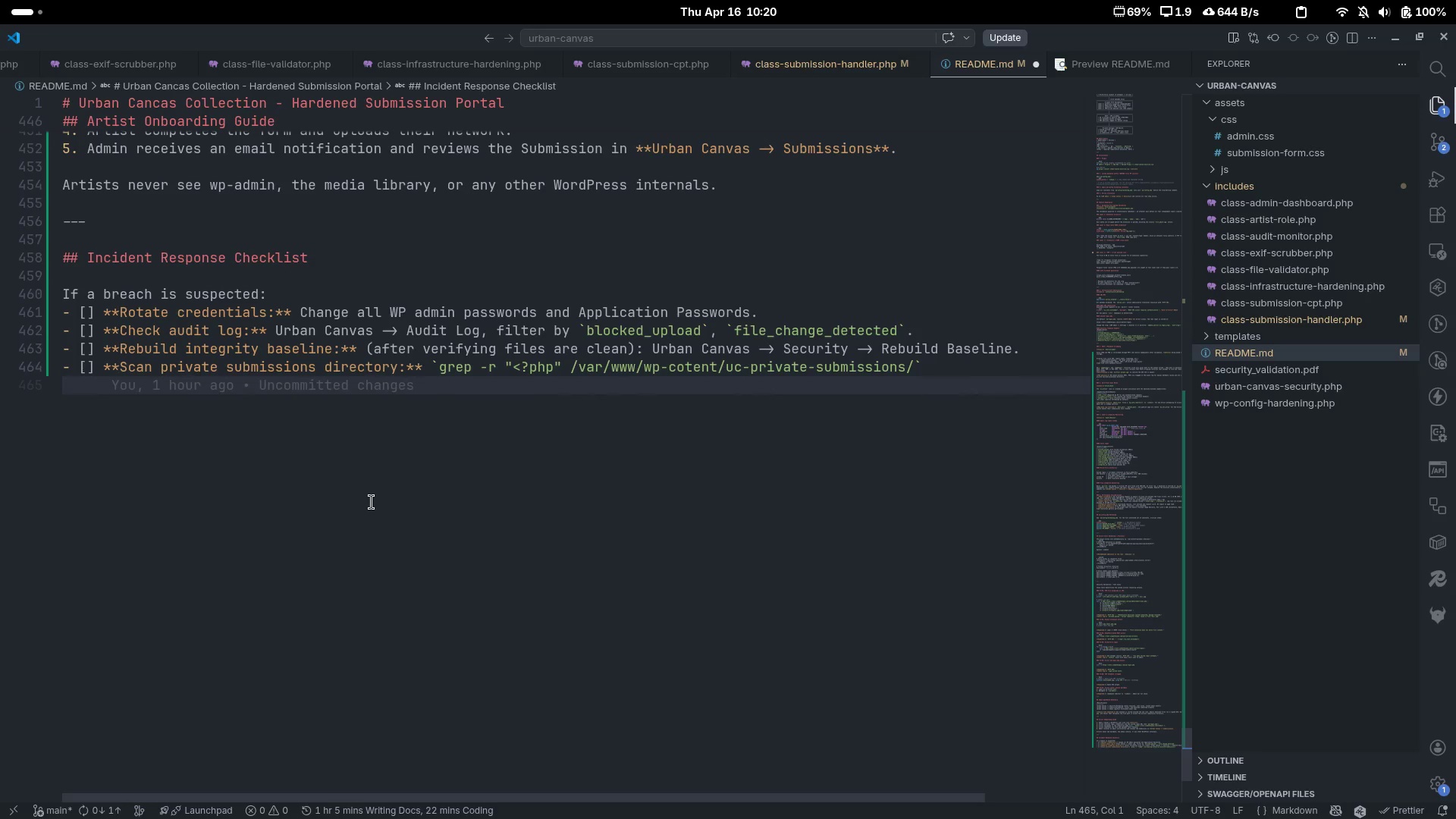 
type(- [] ****)
 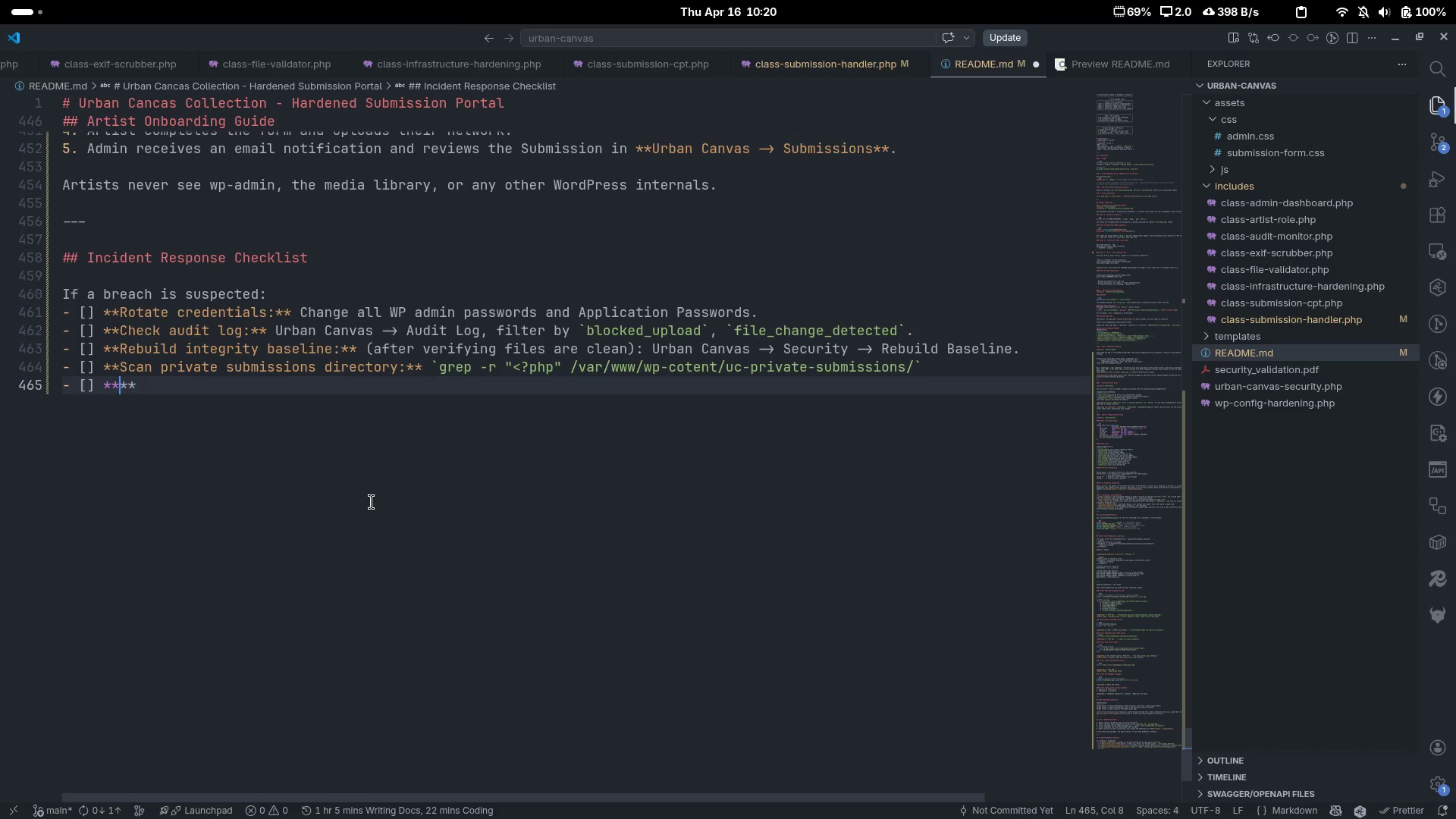 
 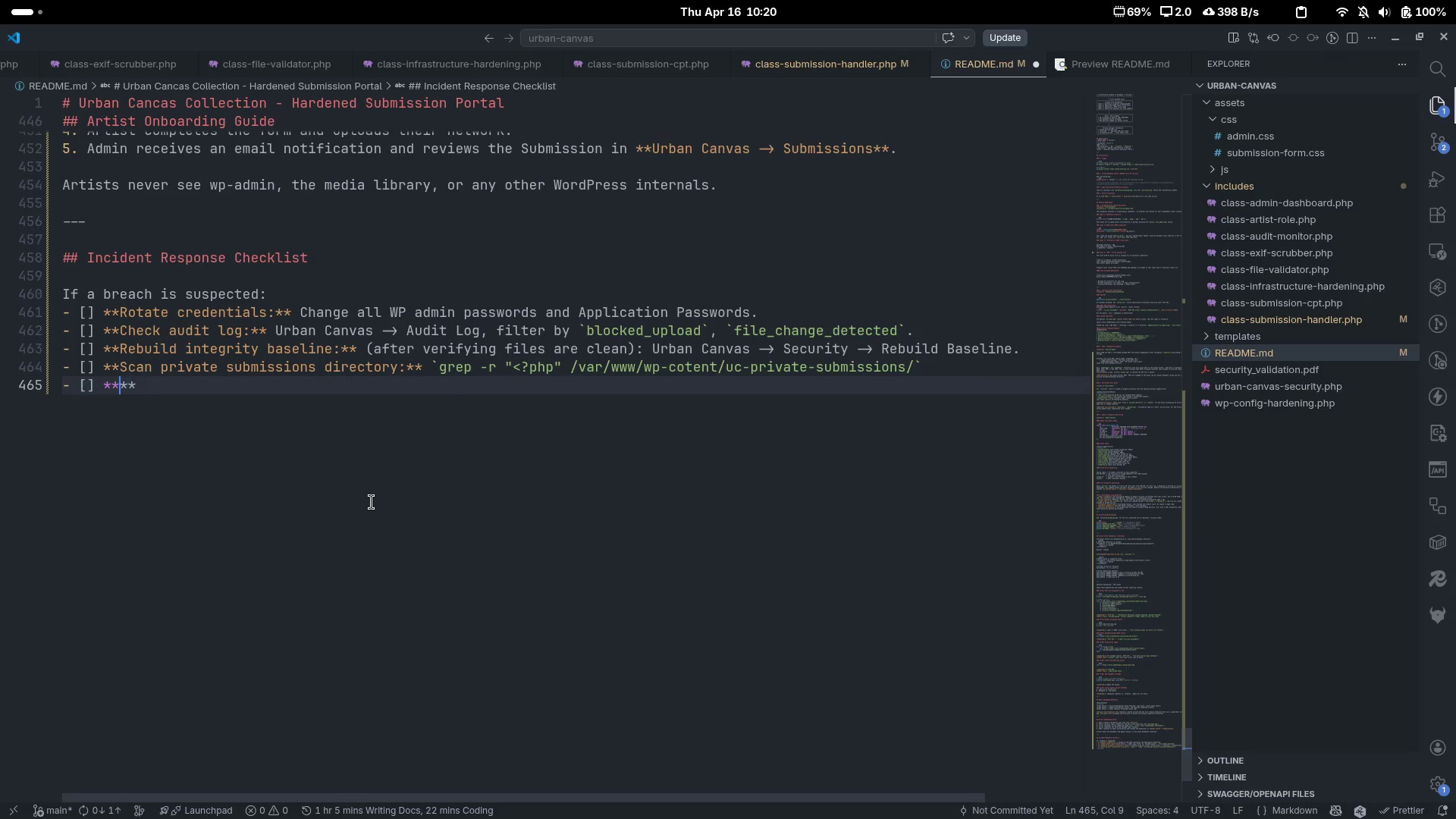 
key(ArrowLeft)
 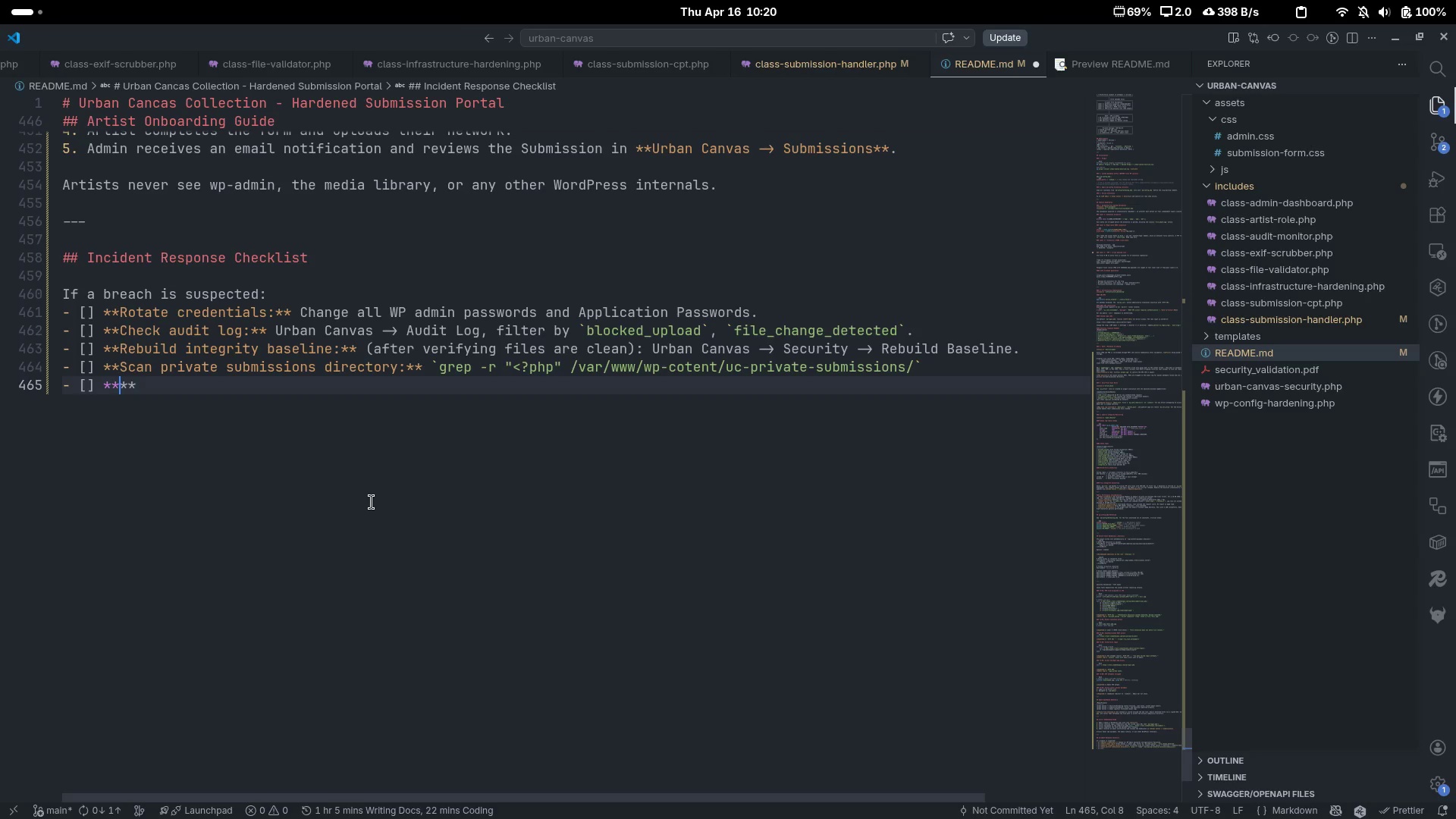 
key(ArrowLeft)
 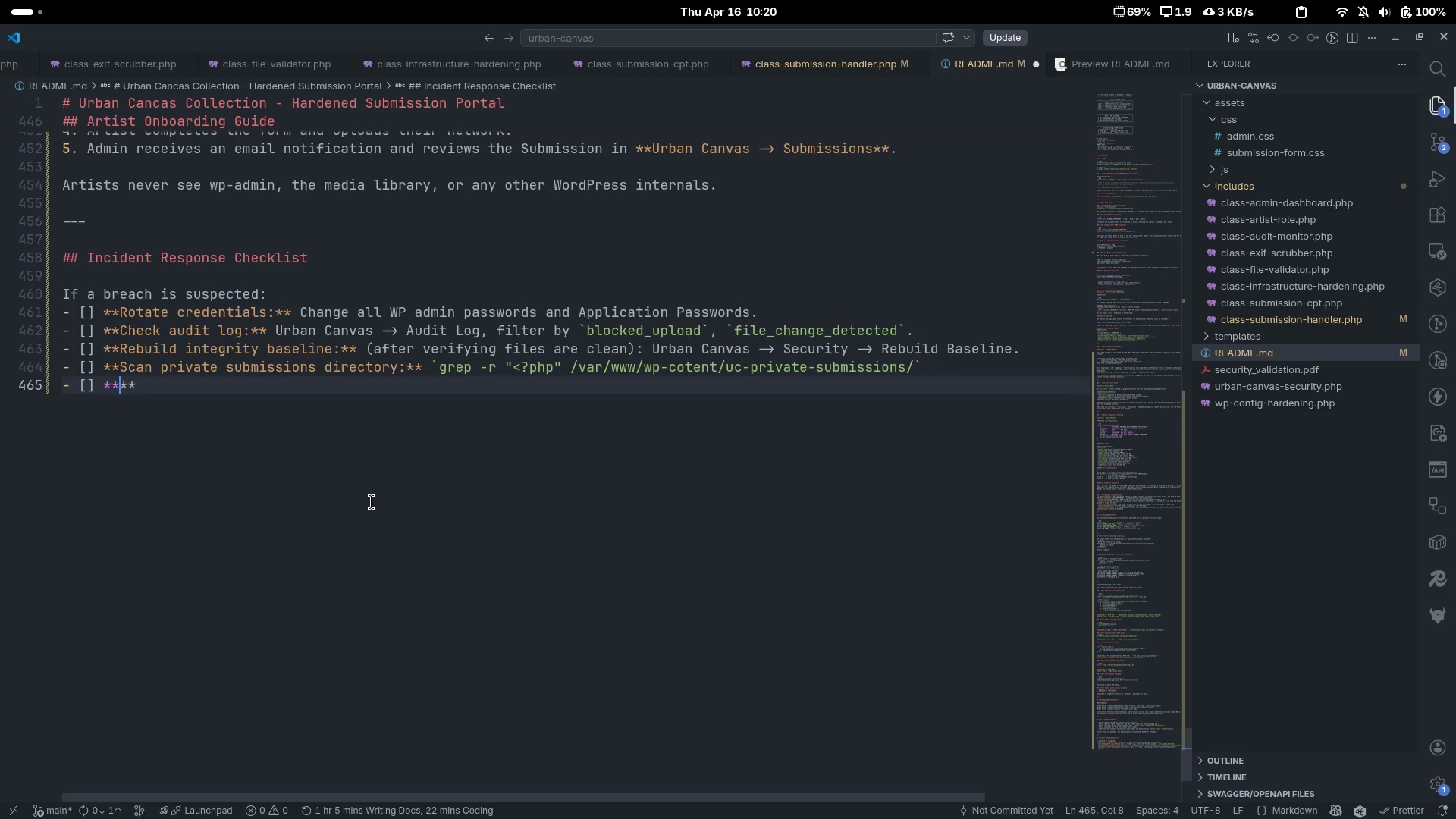 
type(Rorate)
 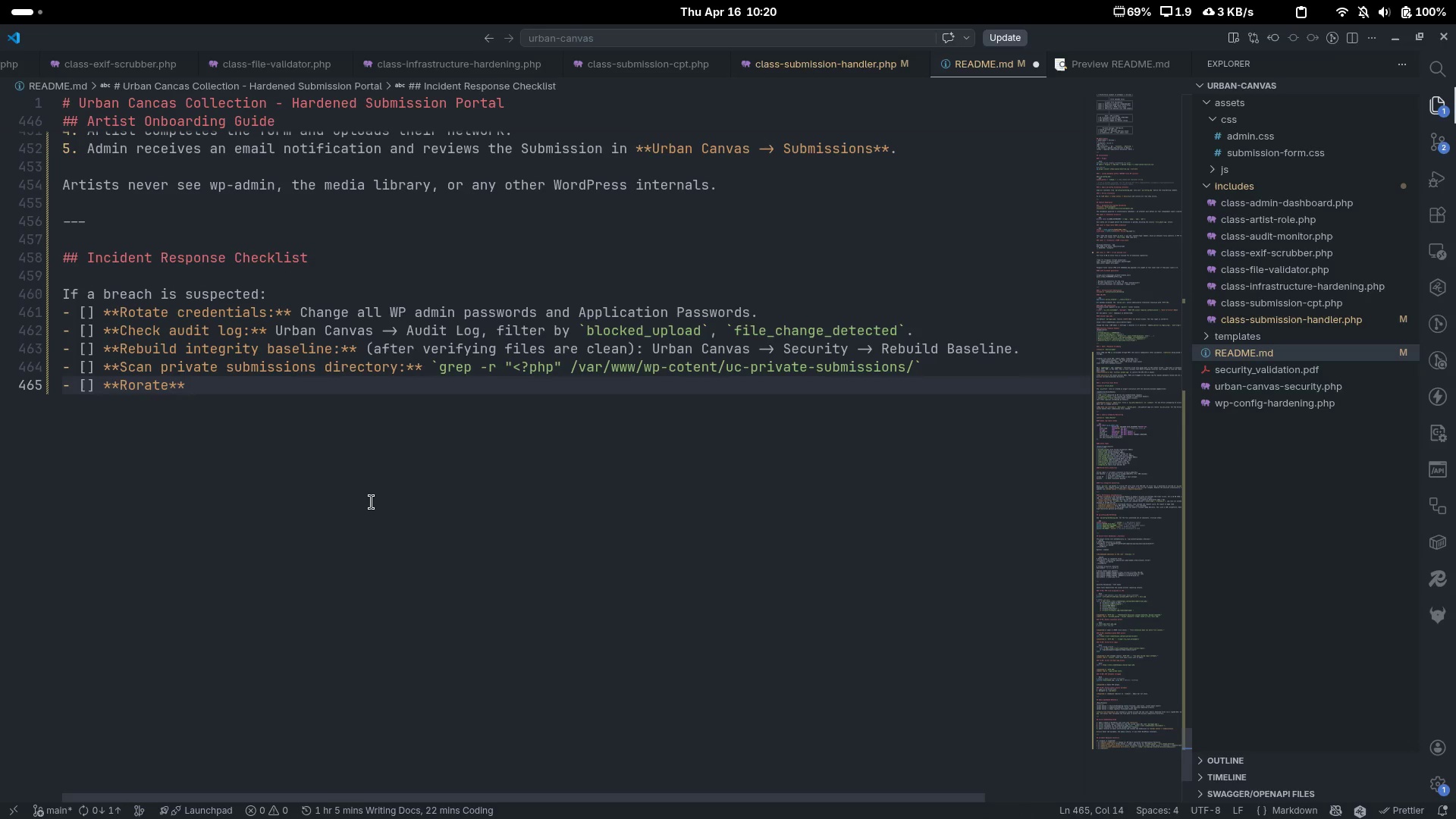 
key(Control+ControlLeft)
 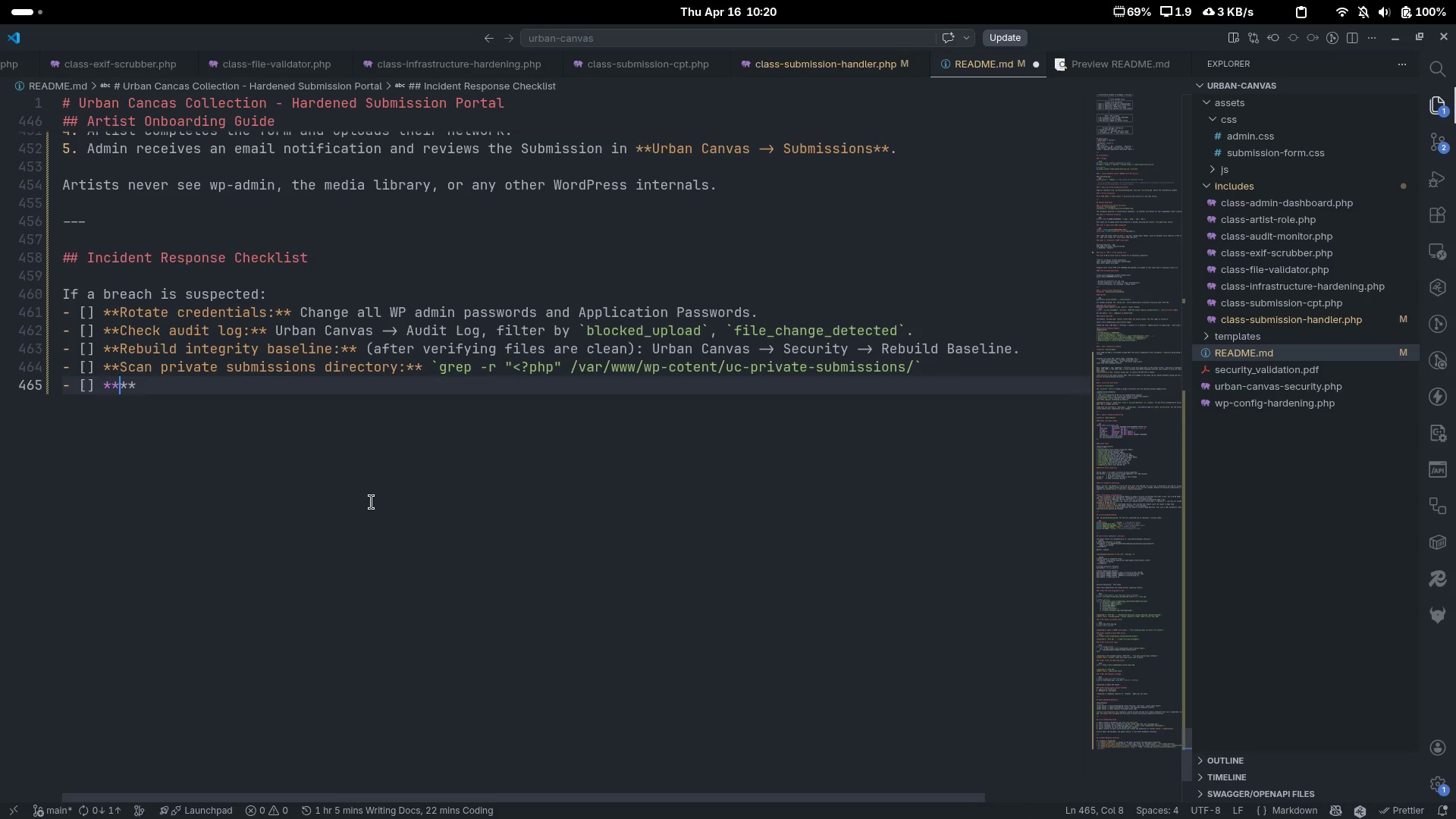 
key(Control+Backspace)
 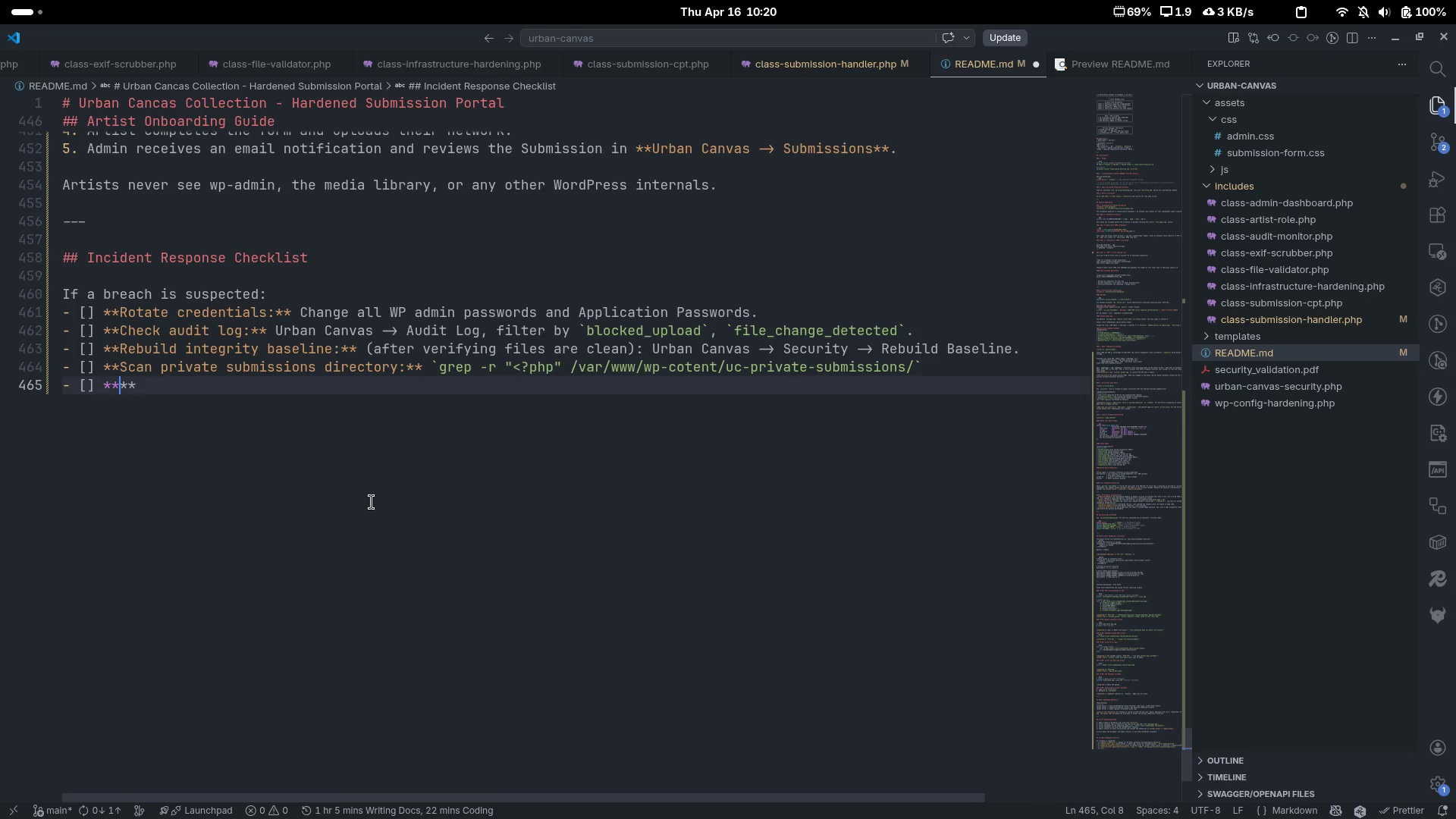 
type(Rotatae)
key(Backspace)
key(Backspace)
type(e auth keys/salts)
 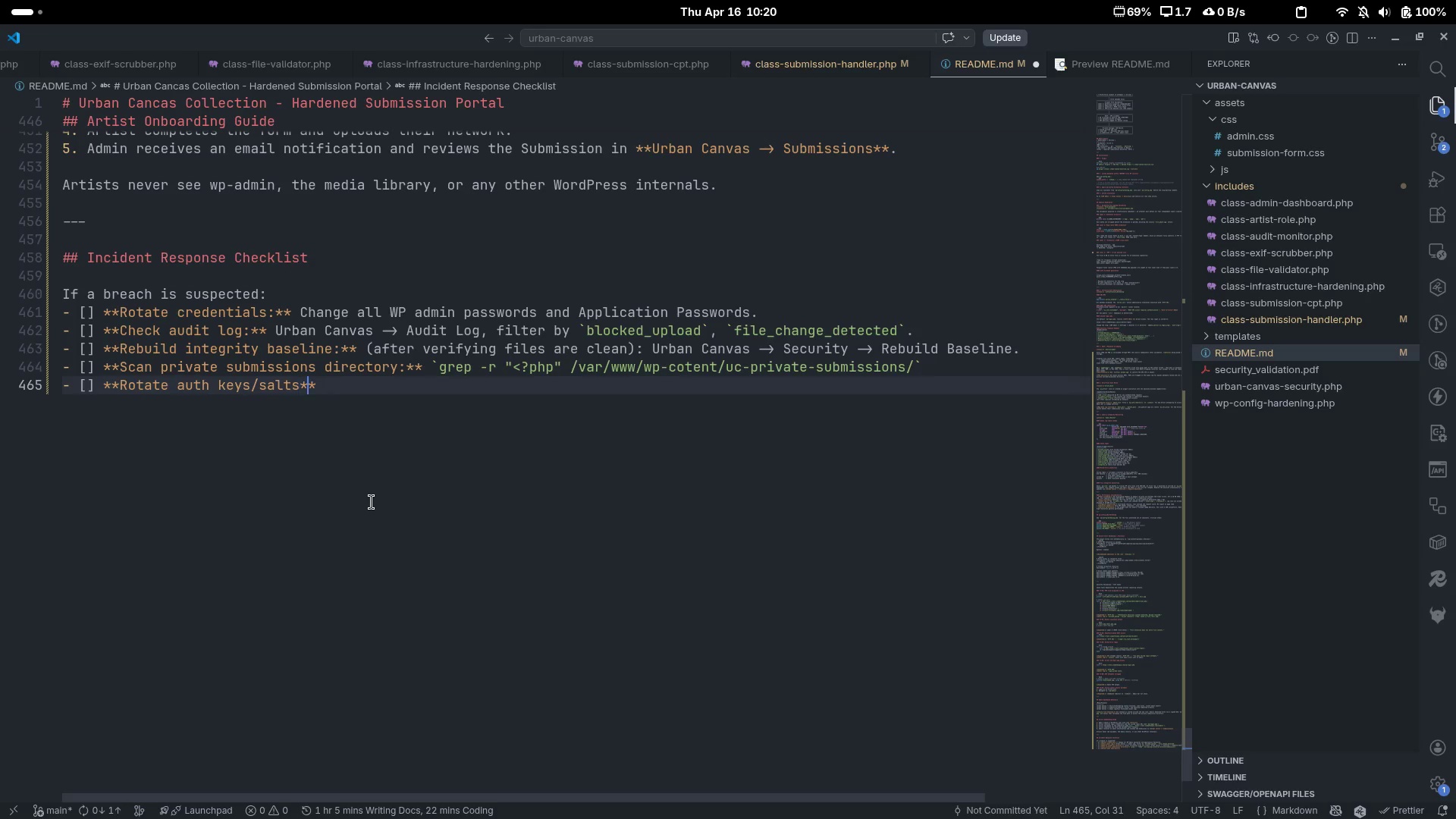 
key(ArrowRight)
 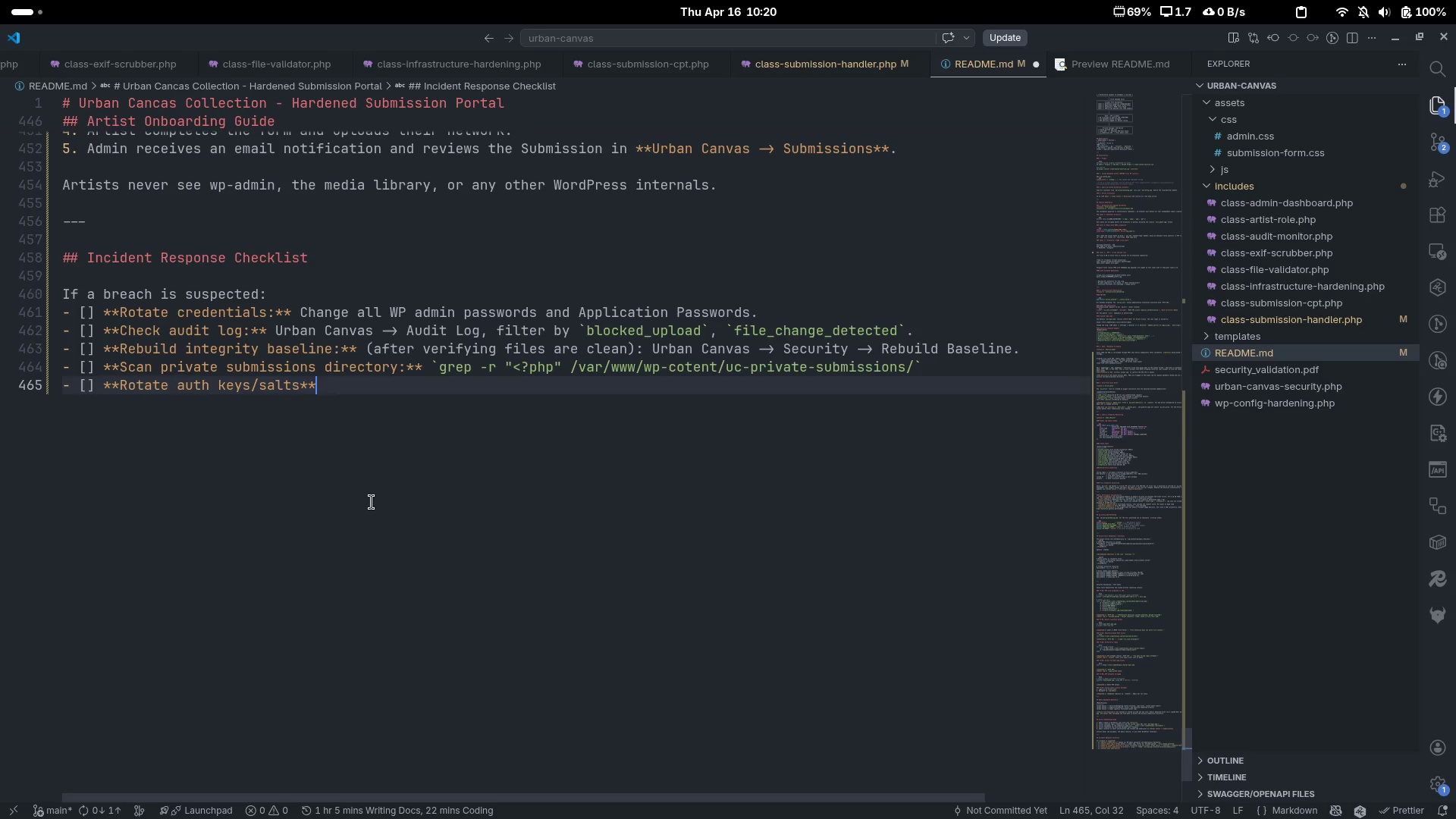 
key(ArrowRight)
 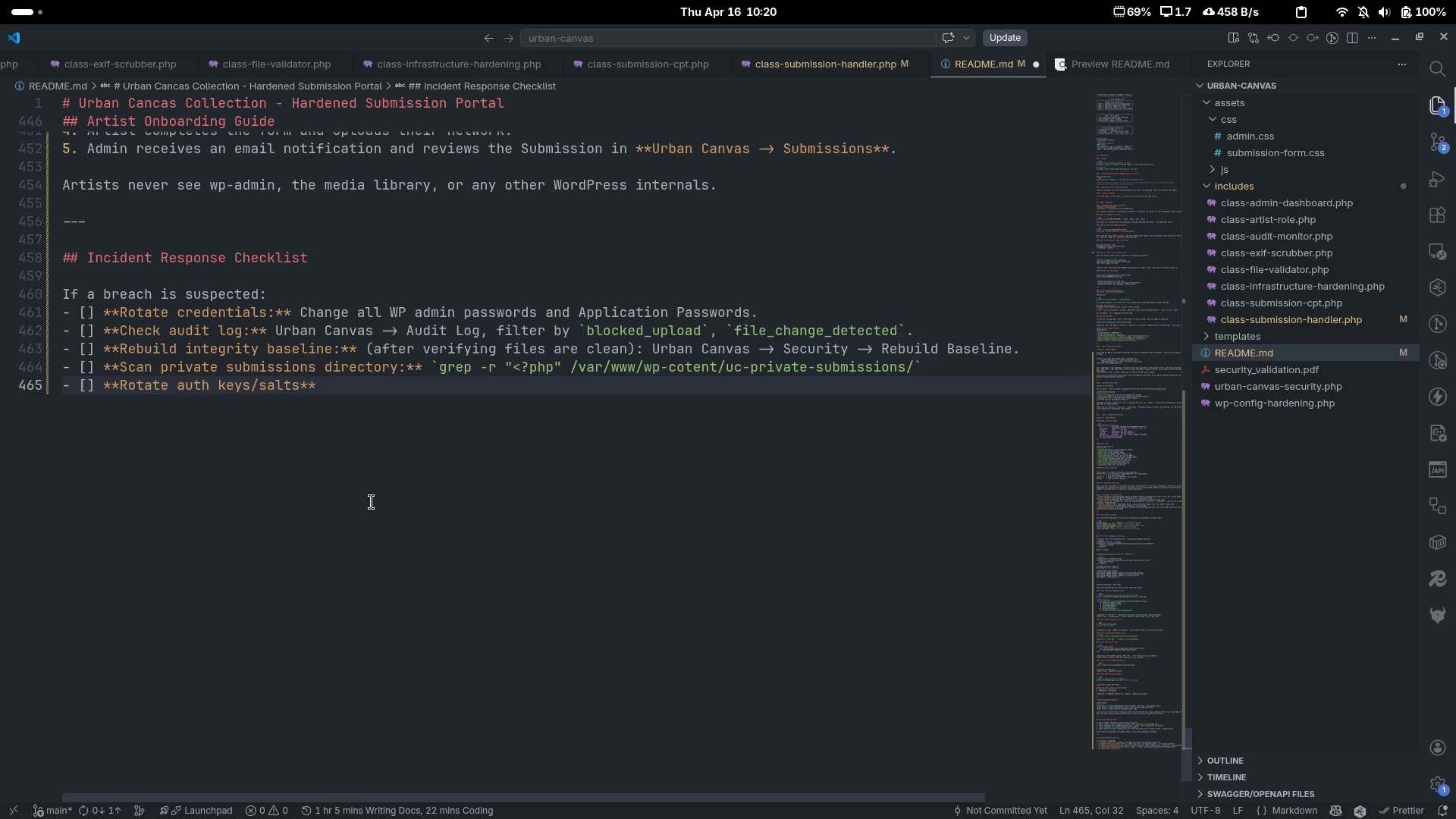 
type(: )
key(Backspace)
key(Backspace)
type( in `)
 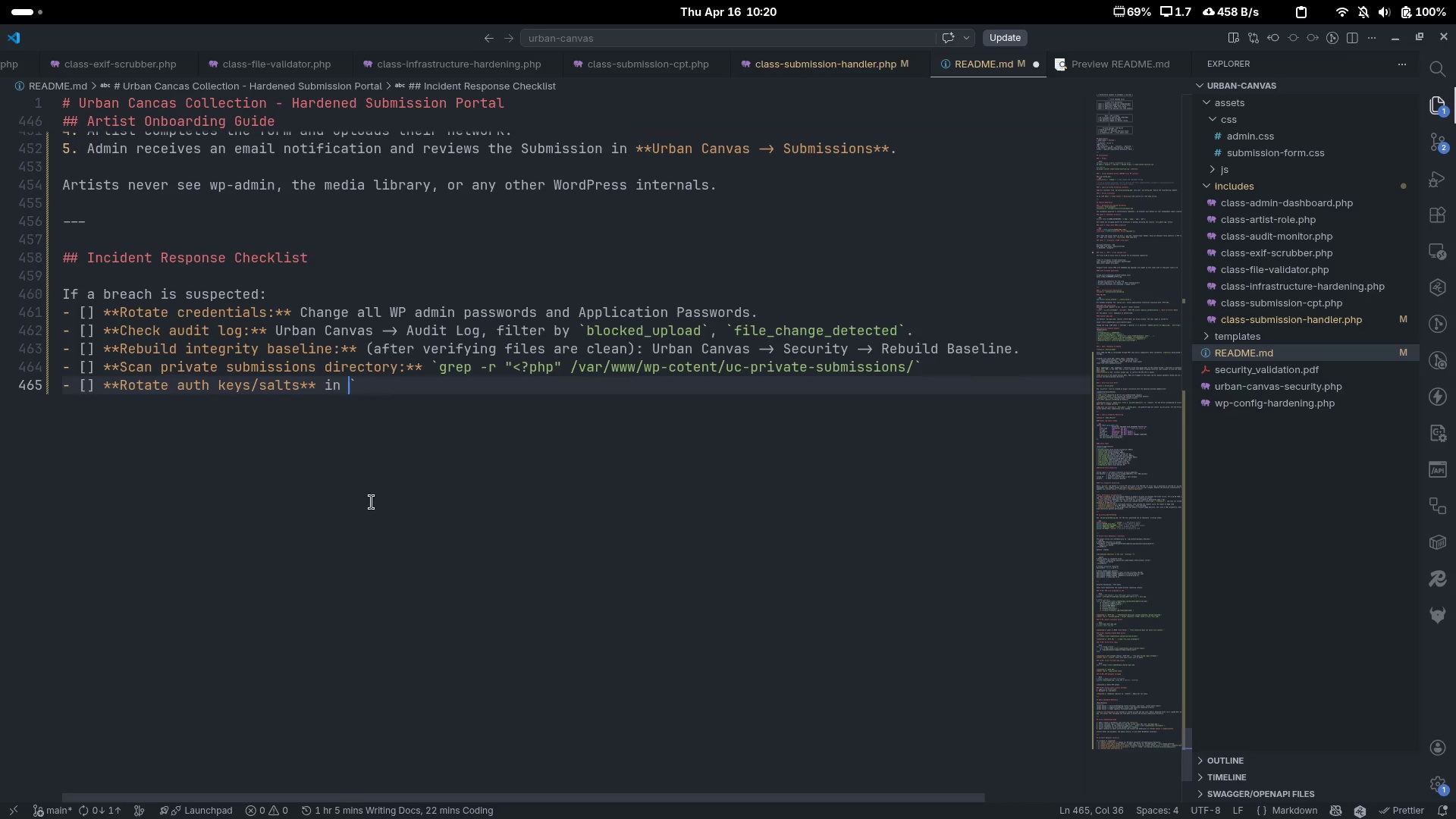 
key(ArrowLeft)
 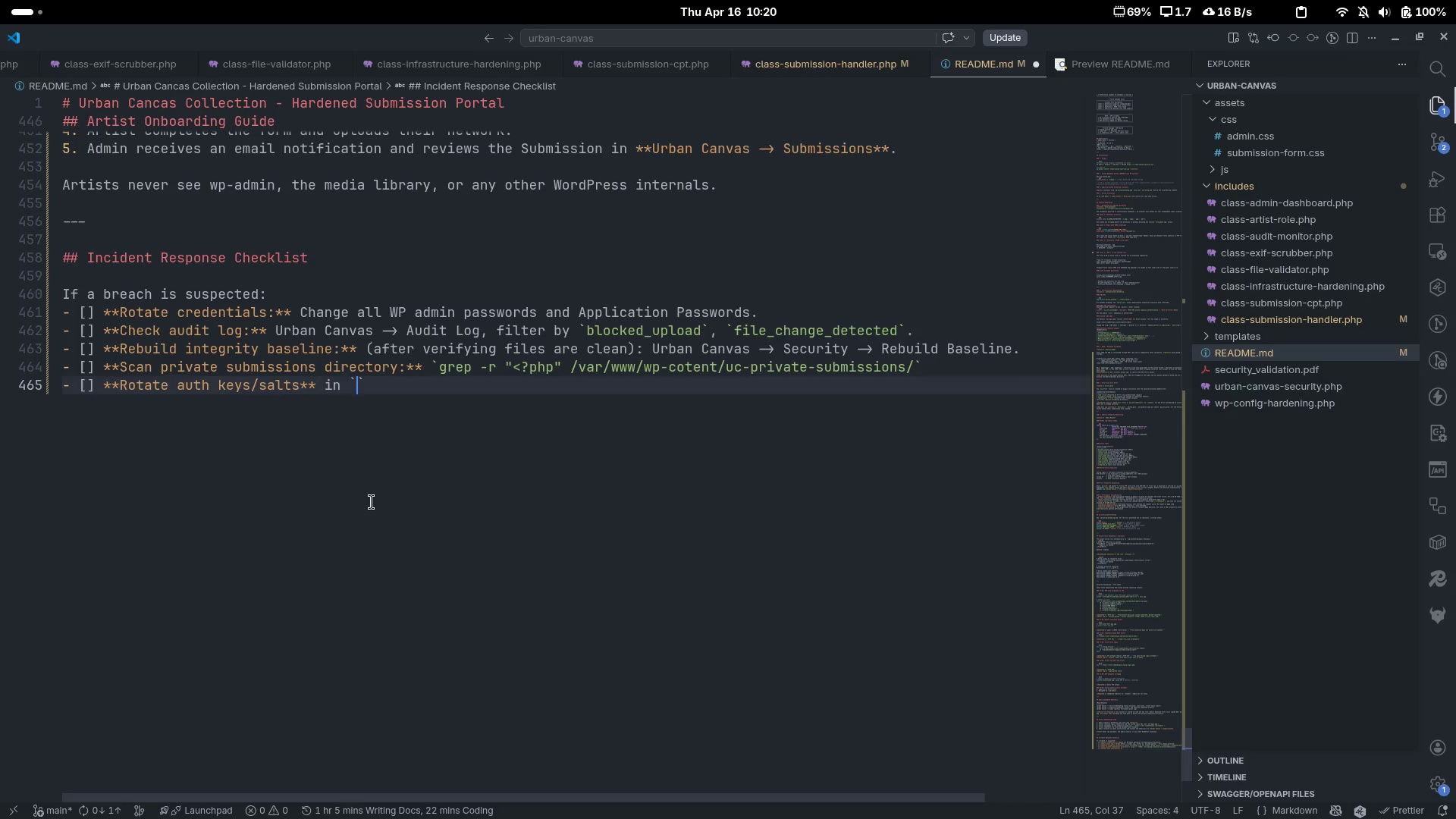 
type(`wp-config.hp)
key(Backspace)
key(Backspace)
type(php)
 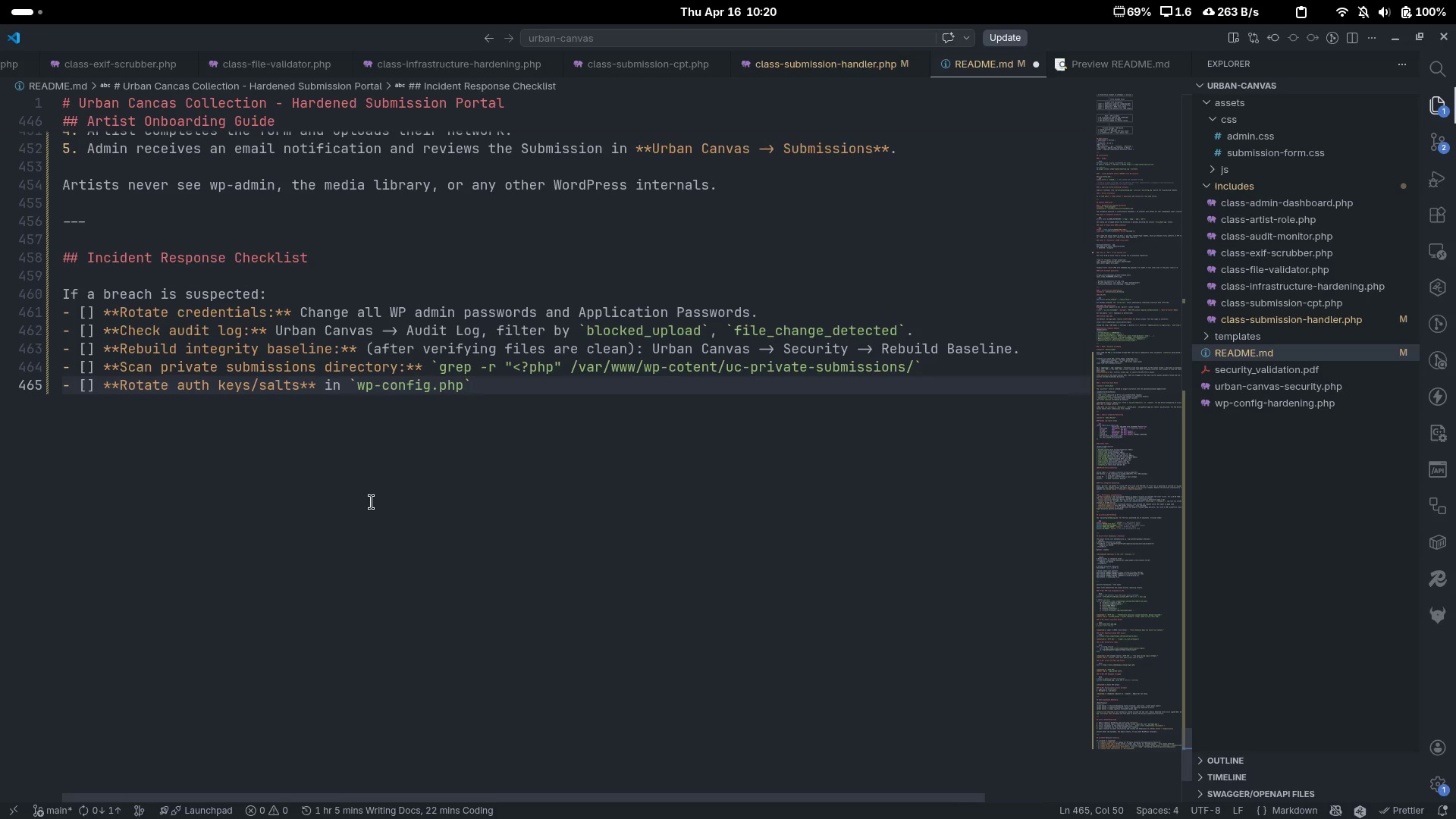 
key(Control+ControlLeft)
 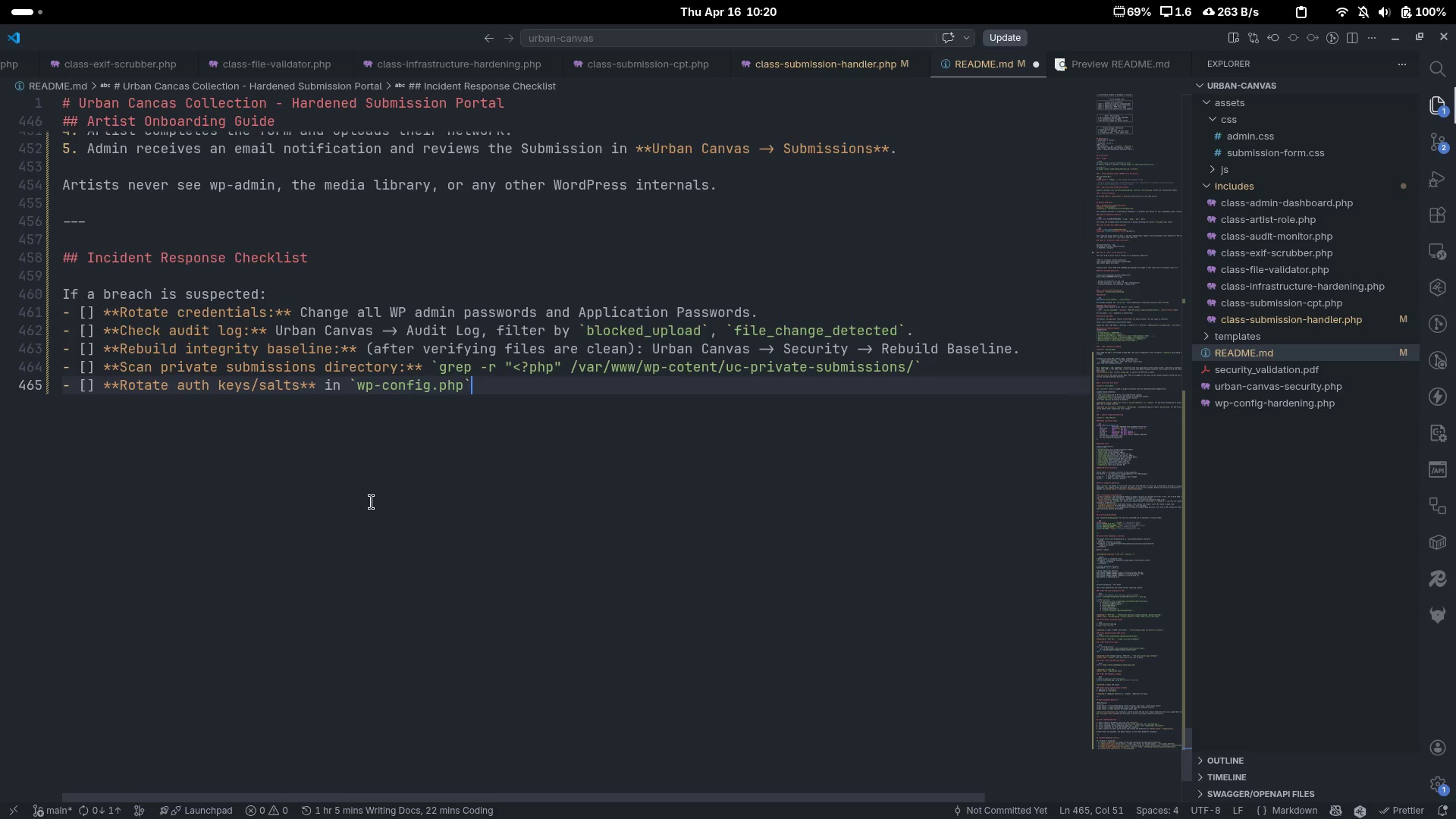 
key(Control+ArrowRight)
 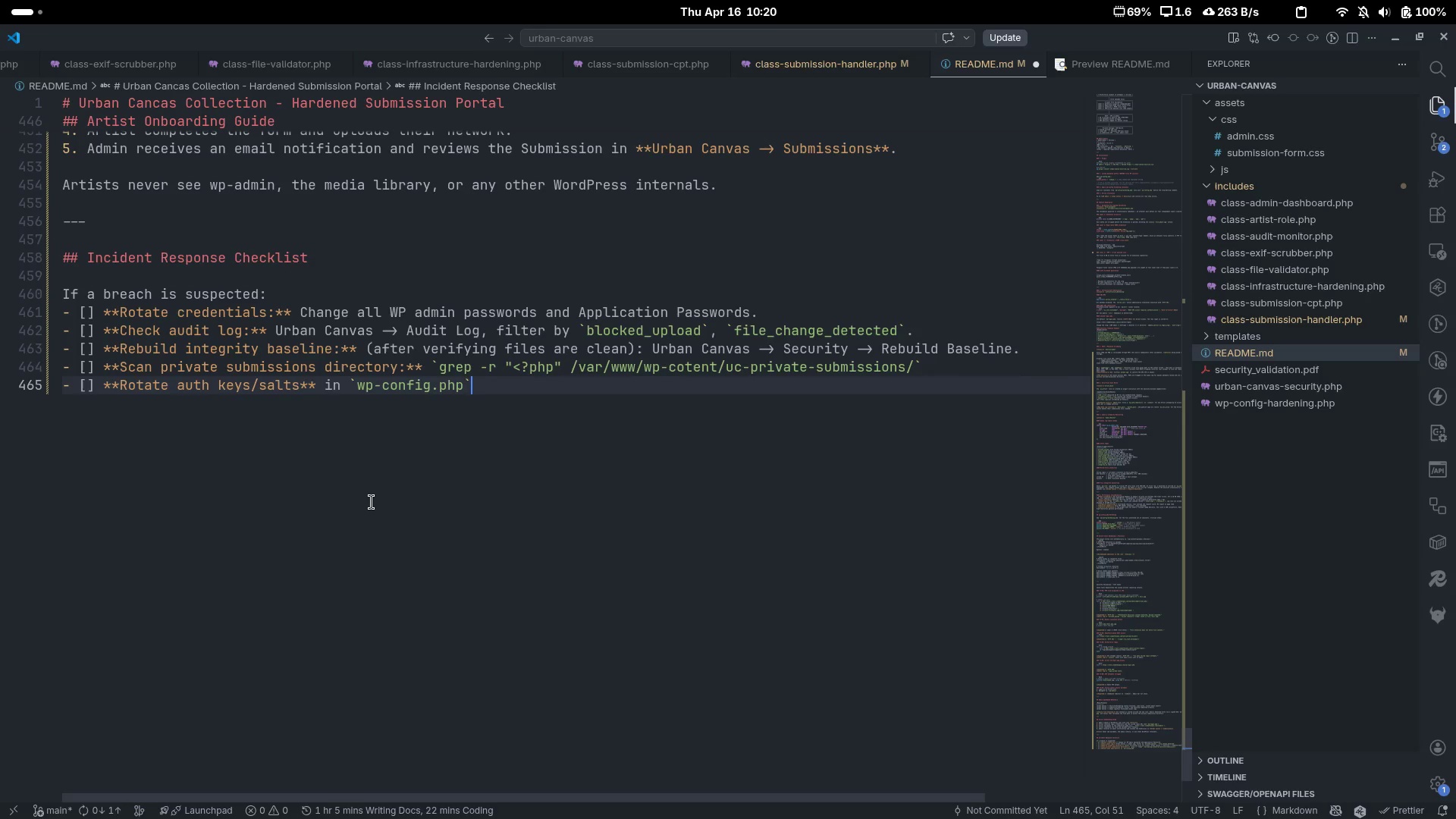 
type( ())
 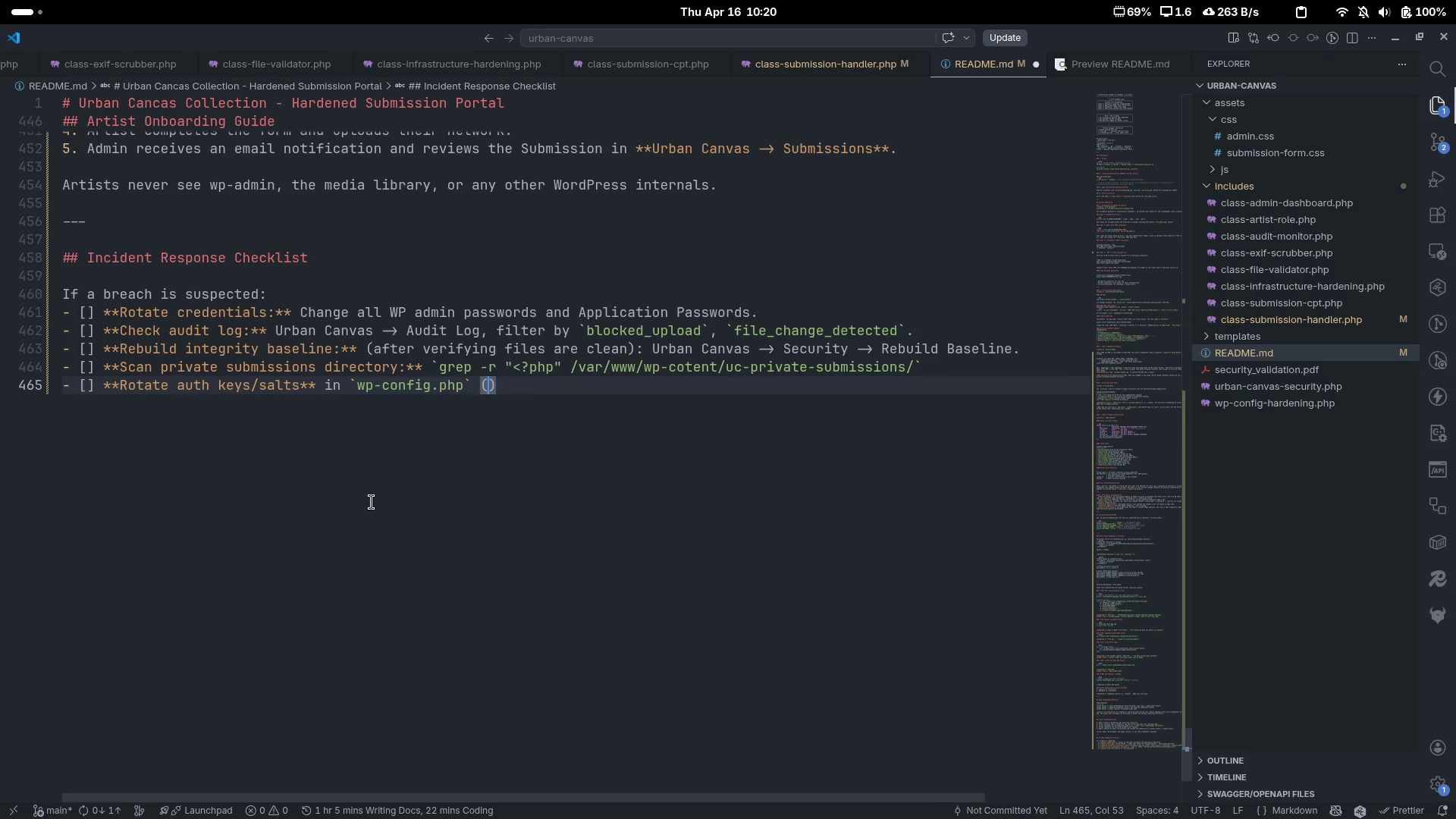 
key(ArrowLeft)
 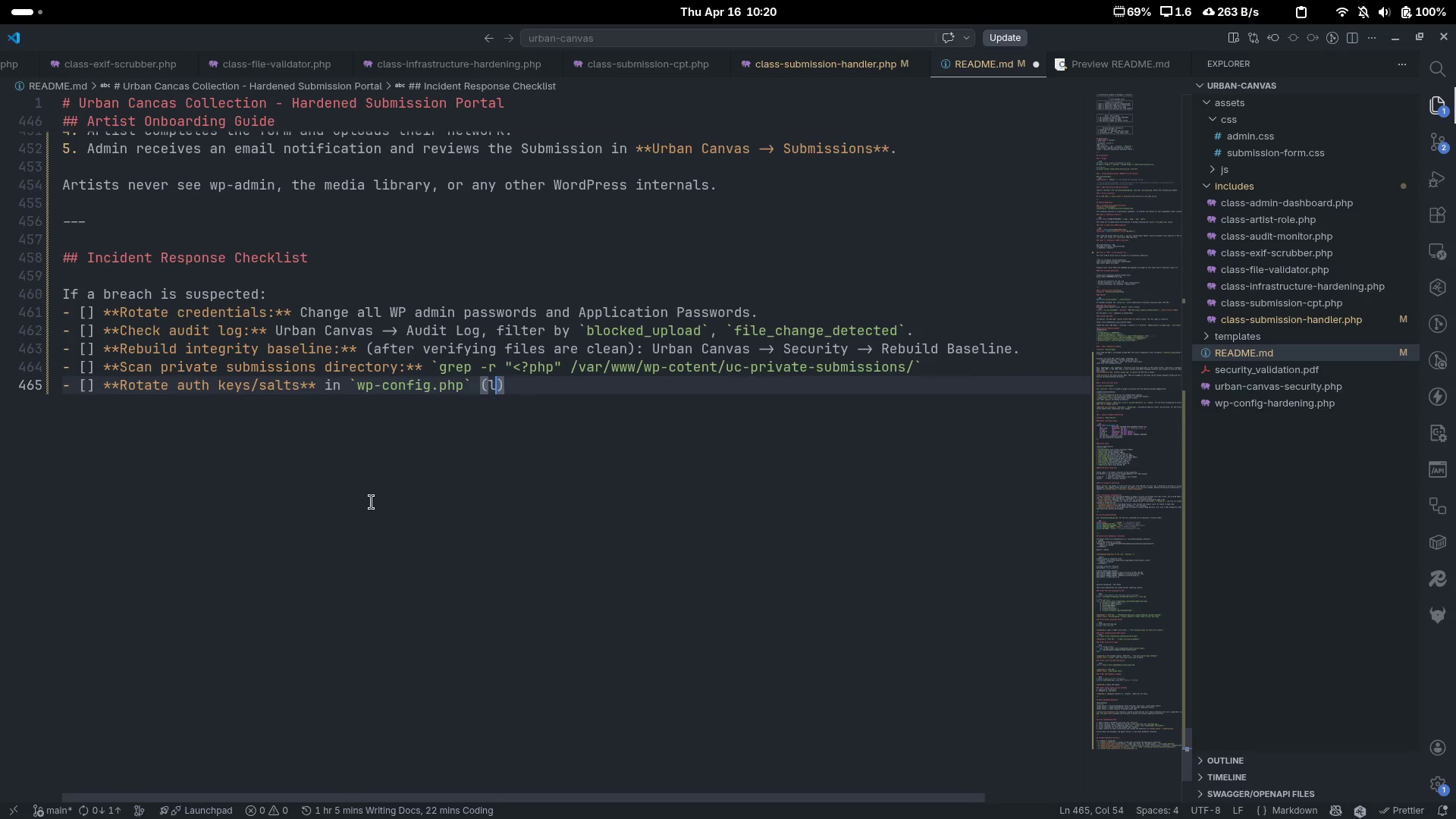 
type(logs out all usr)
key(Backspace)
type(ers.)
key(Backspace)
 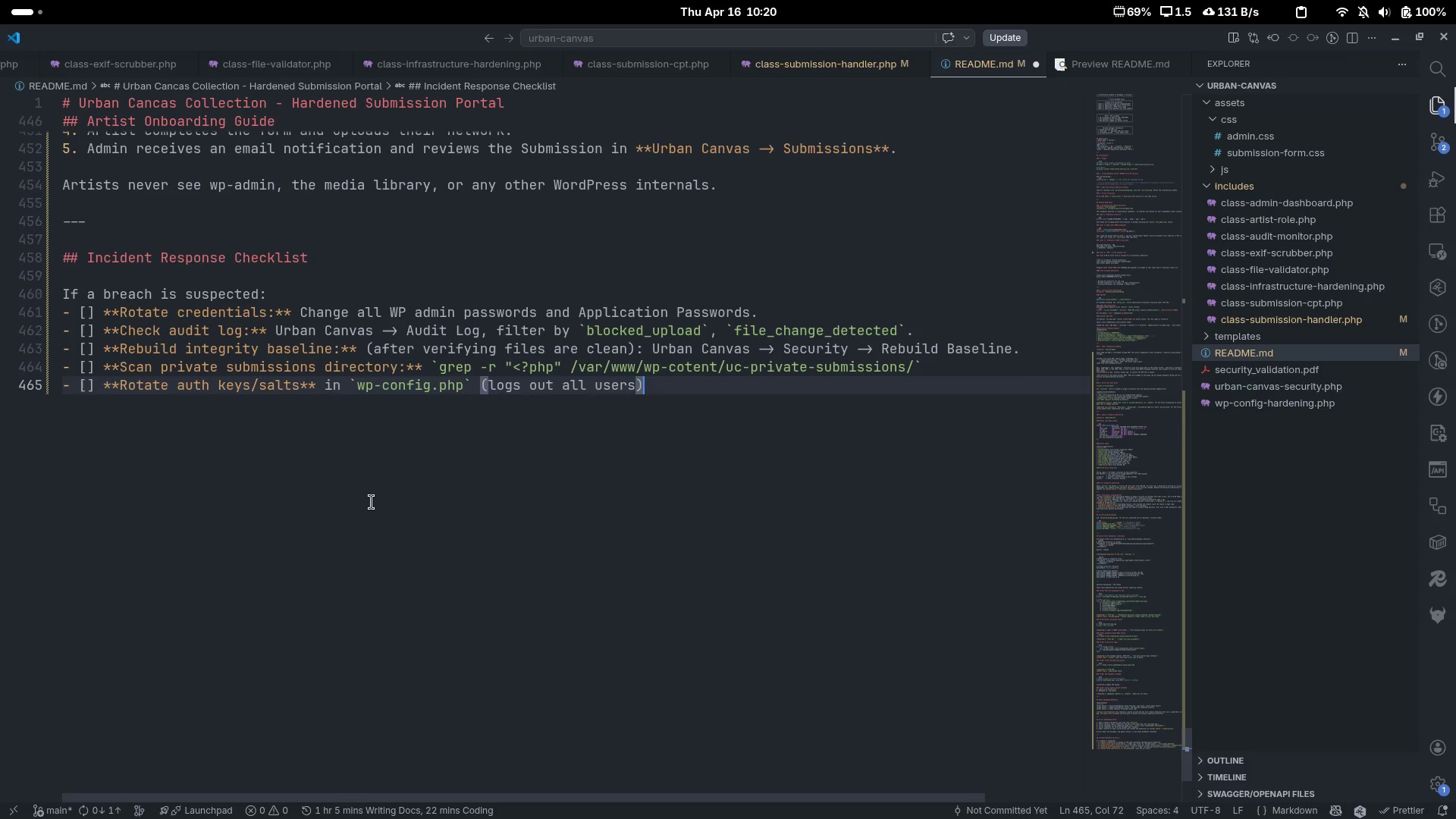 
key(ArrowRight)
 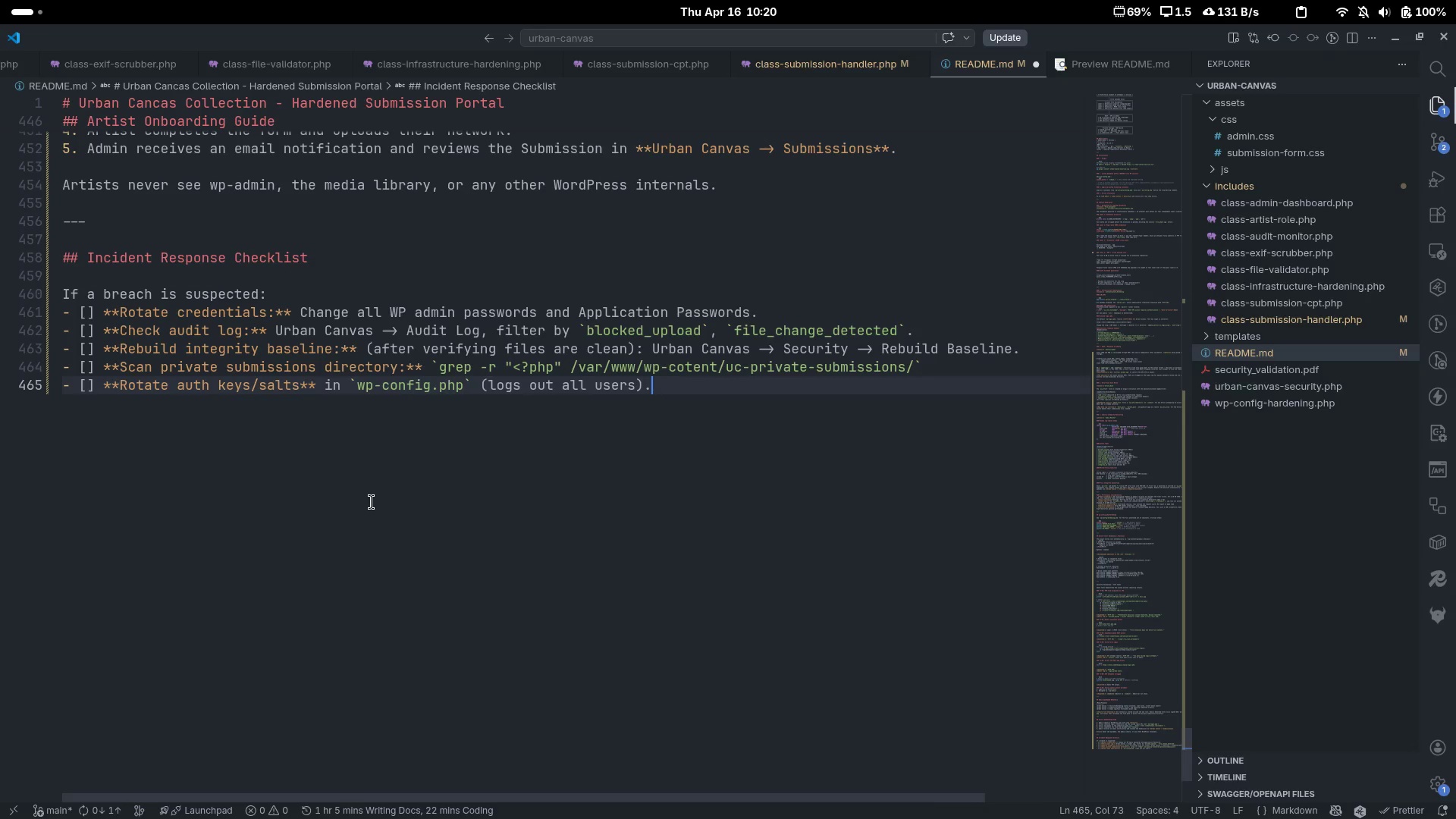 
key(Period)
 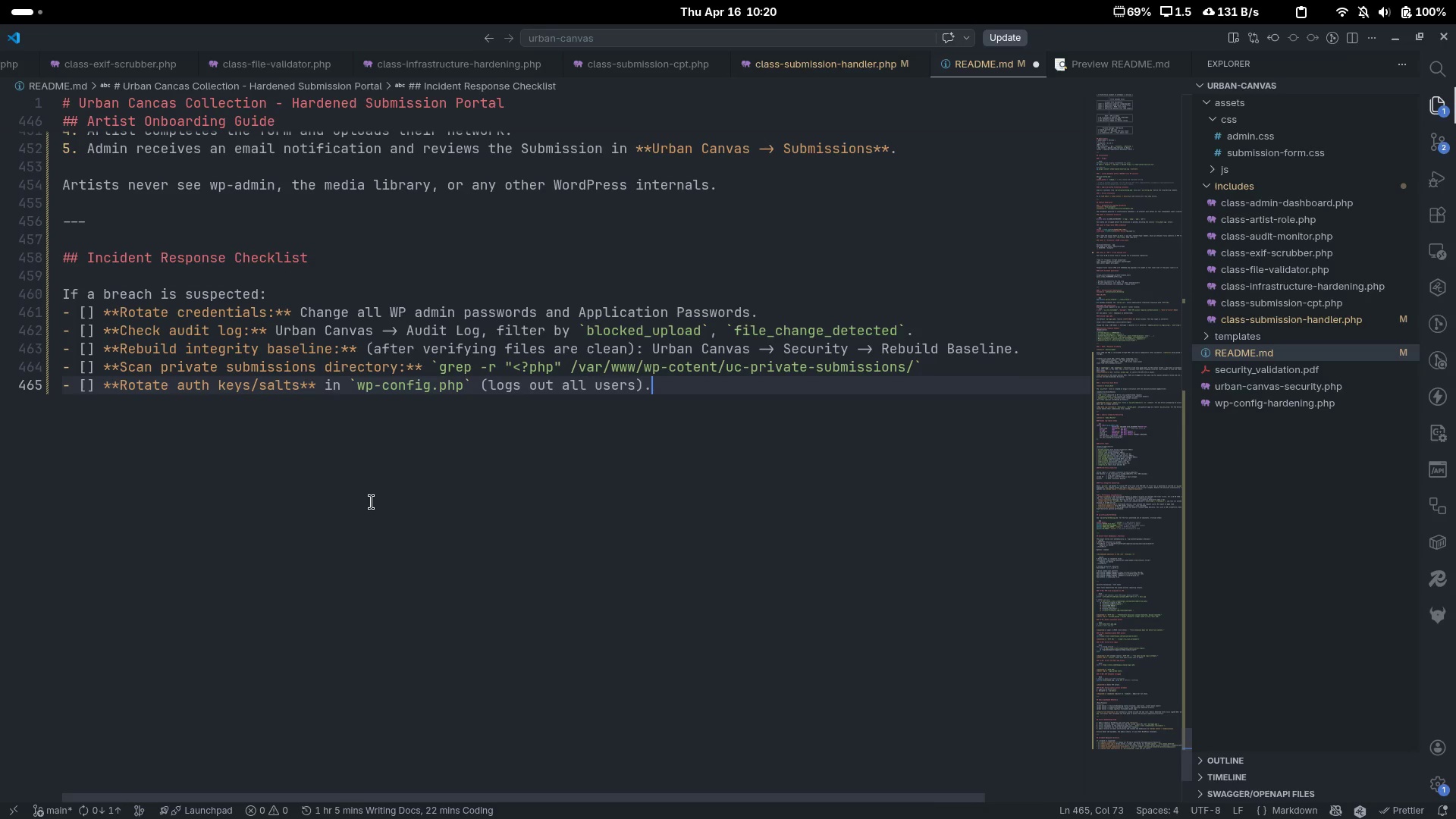 
key(Enter)
 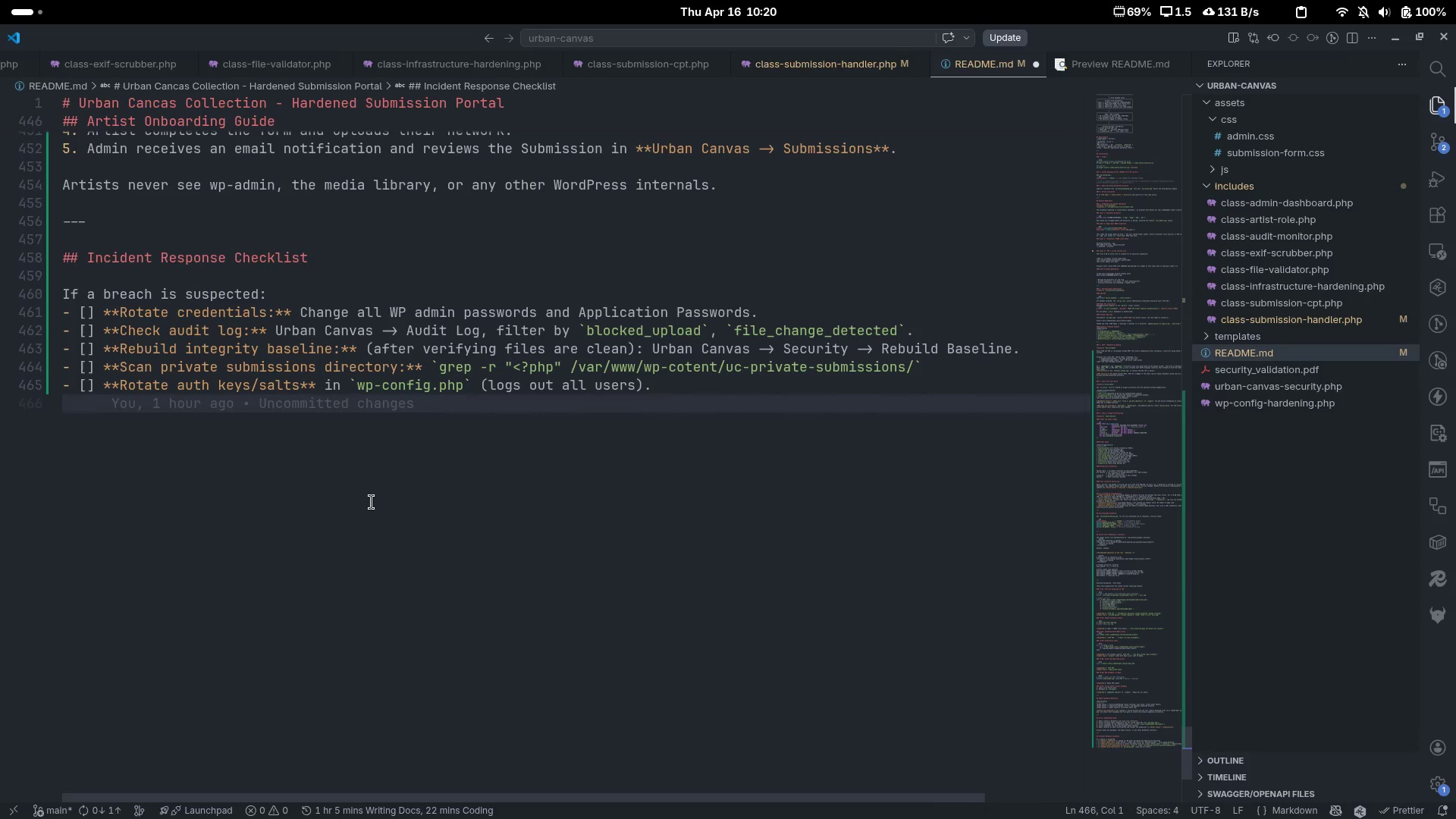 
key(Minus)
 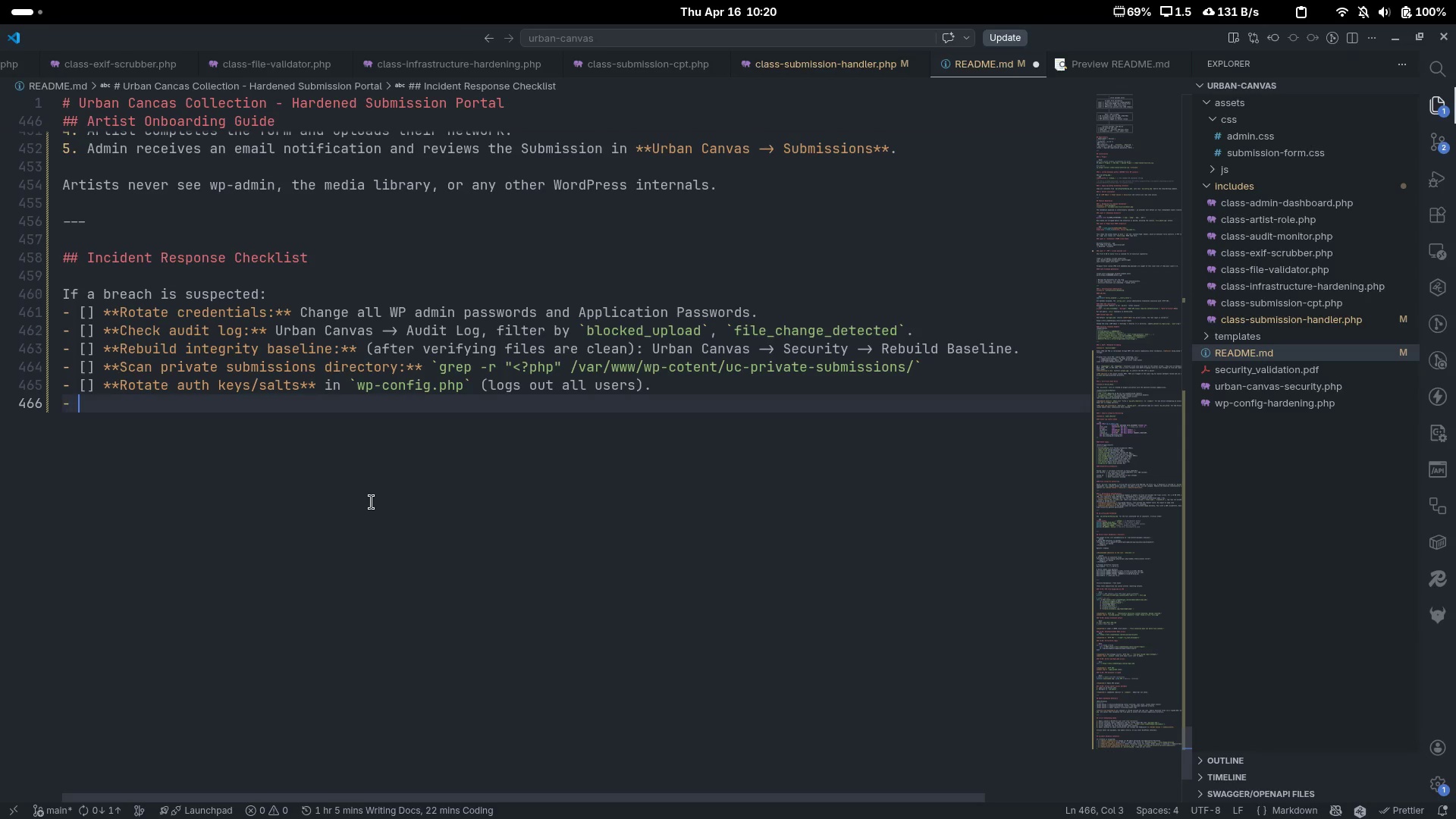 
key(Space)
 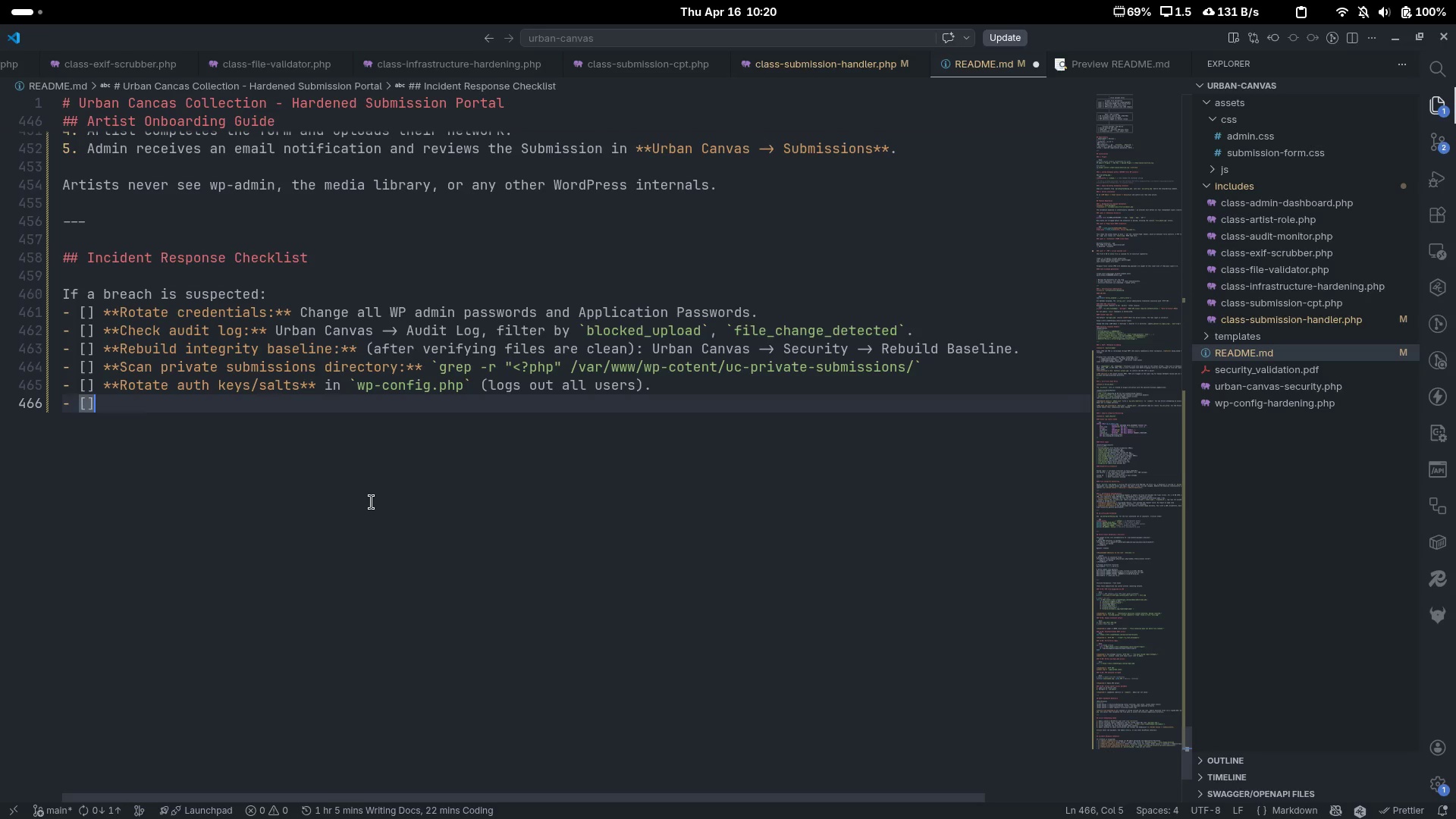 
key(BracketLeft)
 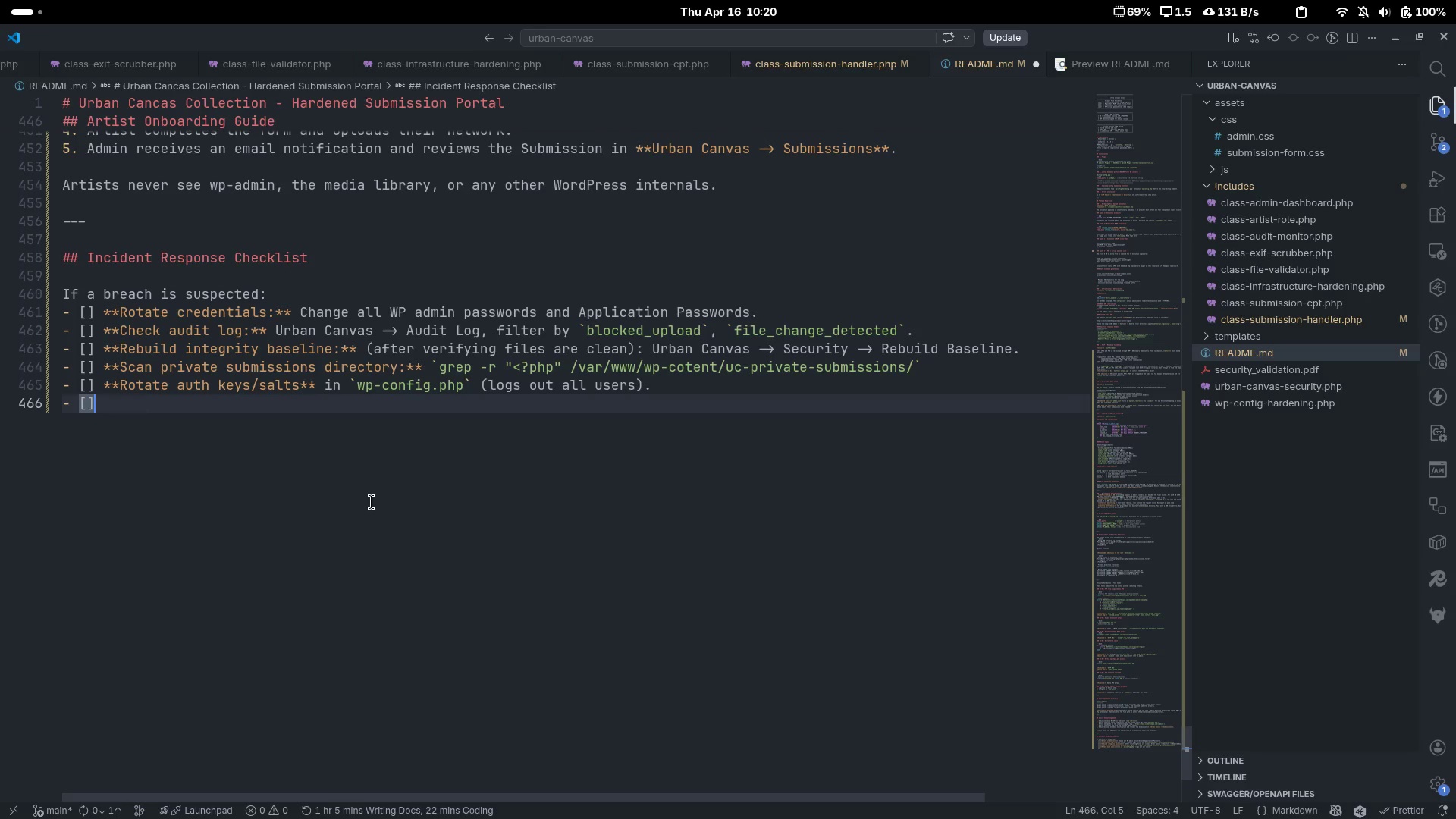 
key(BracketRight)
 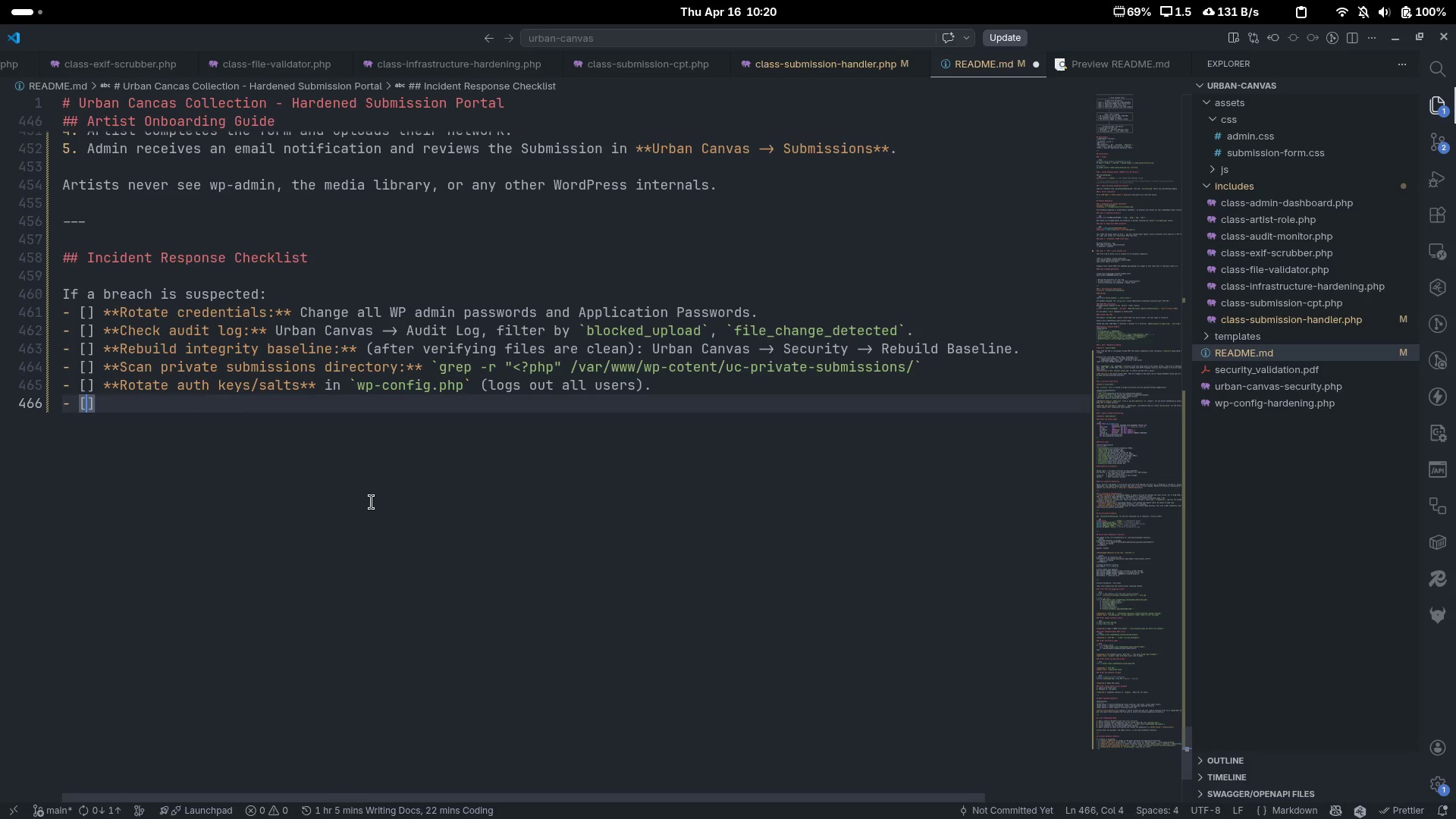 
key(ArrowLeft)
 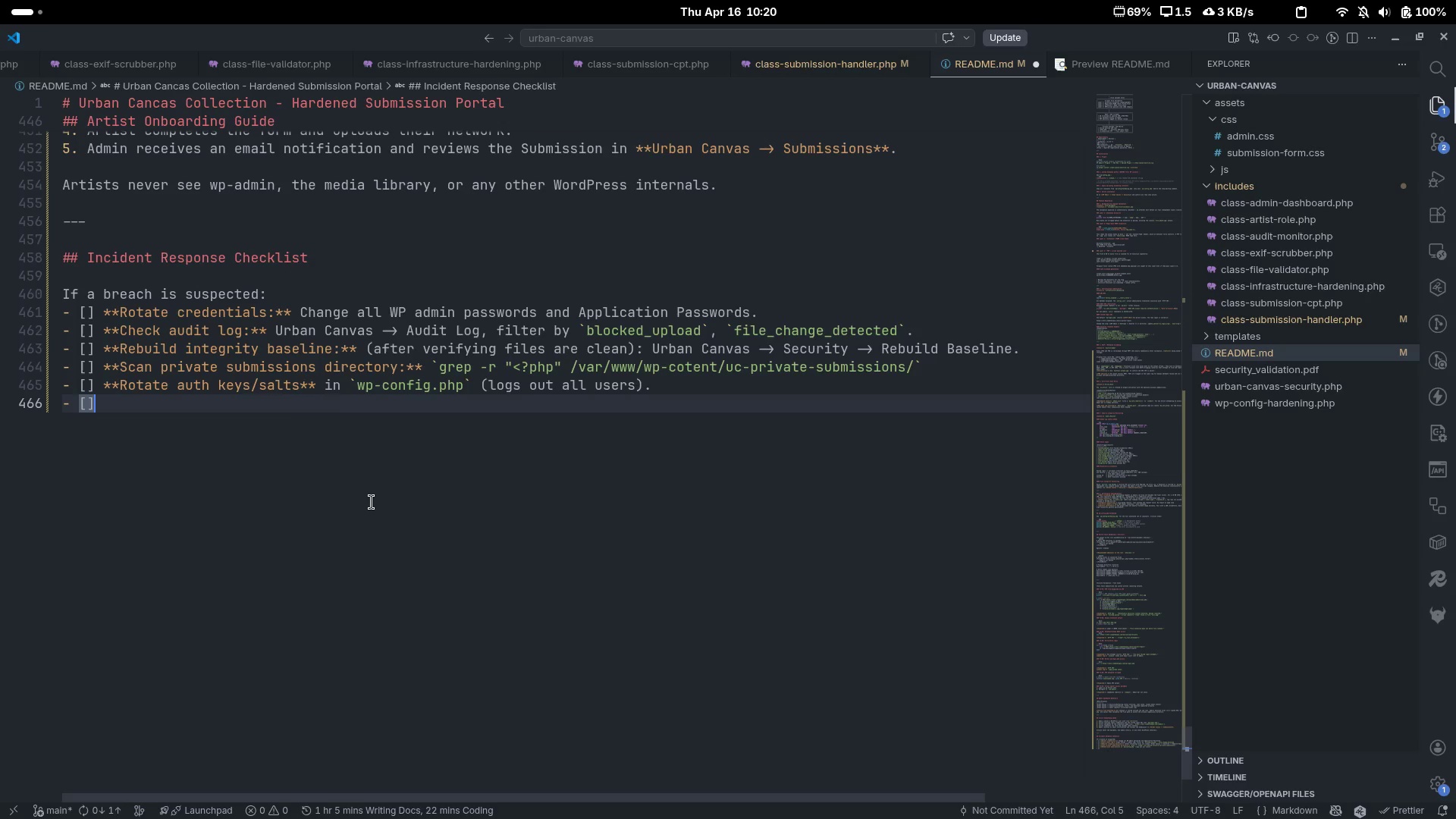 
key(ArrowRight)
 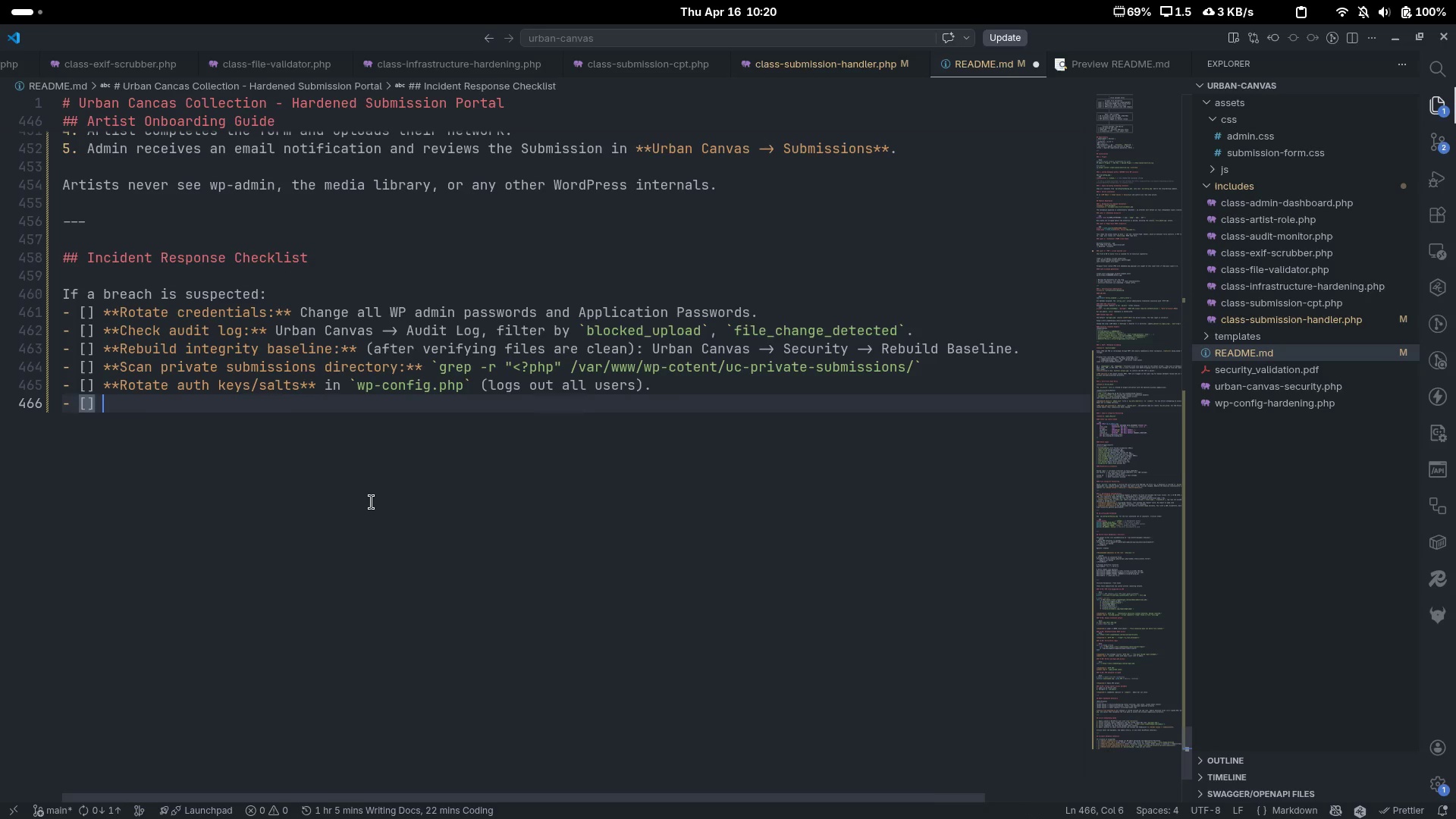 
type( ****)
 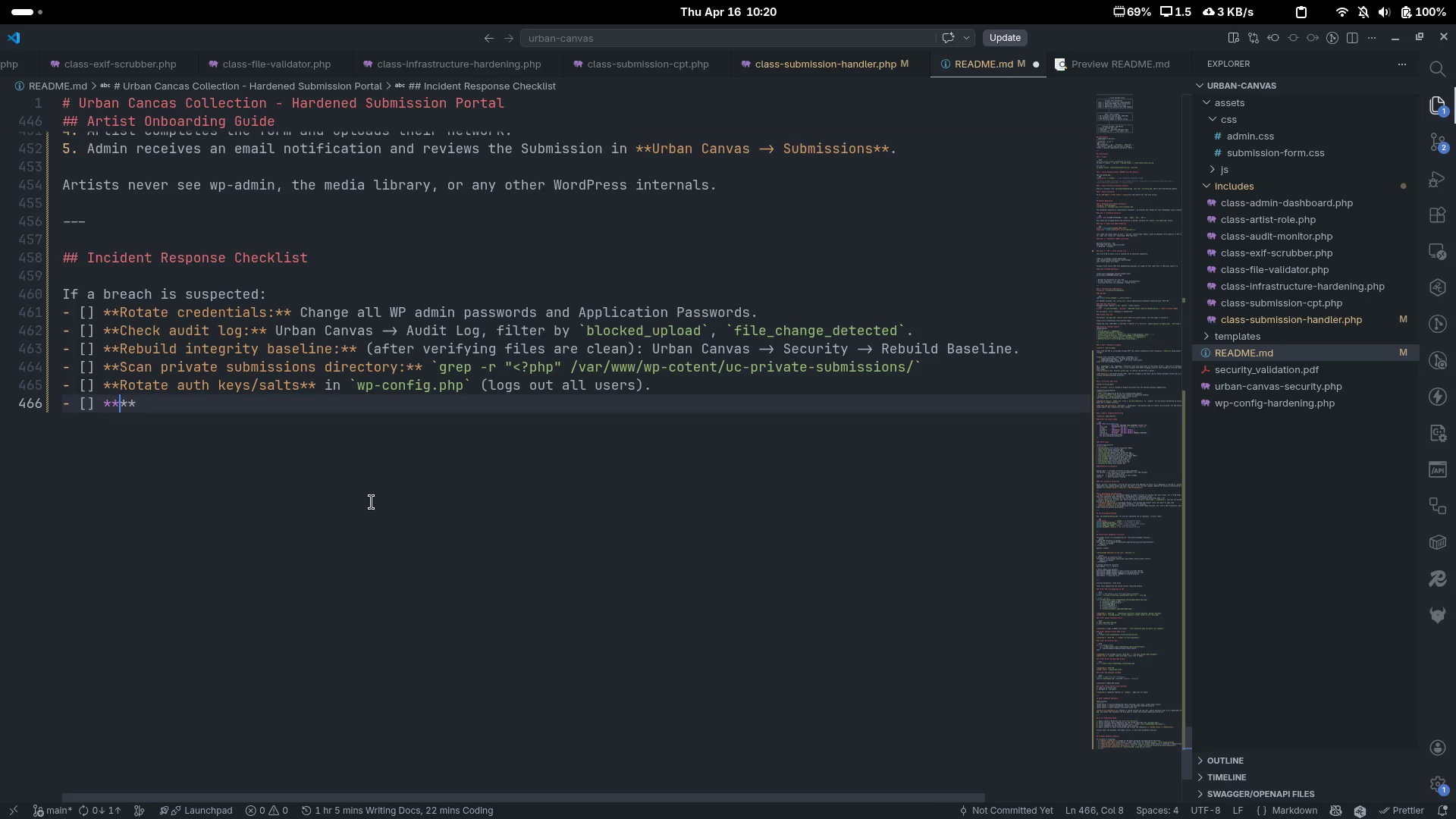 
 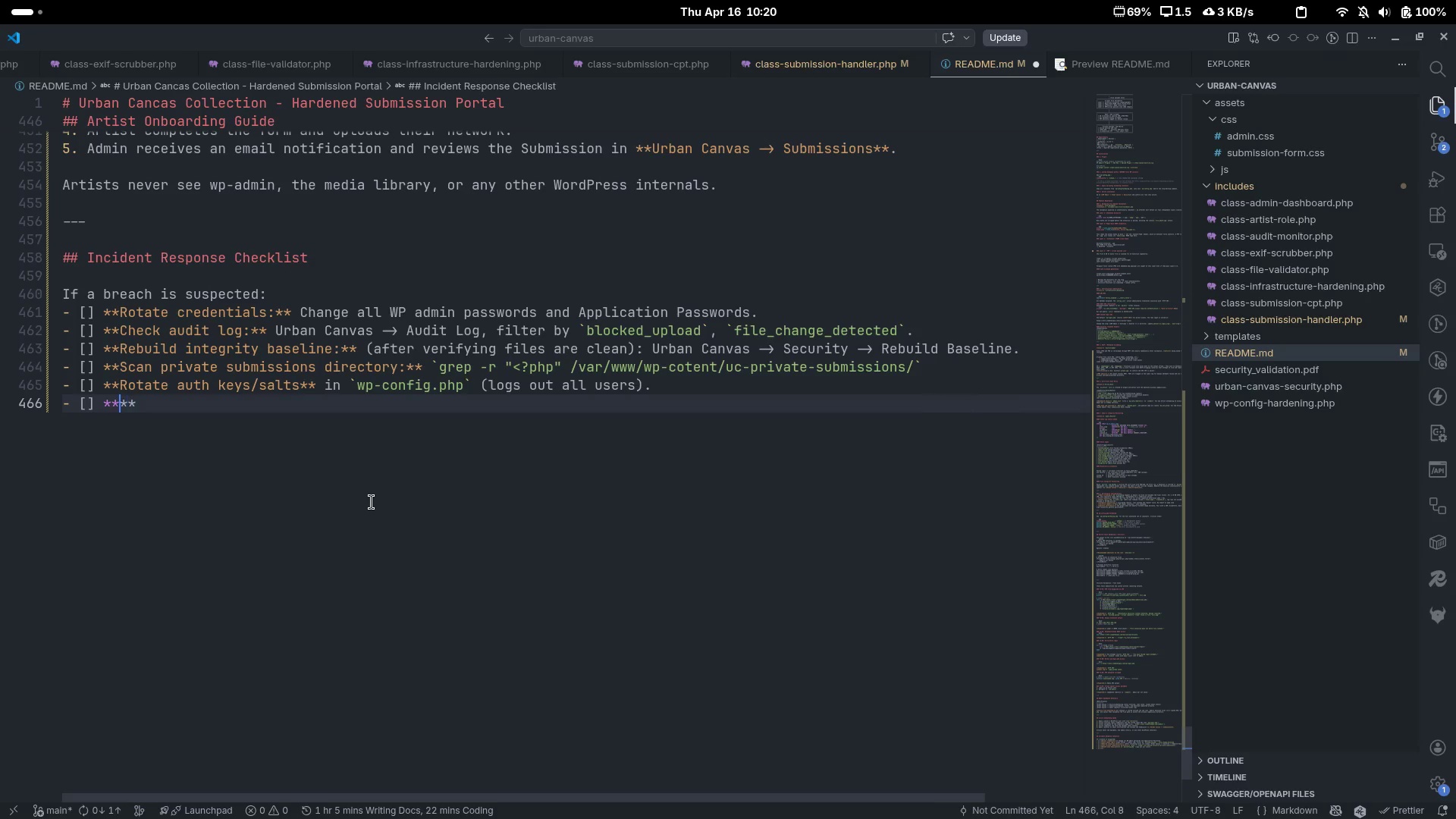 
key(ArrowLeft)
 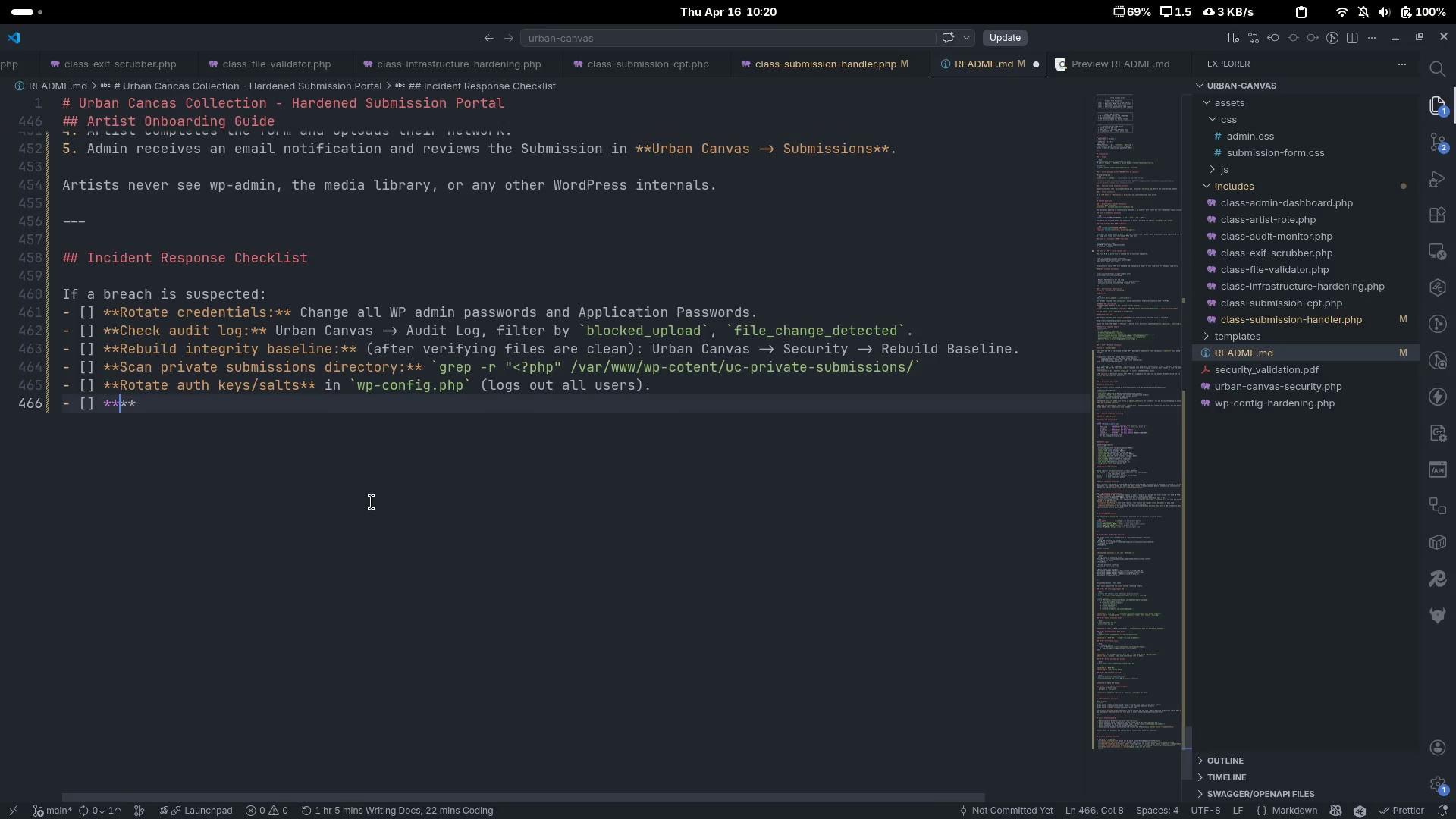 
key(ArrowLeft)
 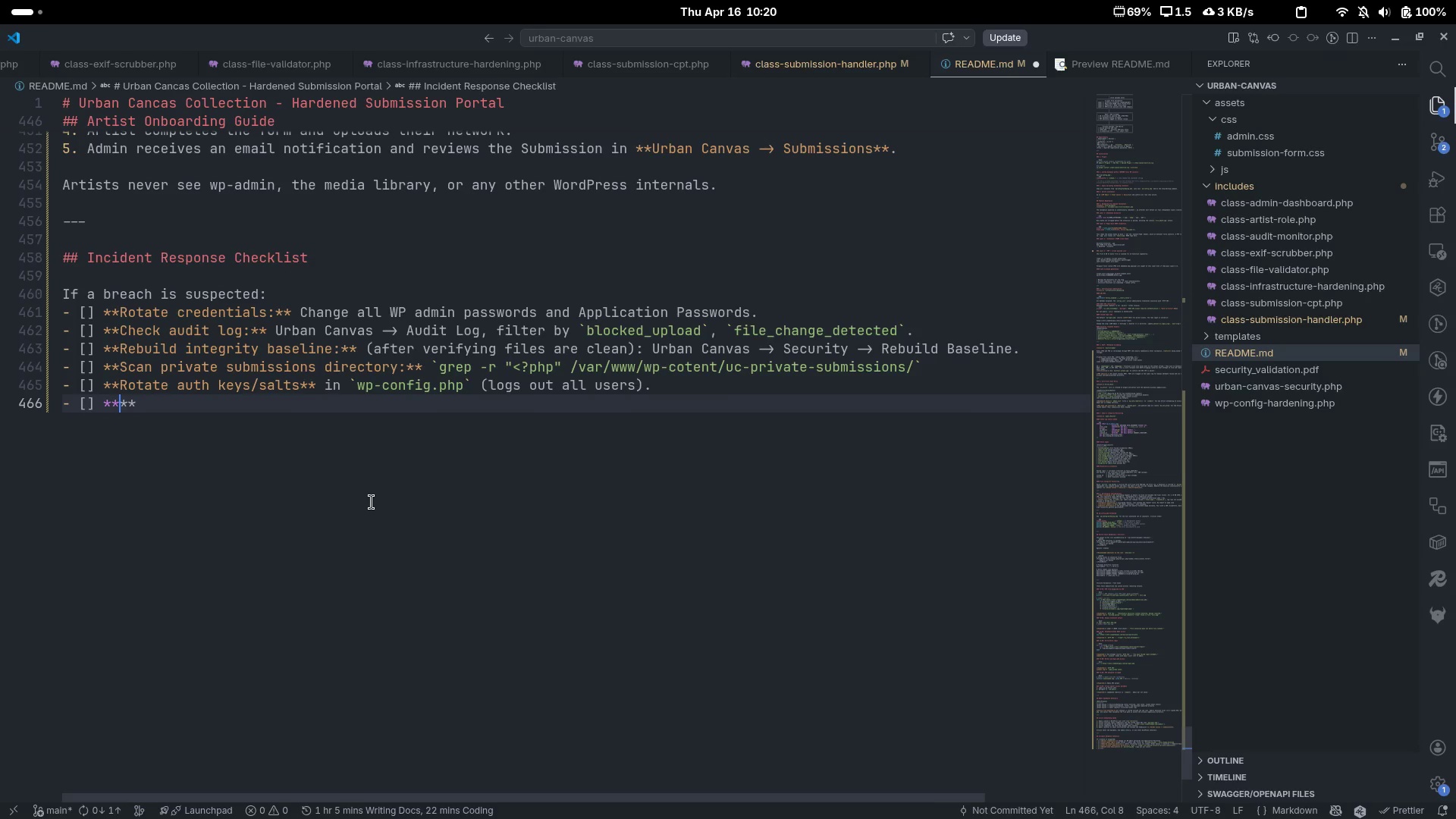 
type(REview)
 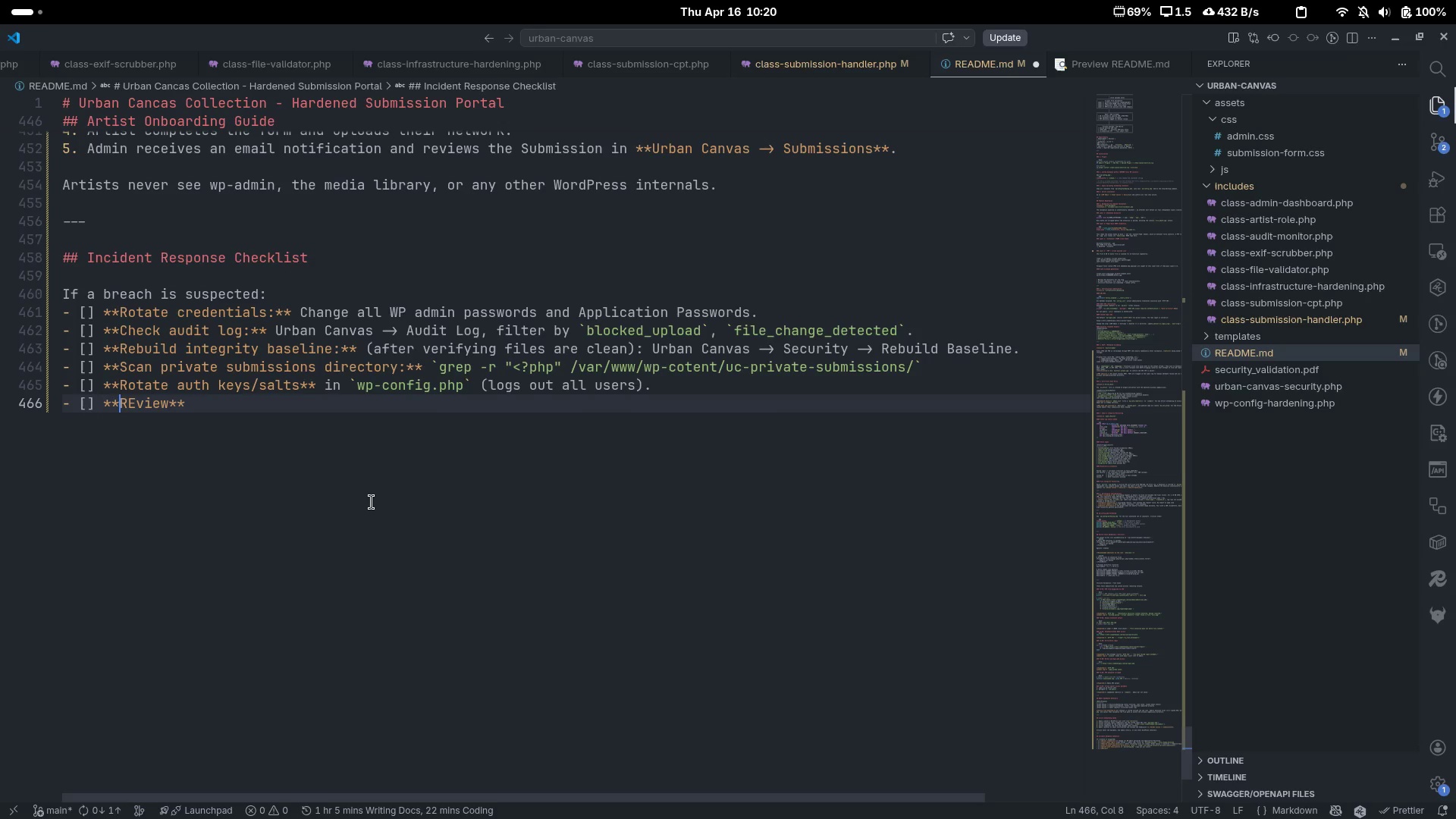 
key(Control+ControlLeft)
 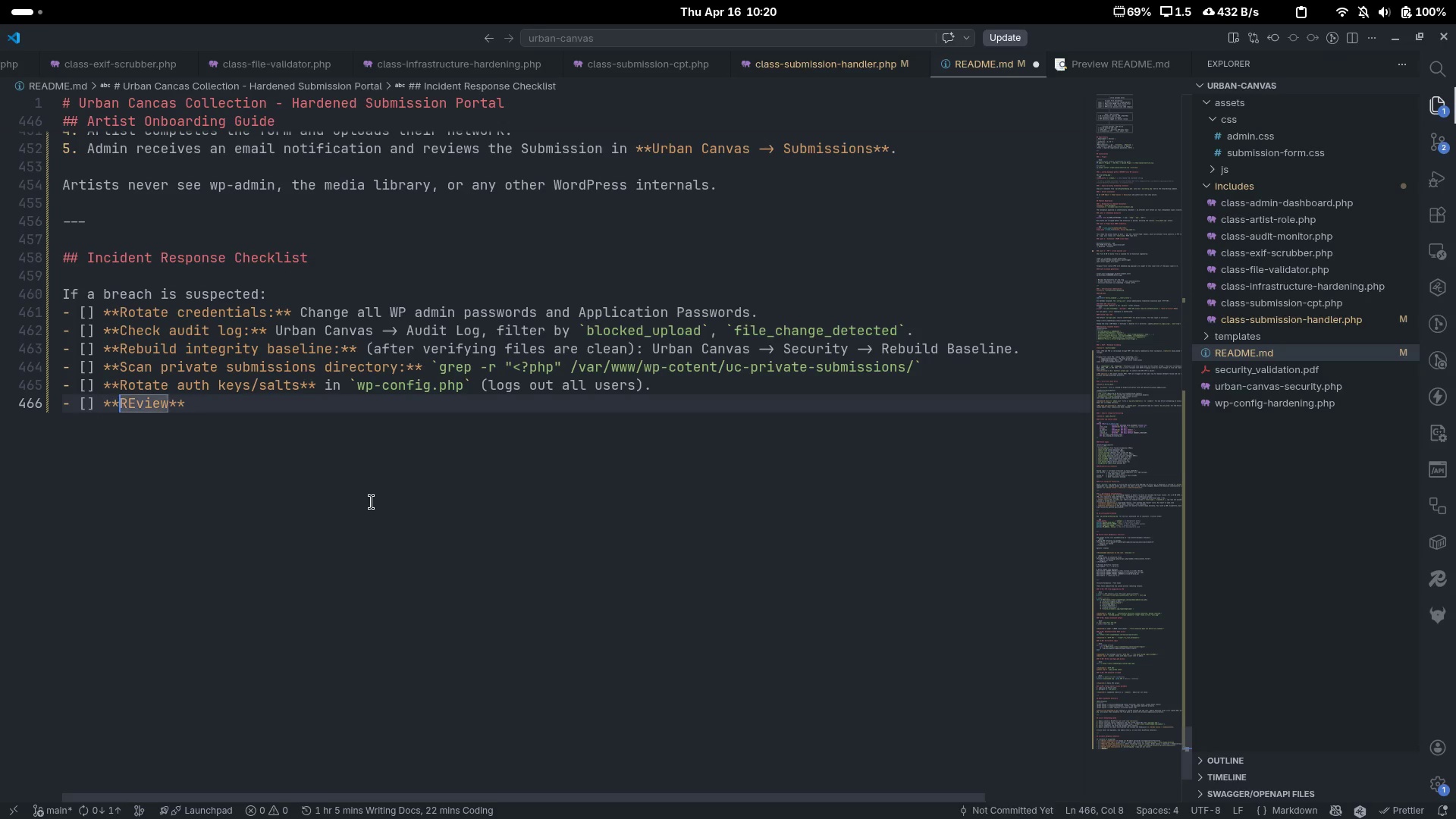 
key(Control+ArrowLeft)
 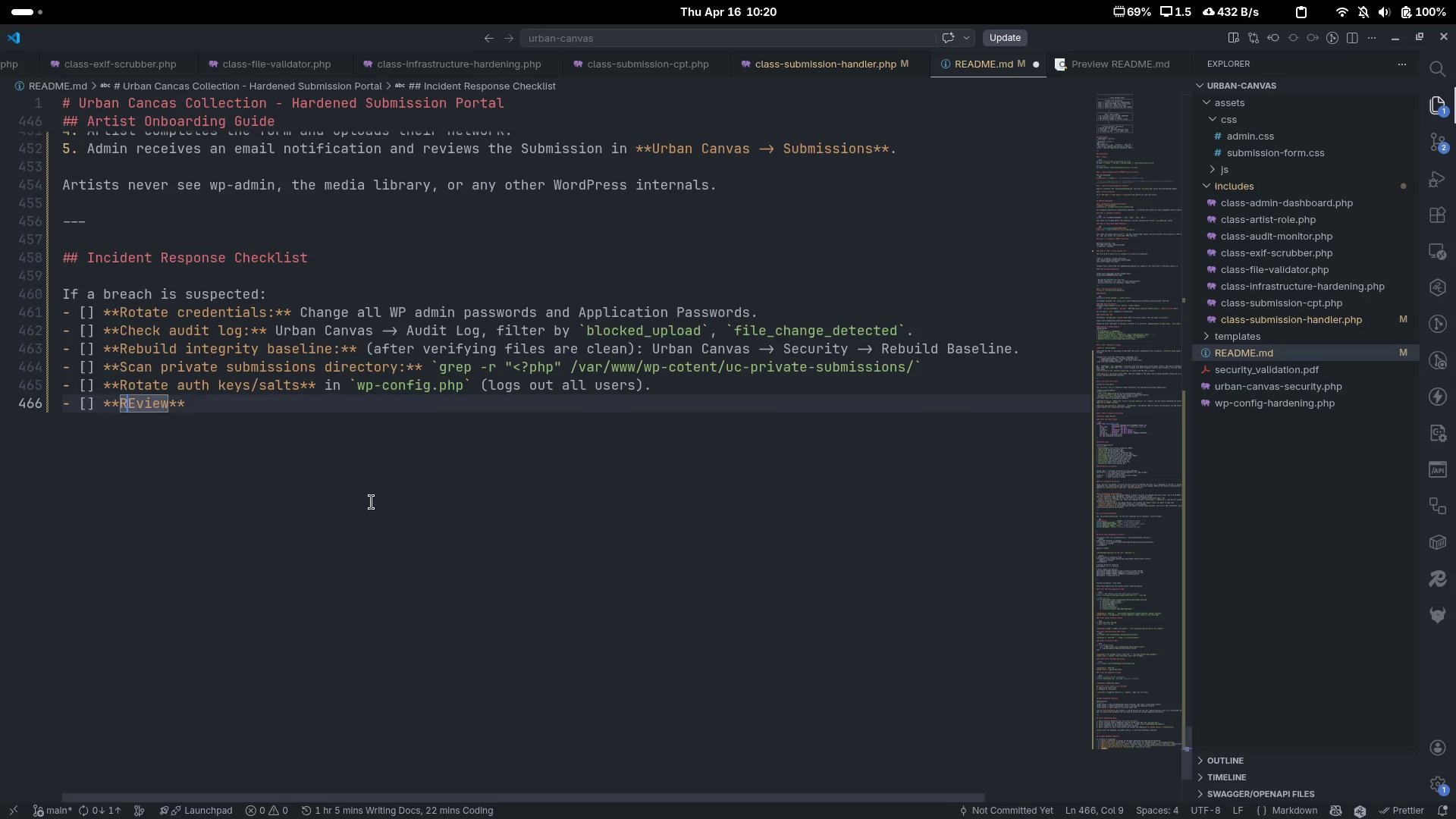 
key(ArrowRight)
 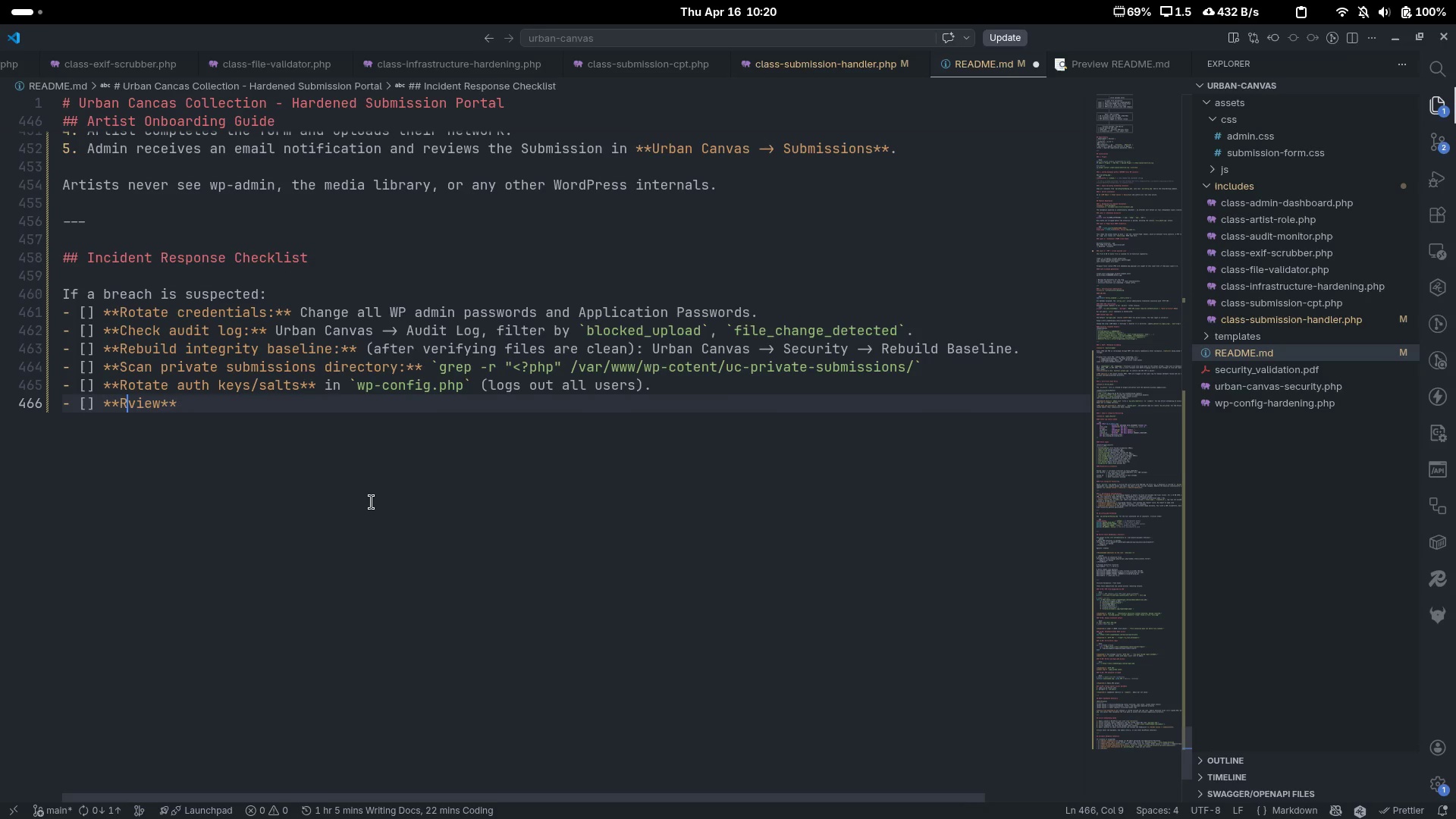 
key(ArrowRight)
 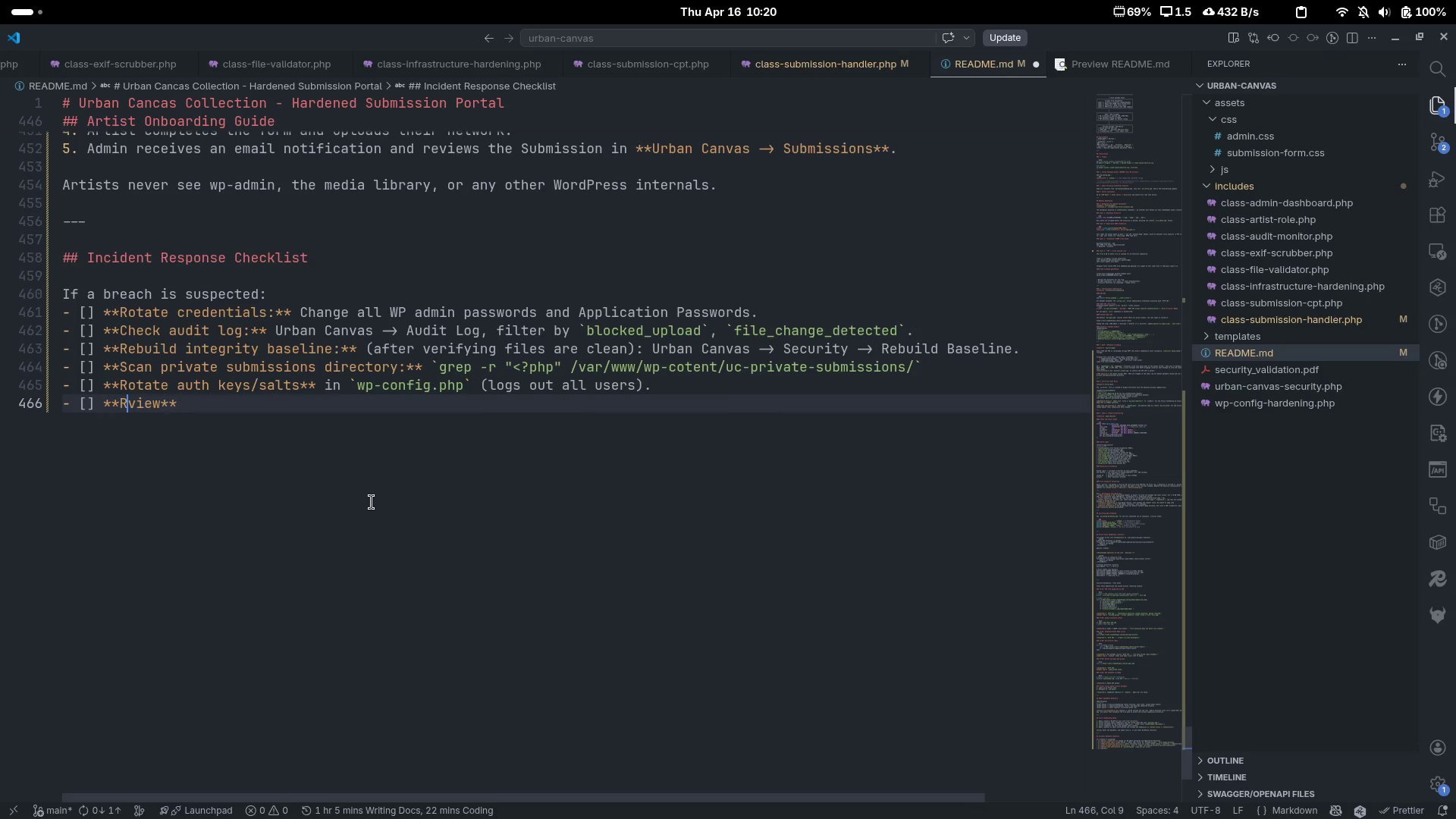 
key(Backspace)
 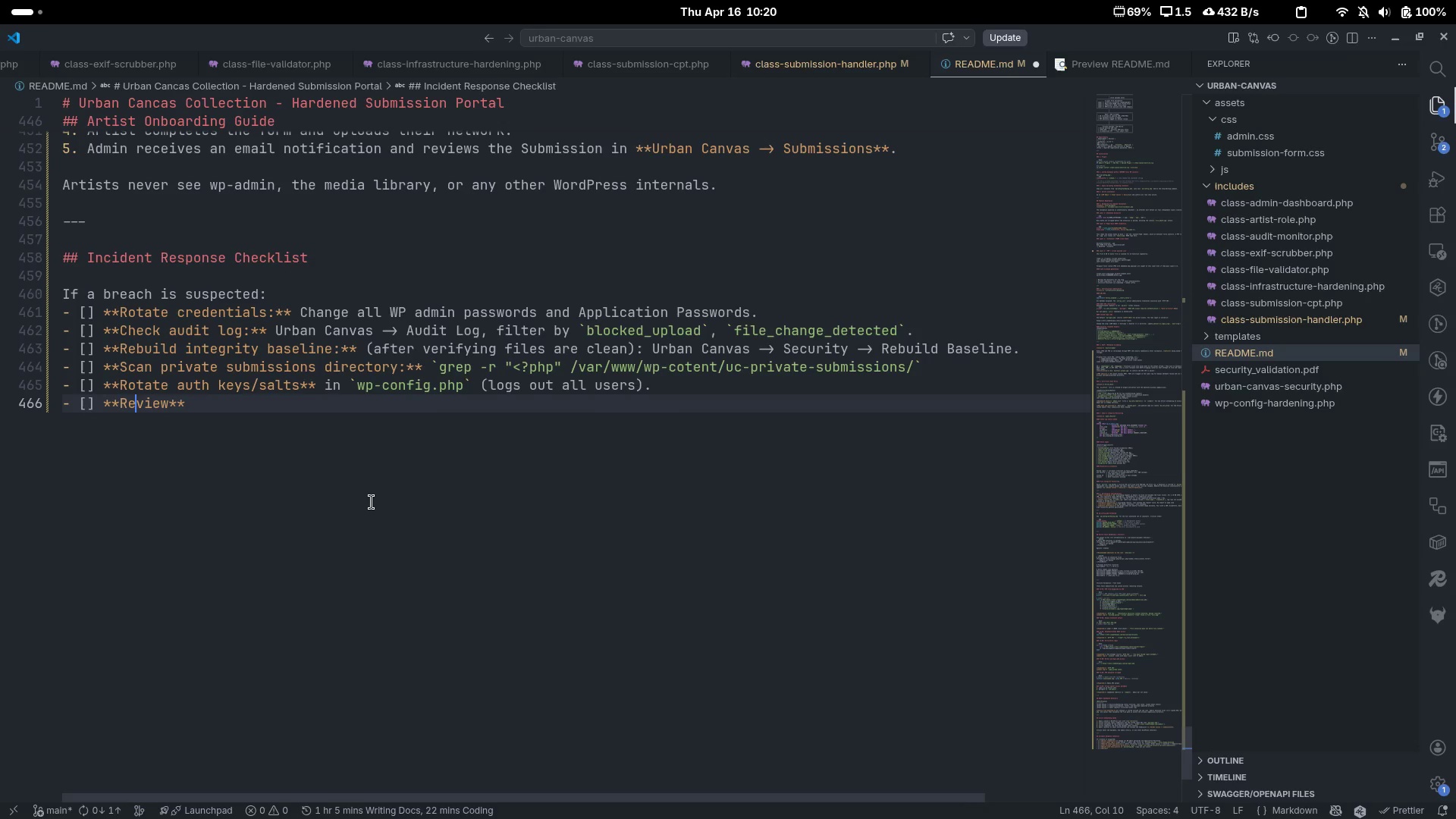 
key(E)
 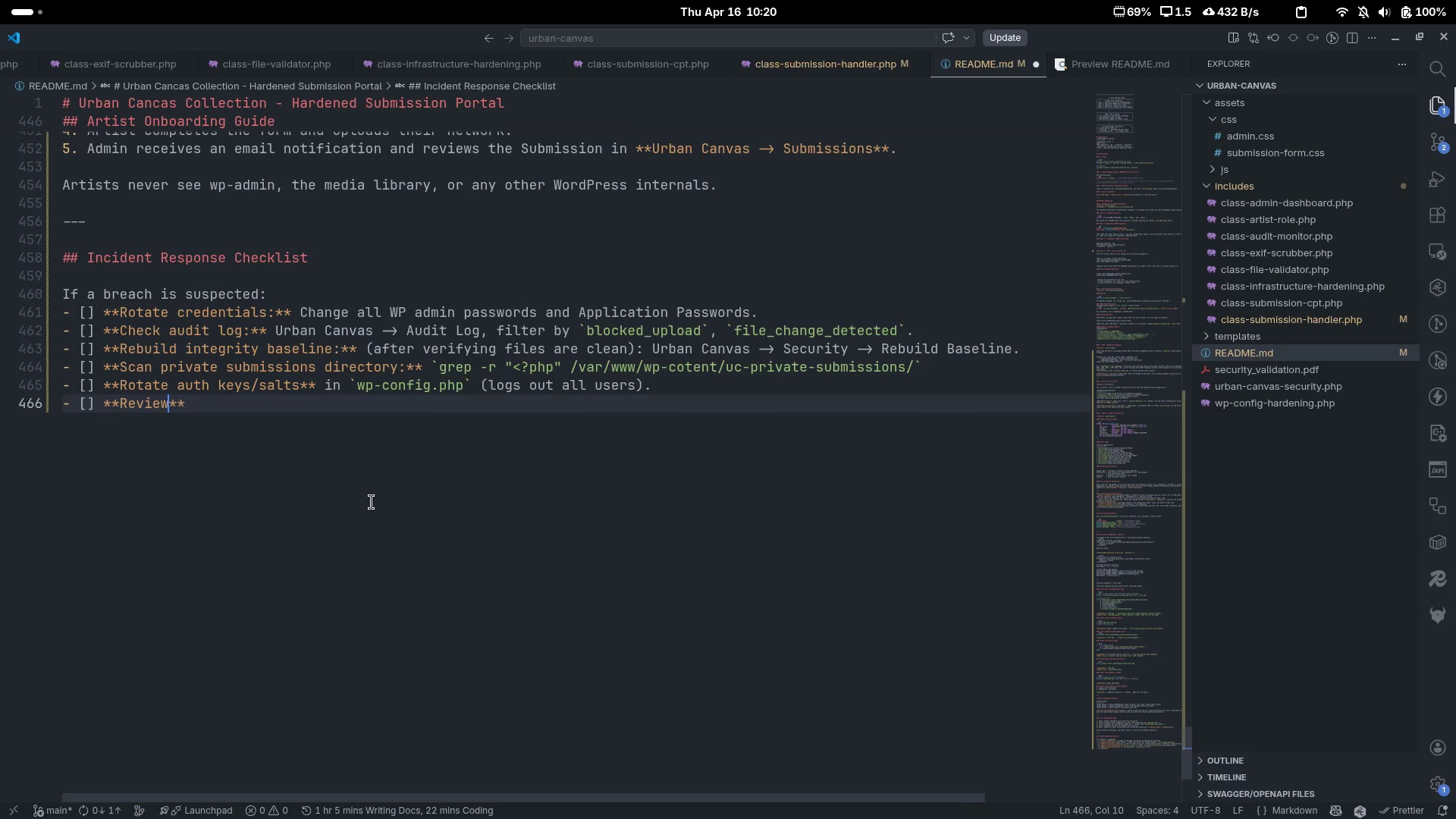 
key(Control+ControlLeft)
 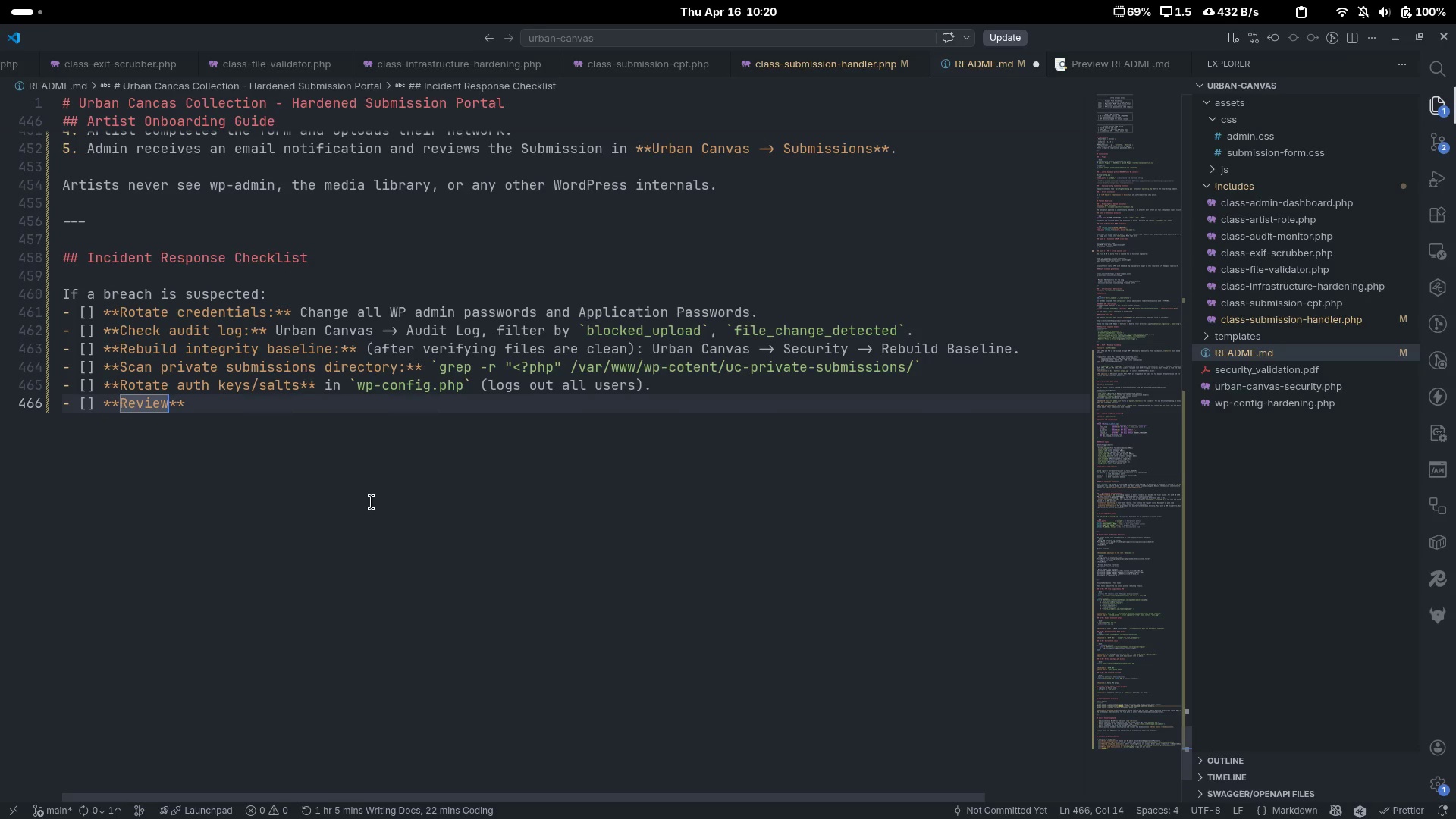 
key(Control+ArrowRight)
 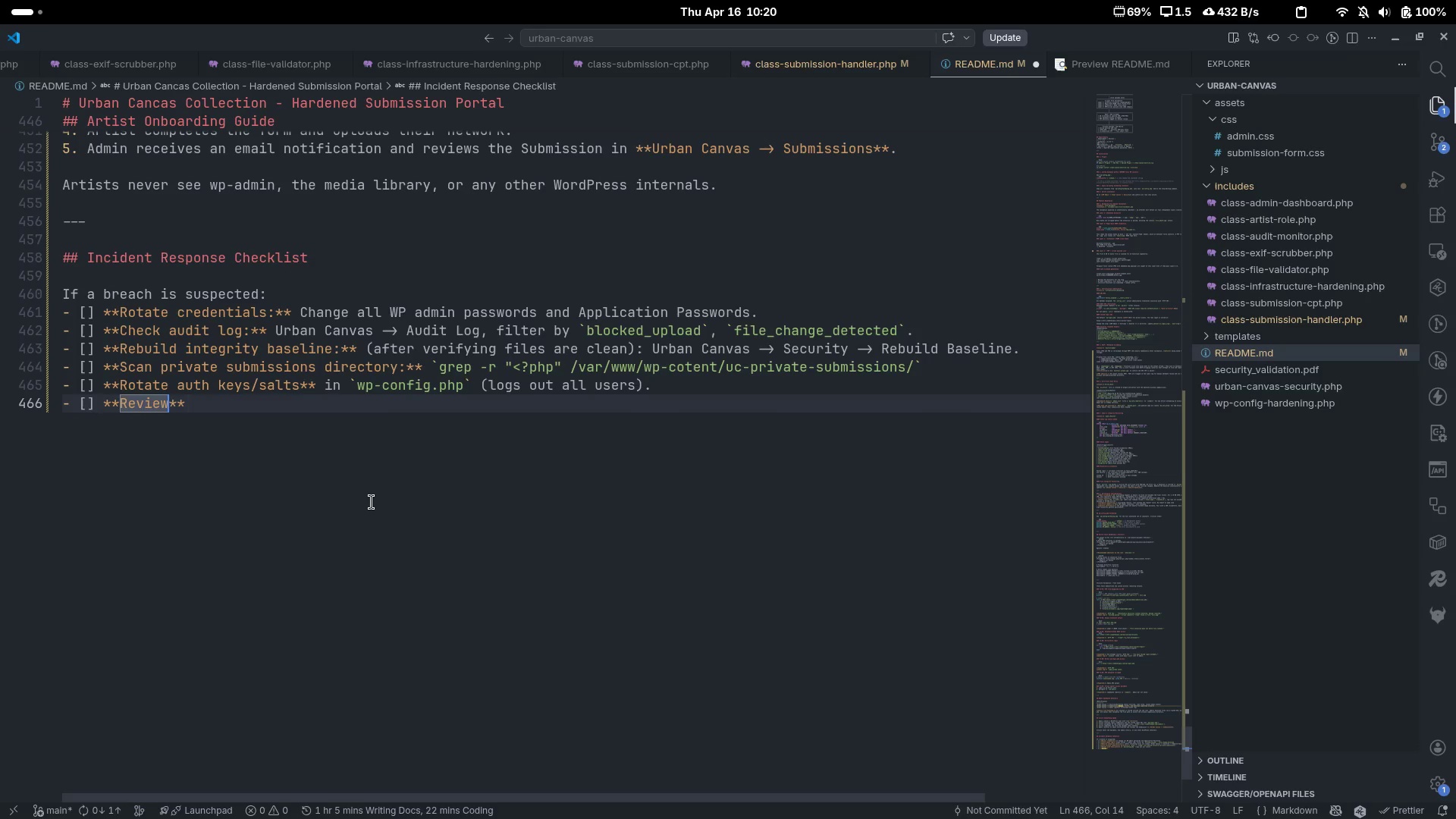 
type( server access logs)
 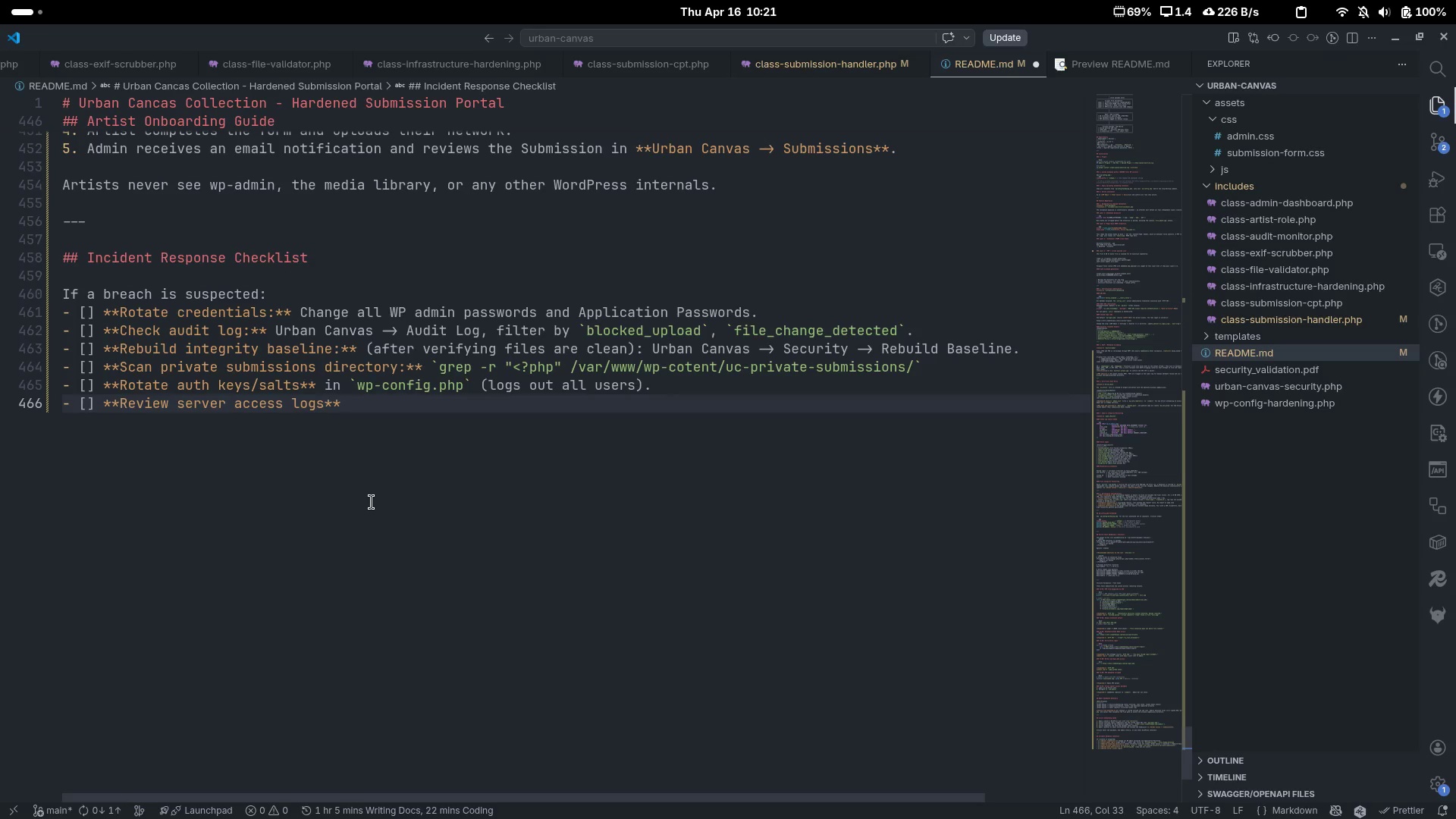 
key(ArrowRight)
 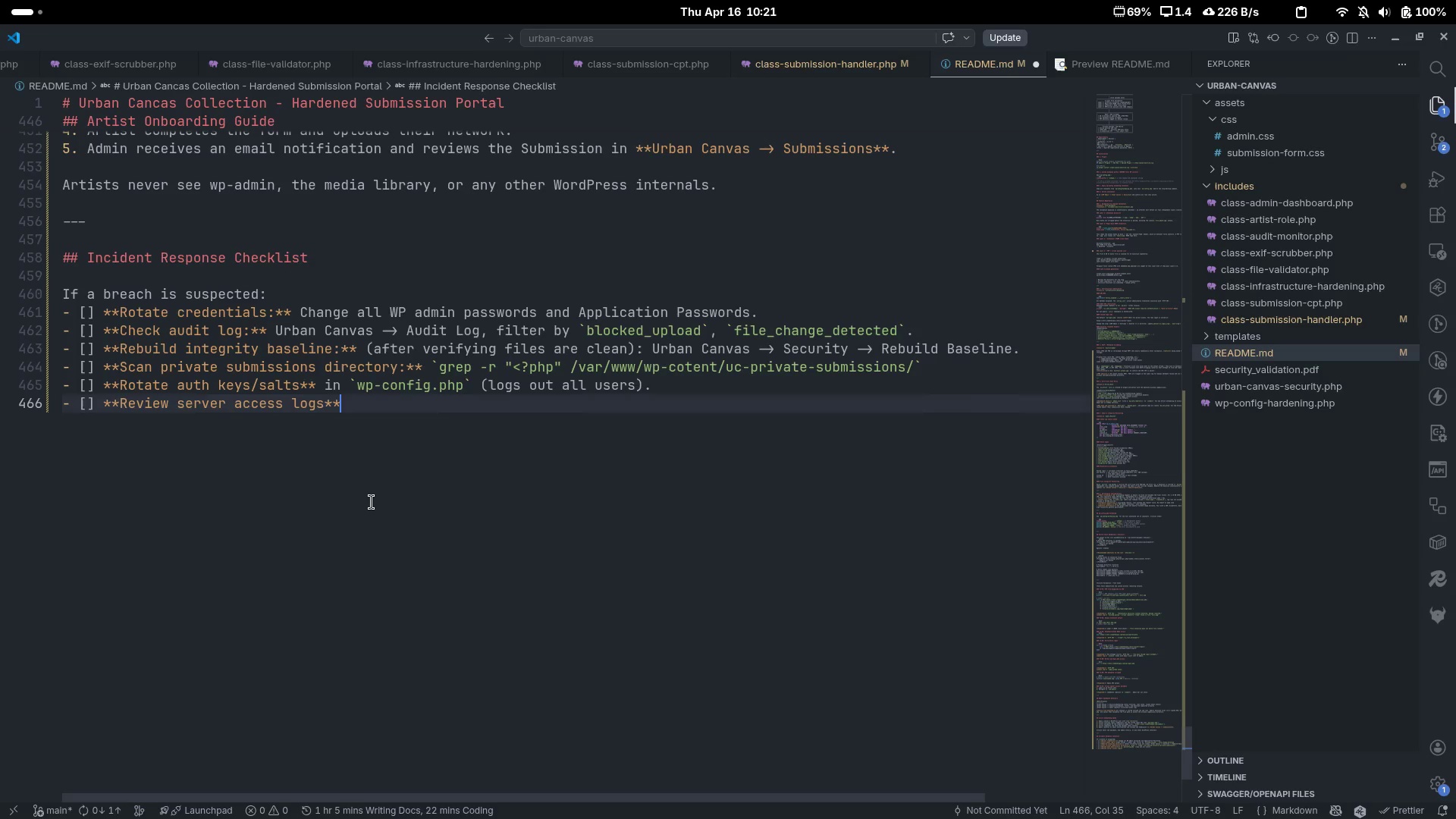 
key(ArrowRight)
 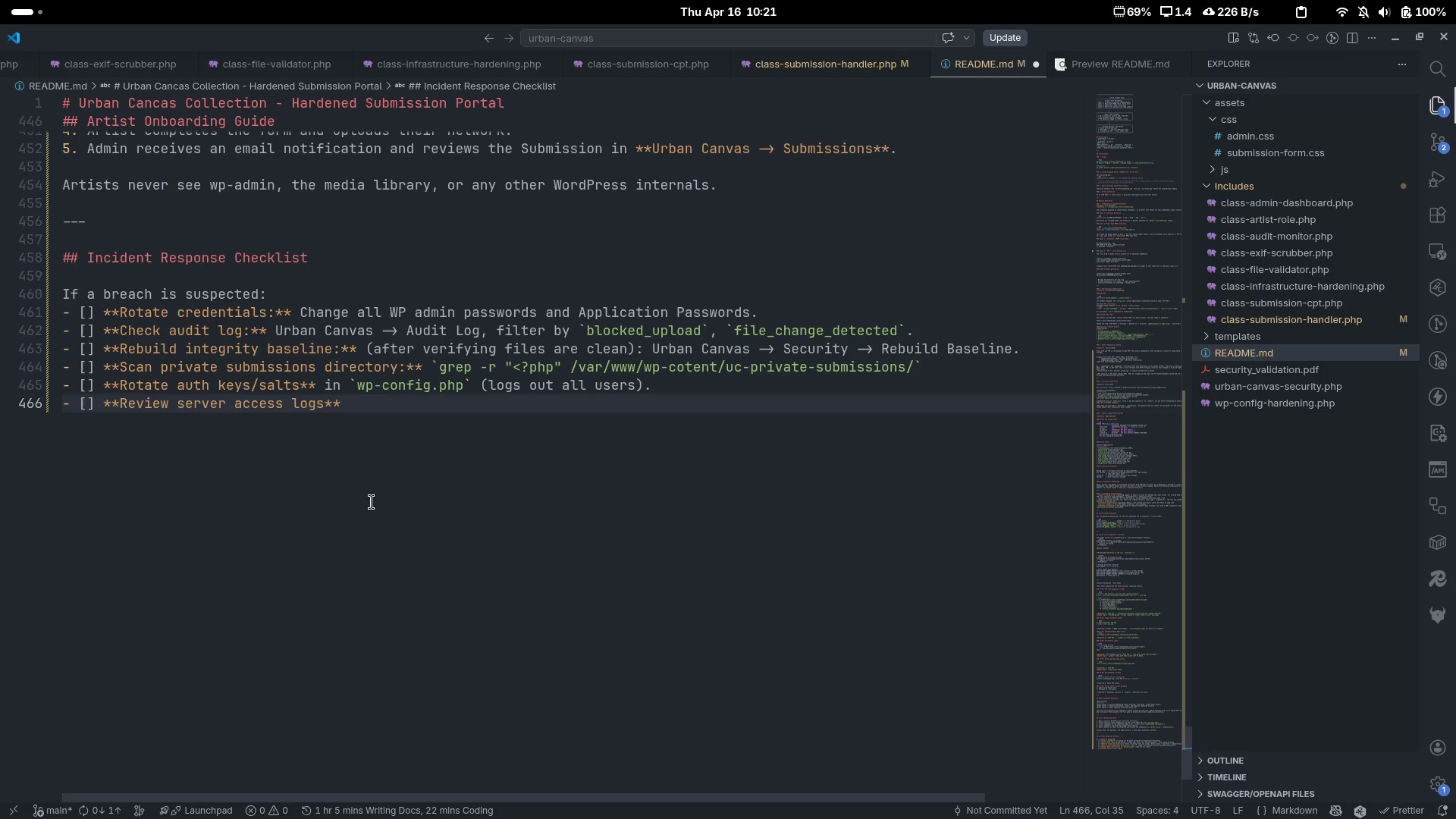 
type( for suc)
key(Backspace)
type(spicious pate)
key(Backspace)
type(tern.)
 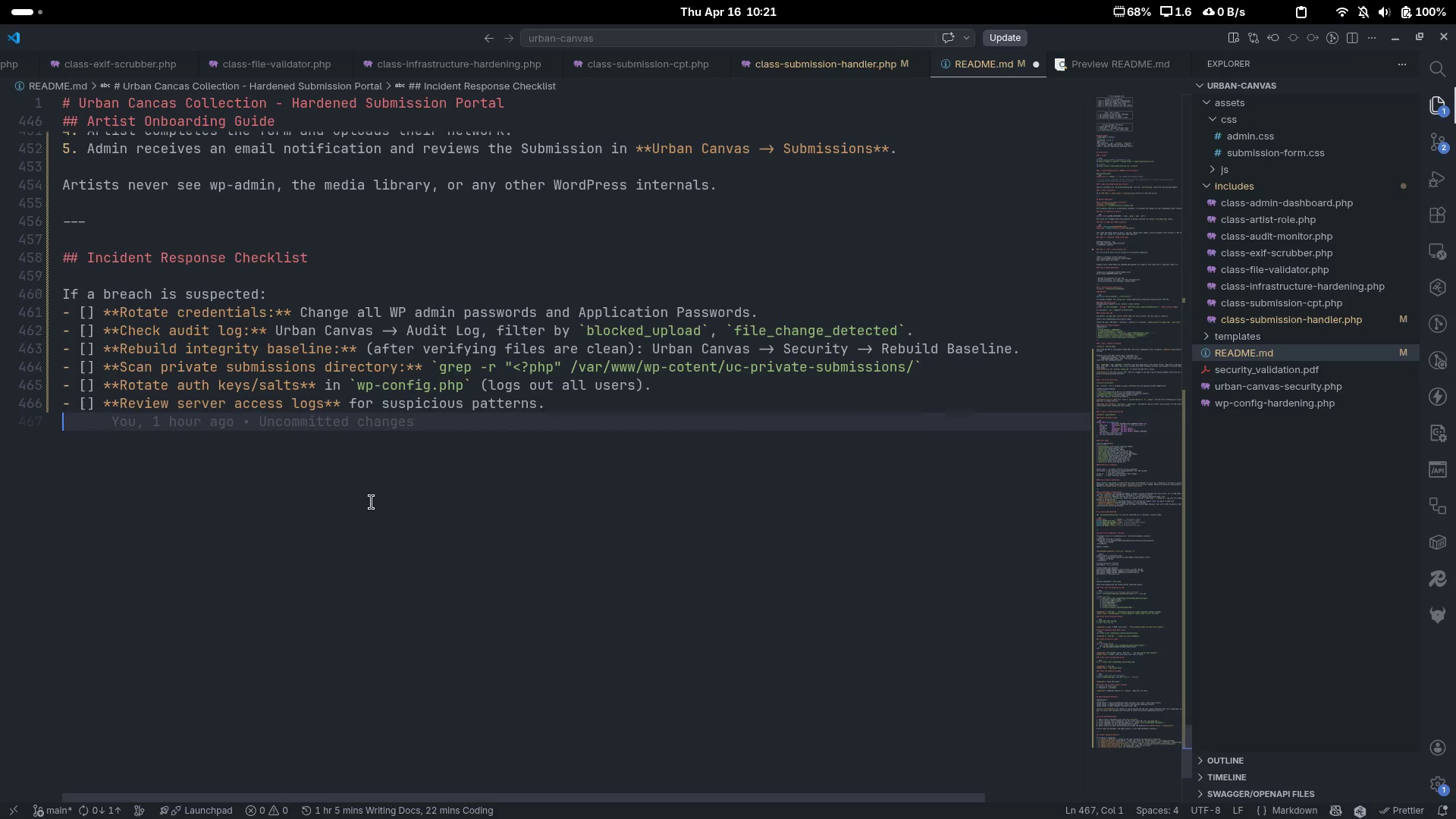 
hold_key(key=S, duration=0.4)
 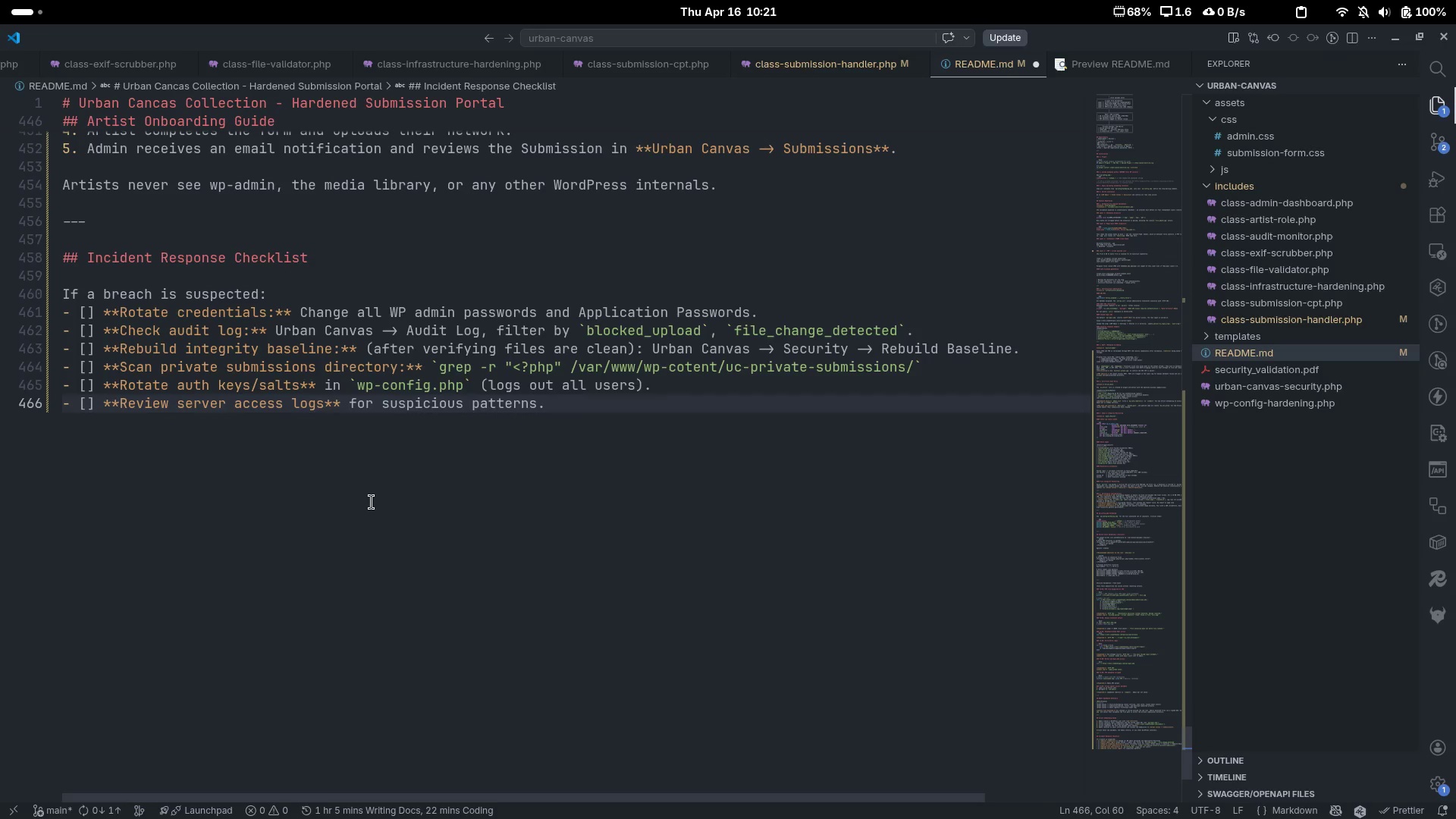 
key(Enter)
 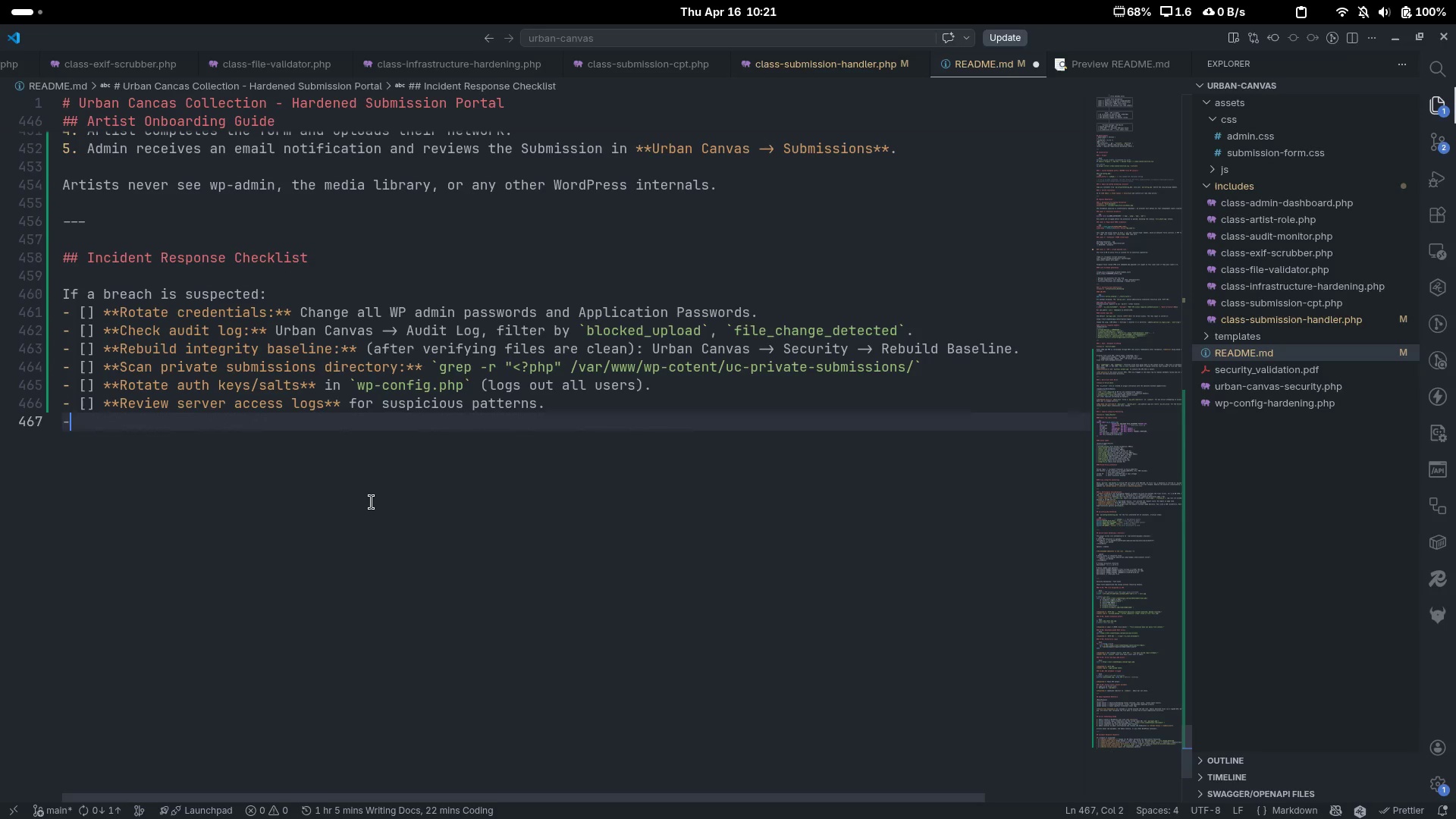 
type(- [] ****)
 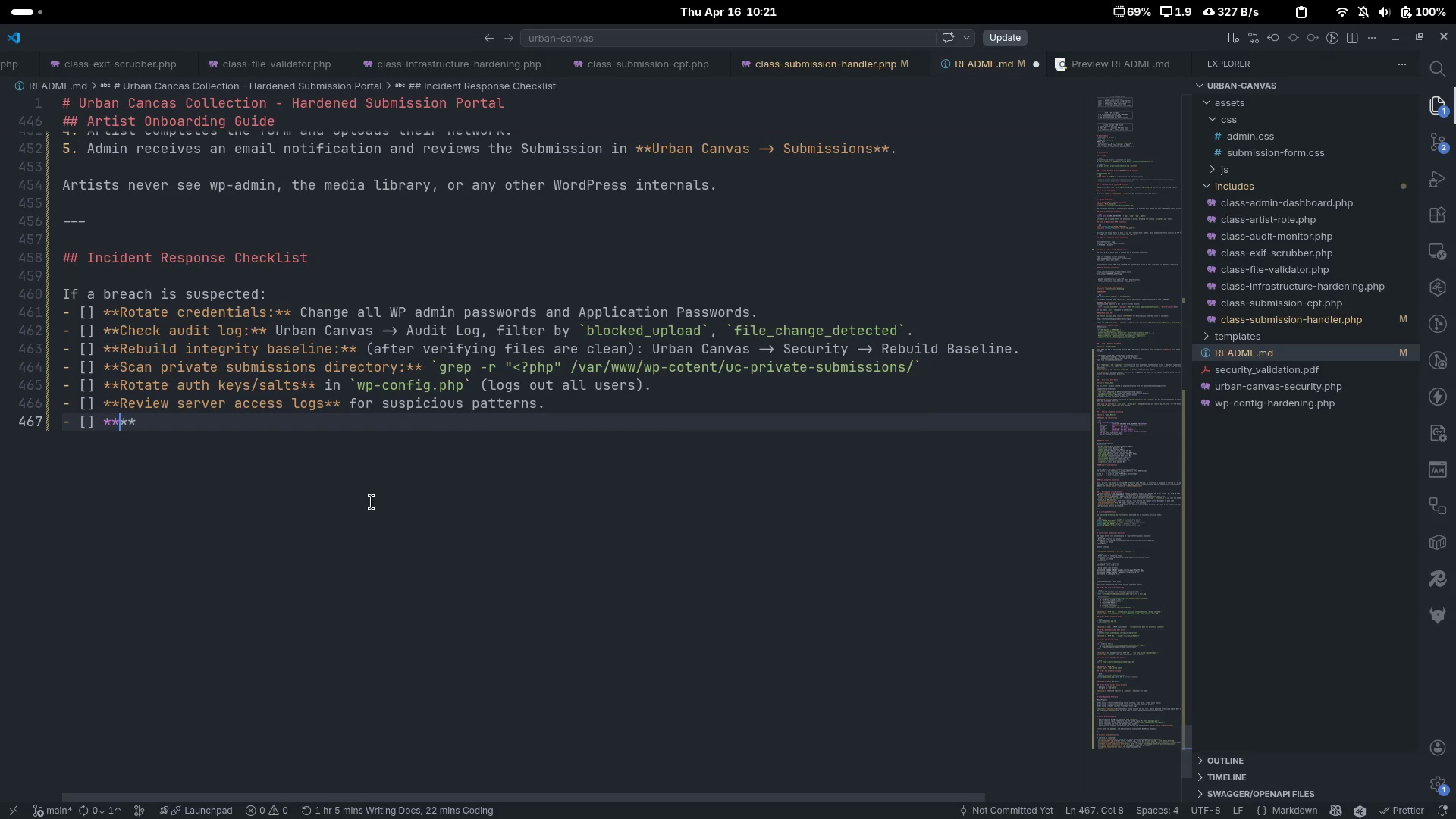 
 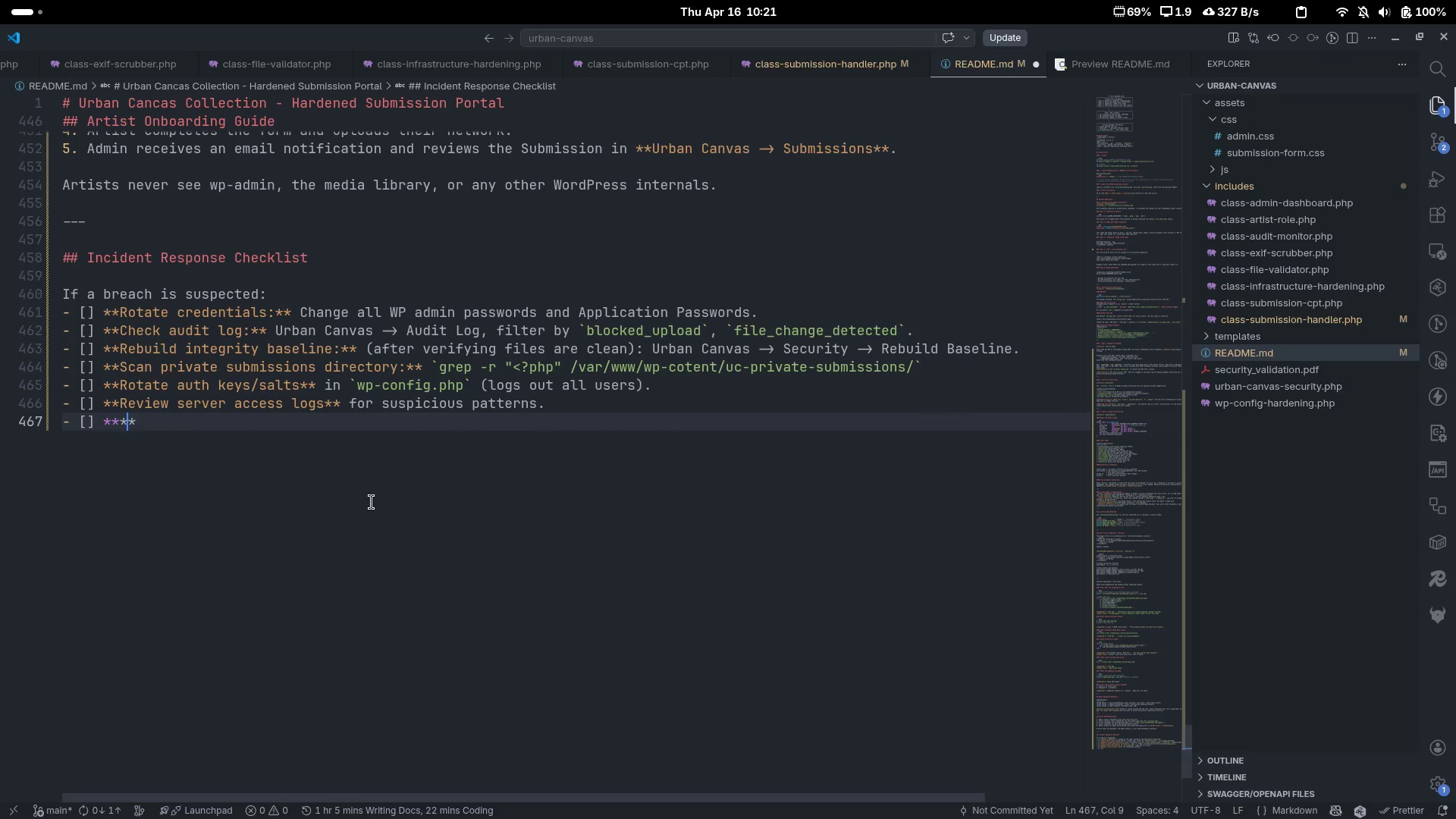 
key(ArrowLeft)
 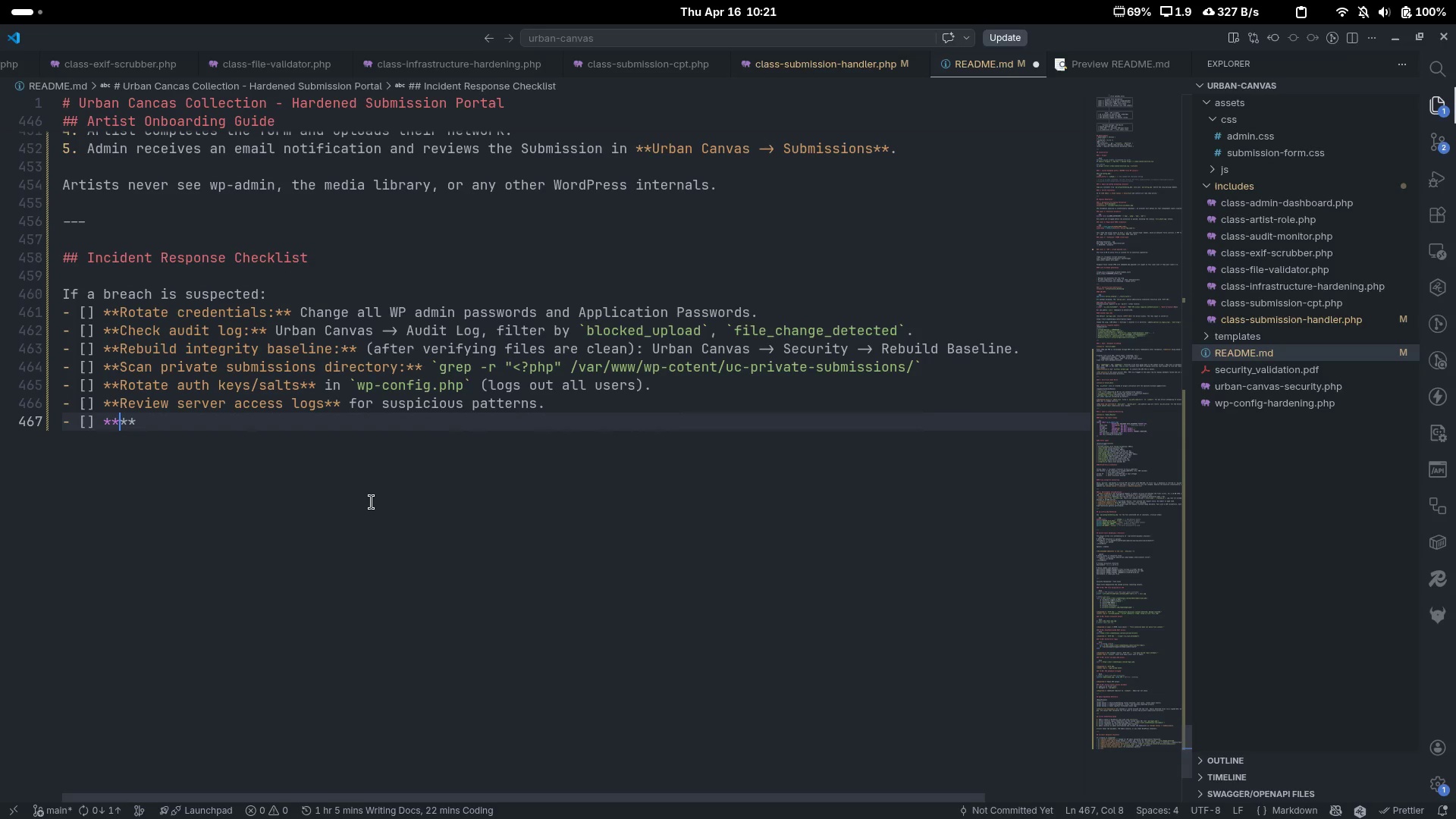 
key(ArrowLeft)
 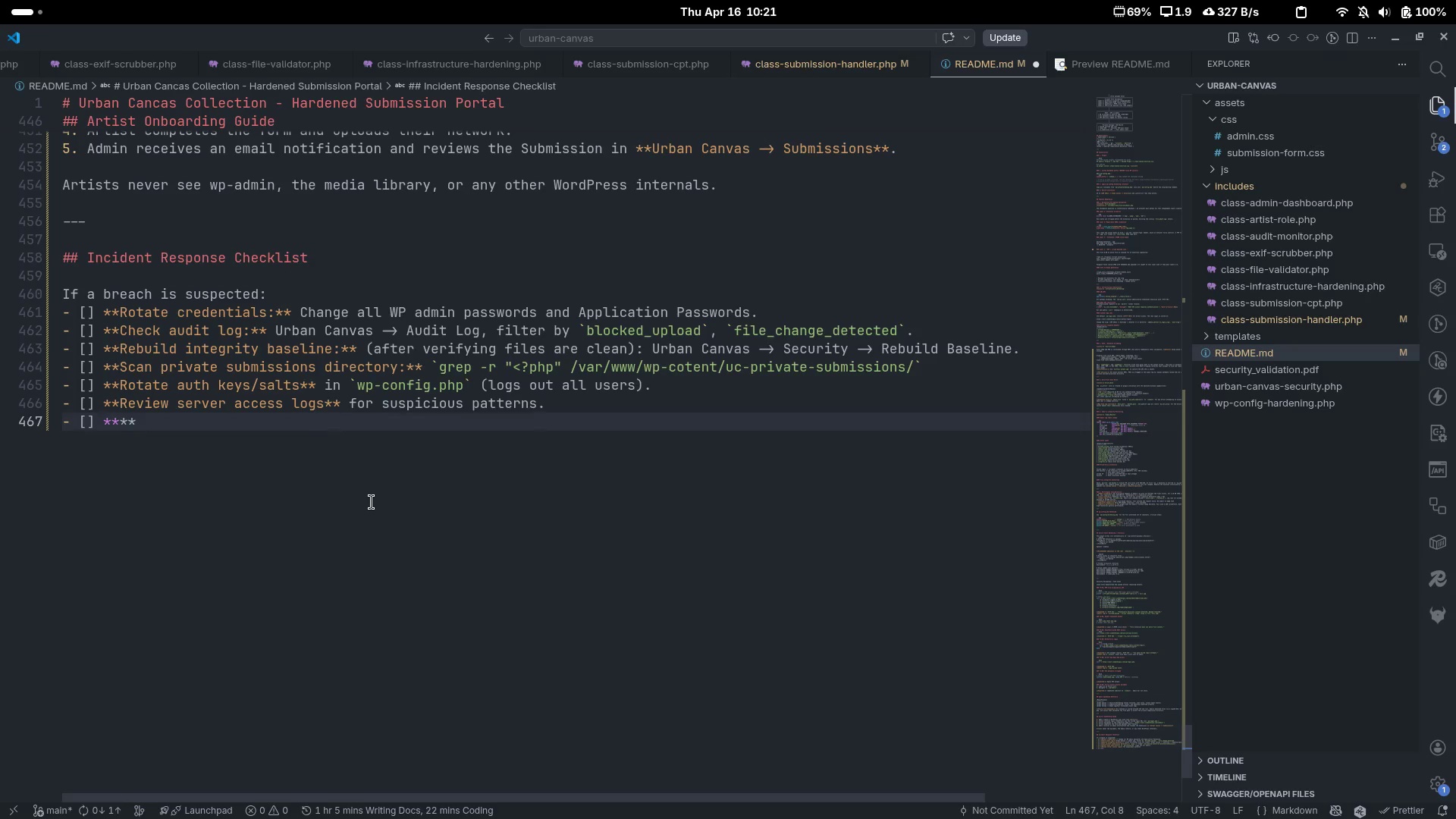 
type(Notify affected users)
 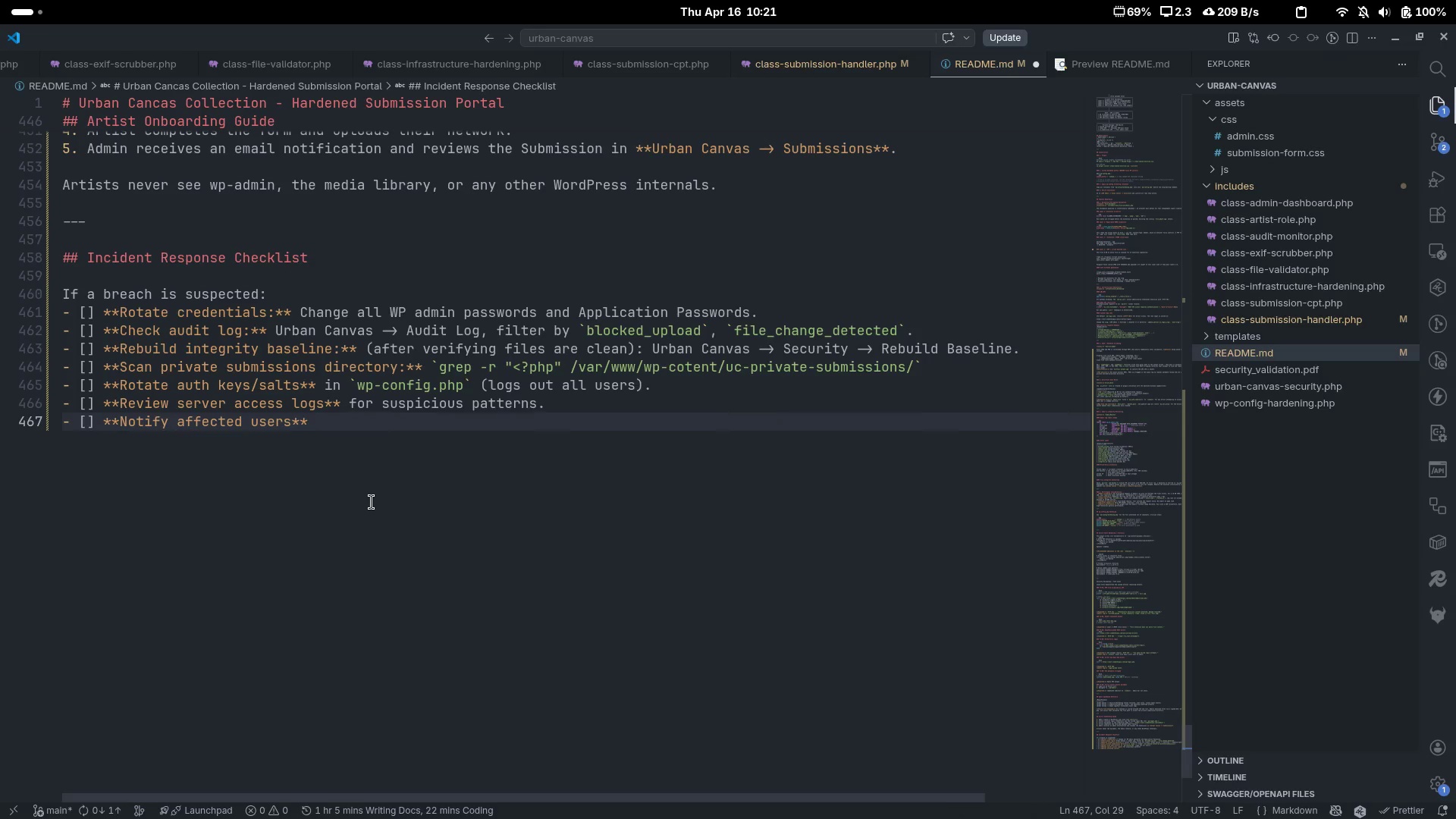 
key(ArrowRight)
 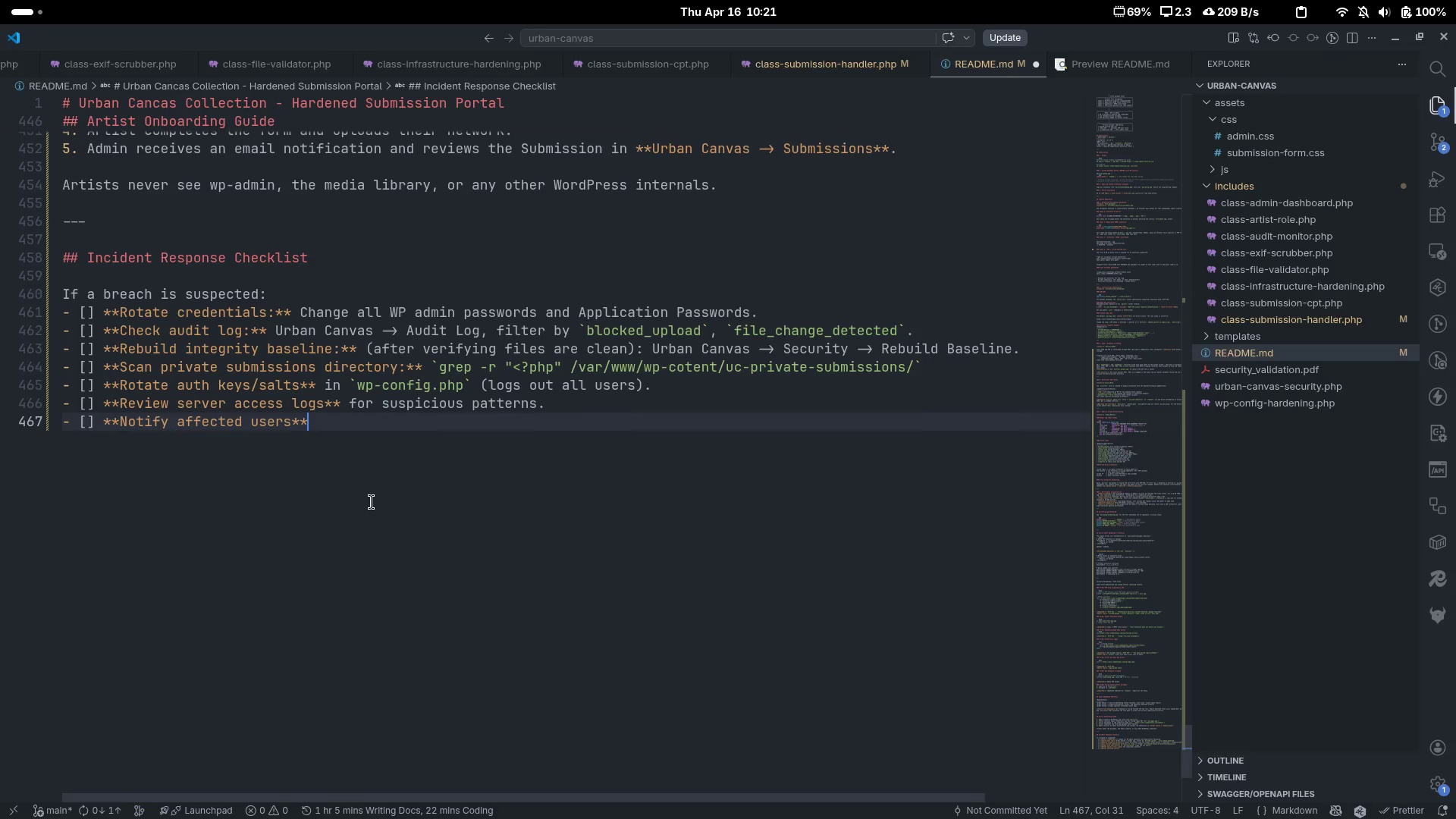 
key(ArrowRight)
 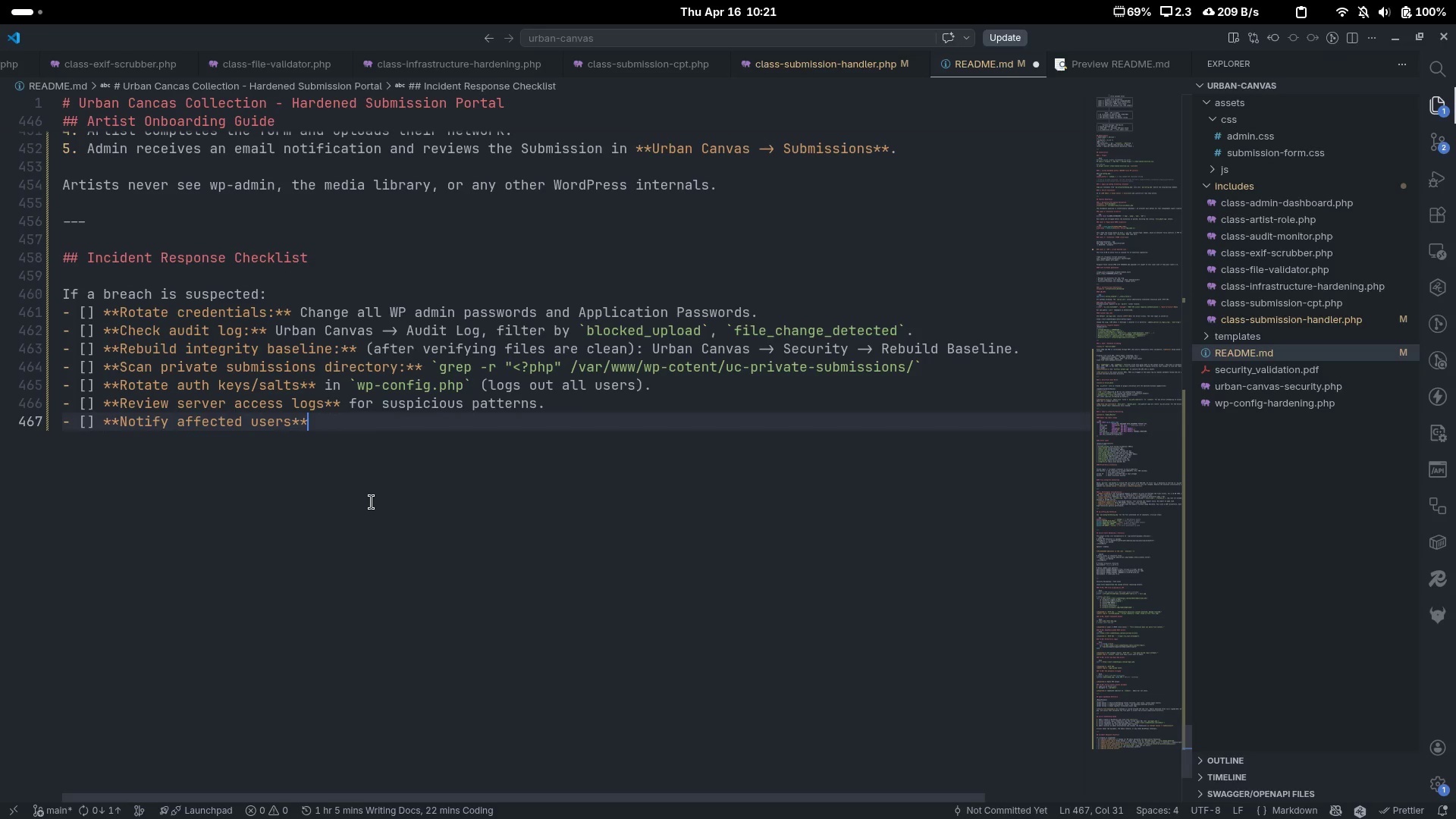 
type( if strude)
 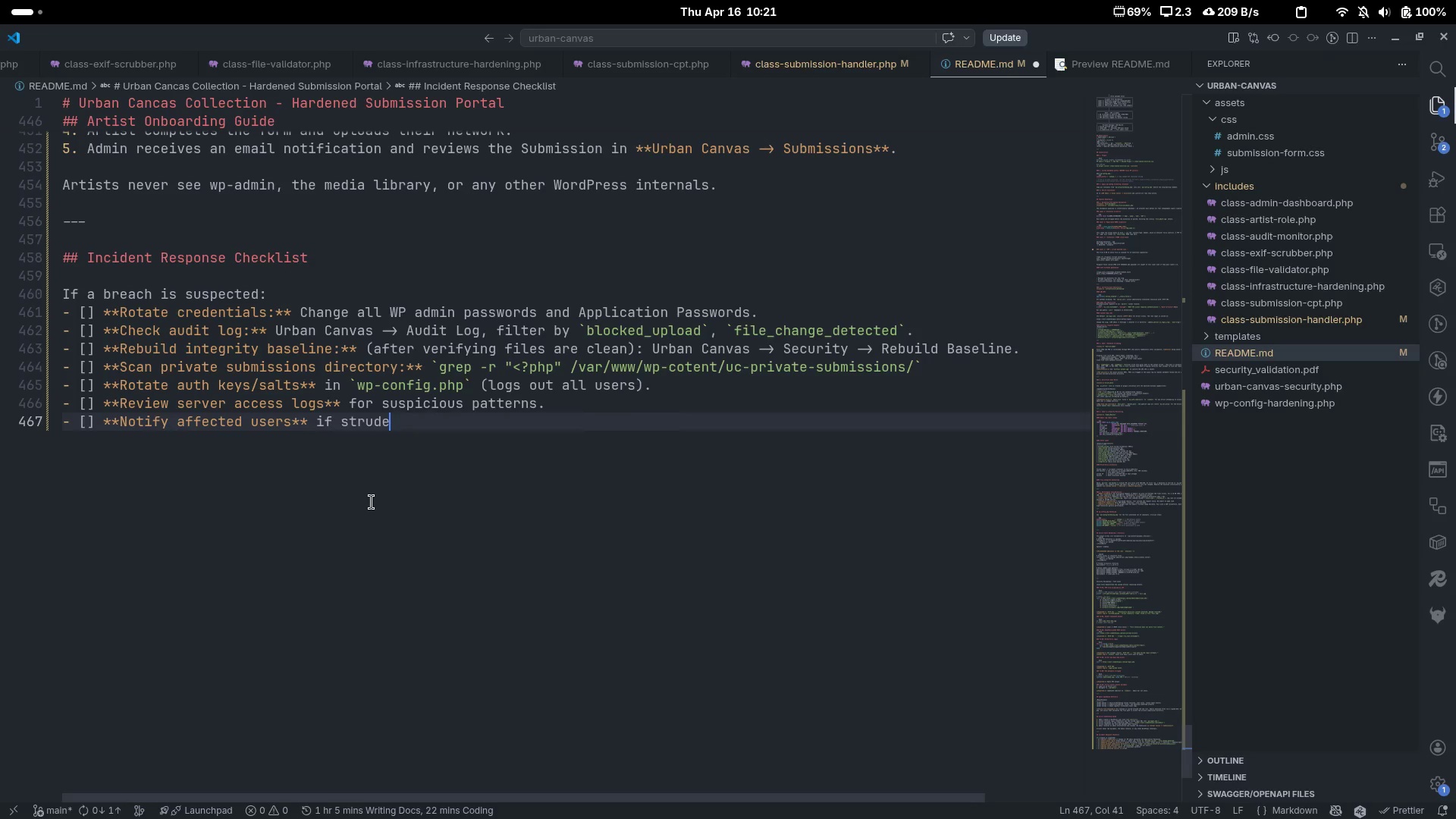 
key(Control+ControlLeft)
 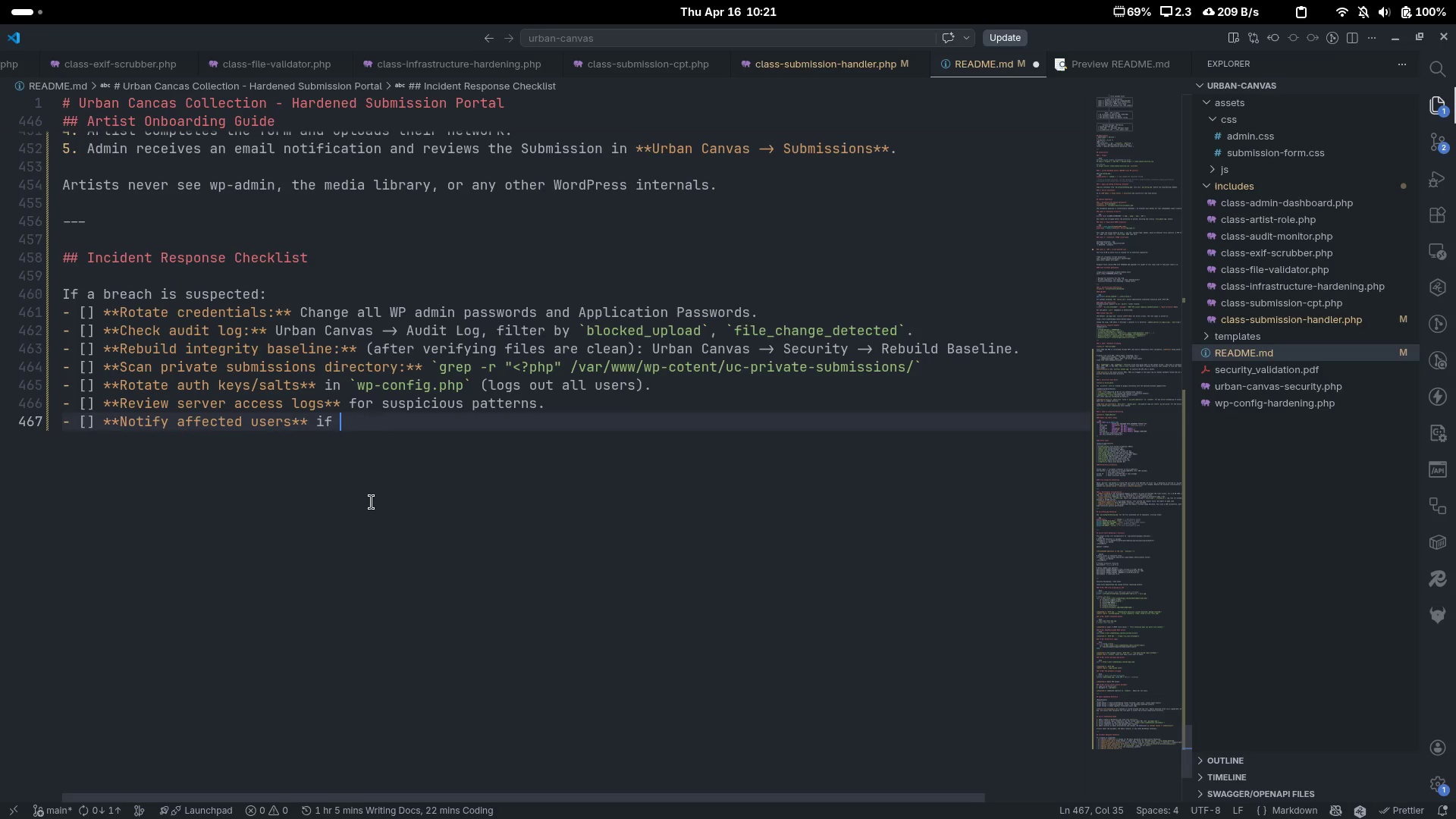 
key(Control+Backspace)
 